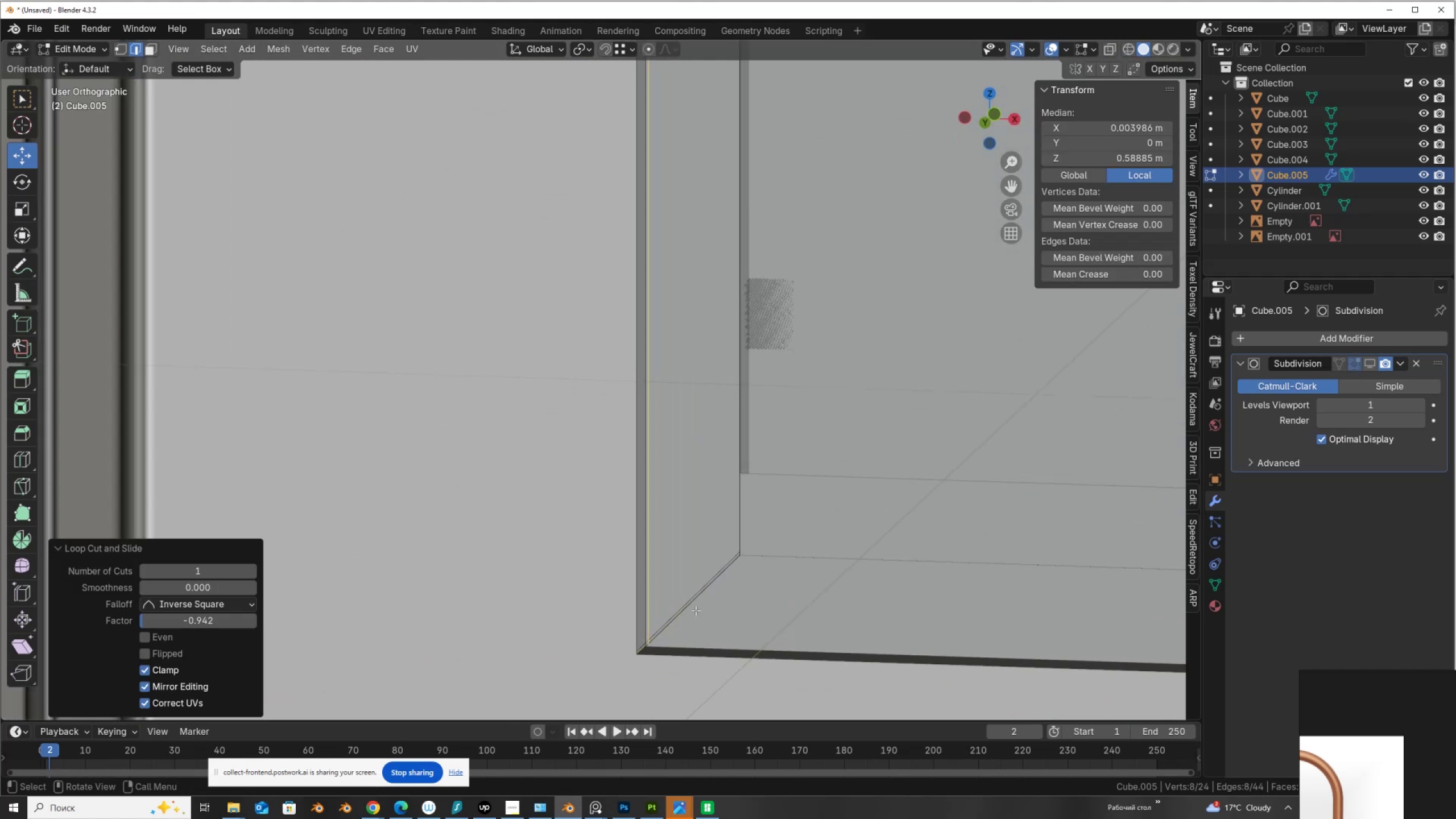 
key(Control+R)
 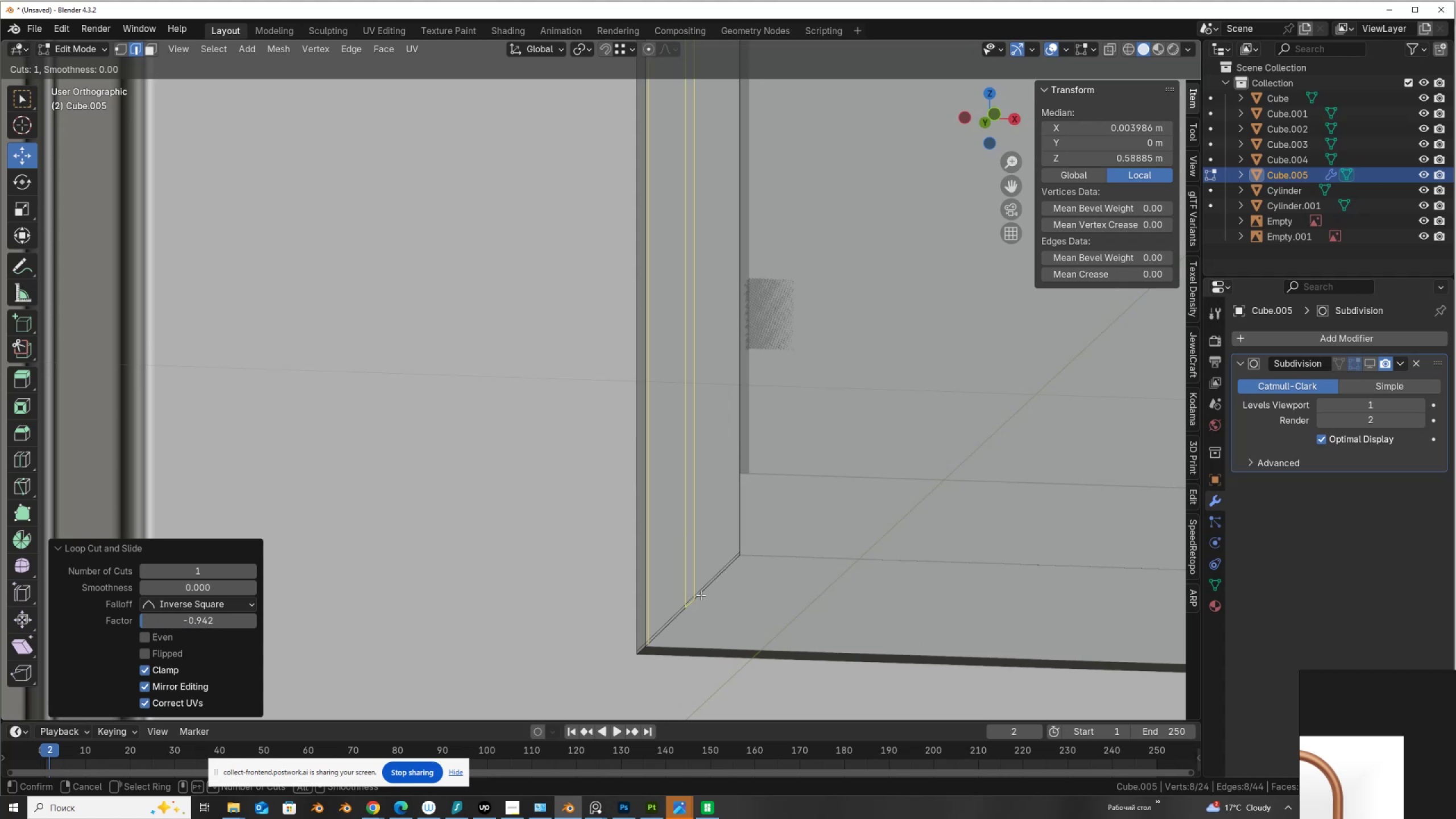 
left_click([701, 595])
 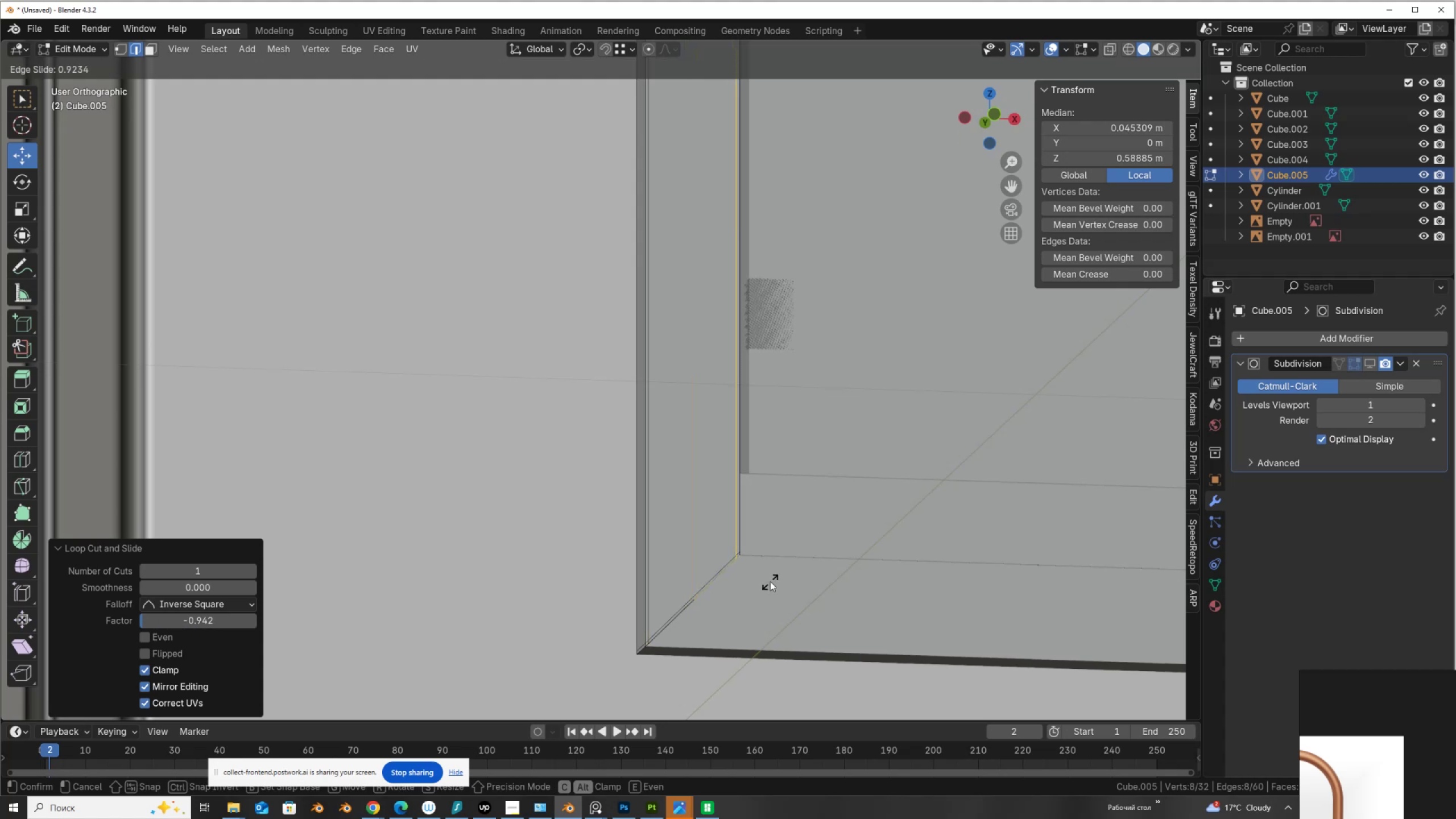 
left_click([770, 581])
 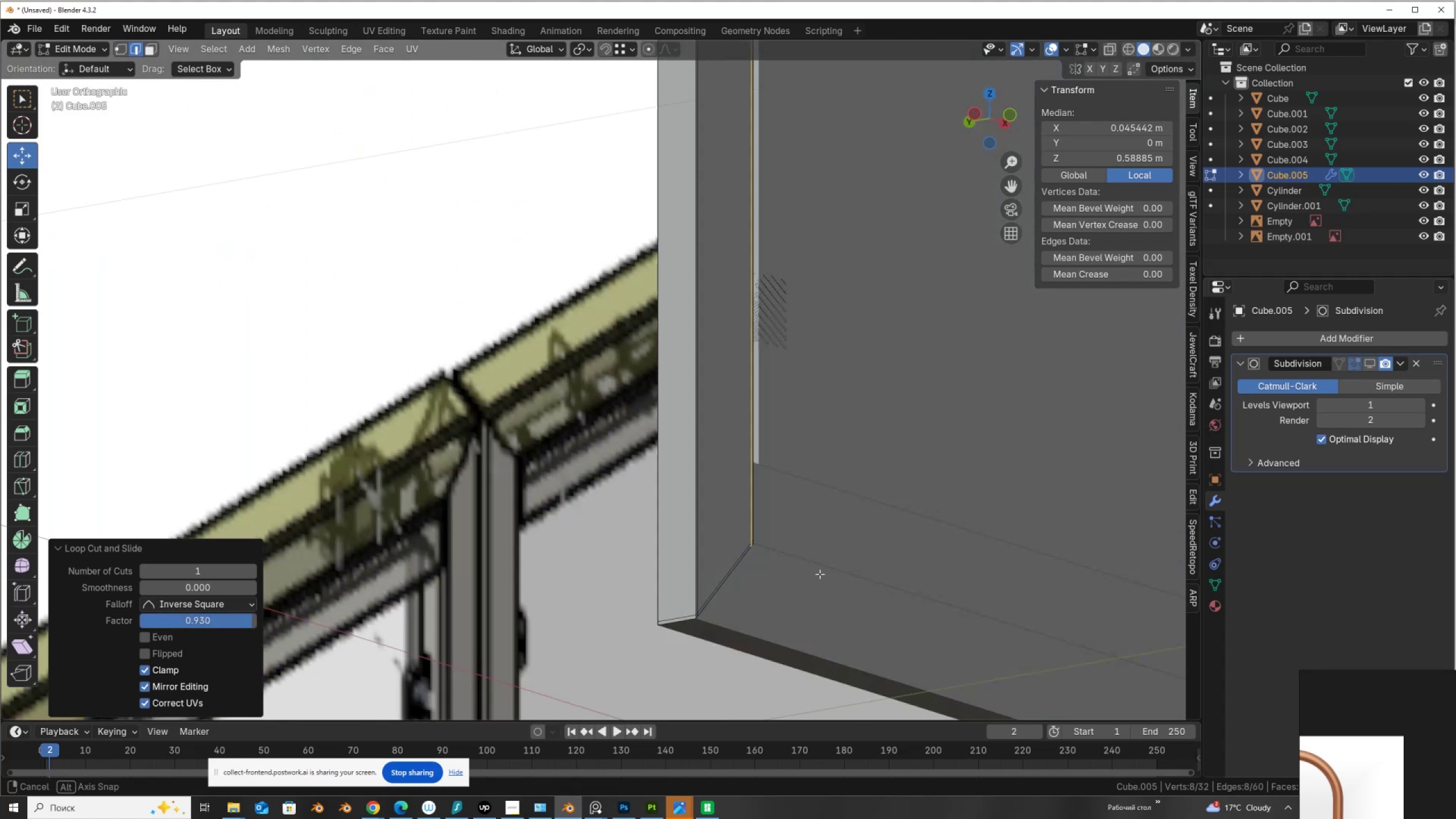 
key(Control+R)
 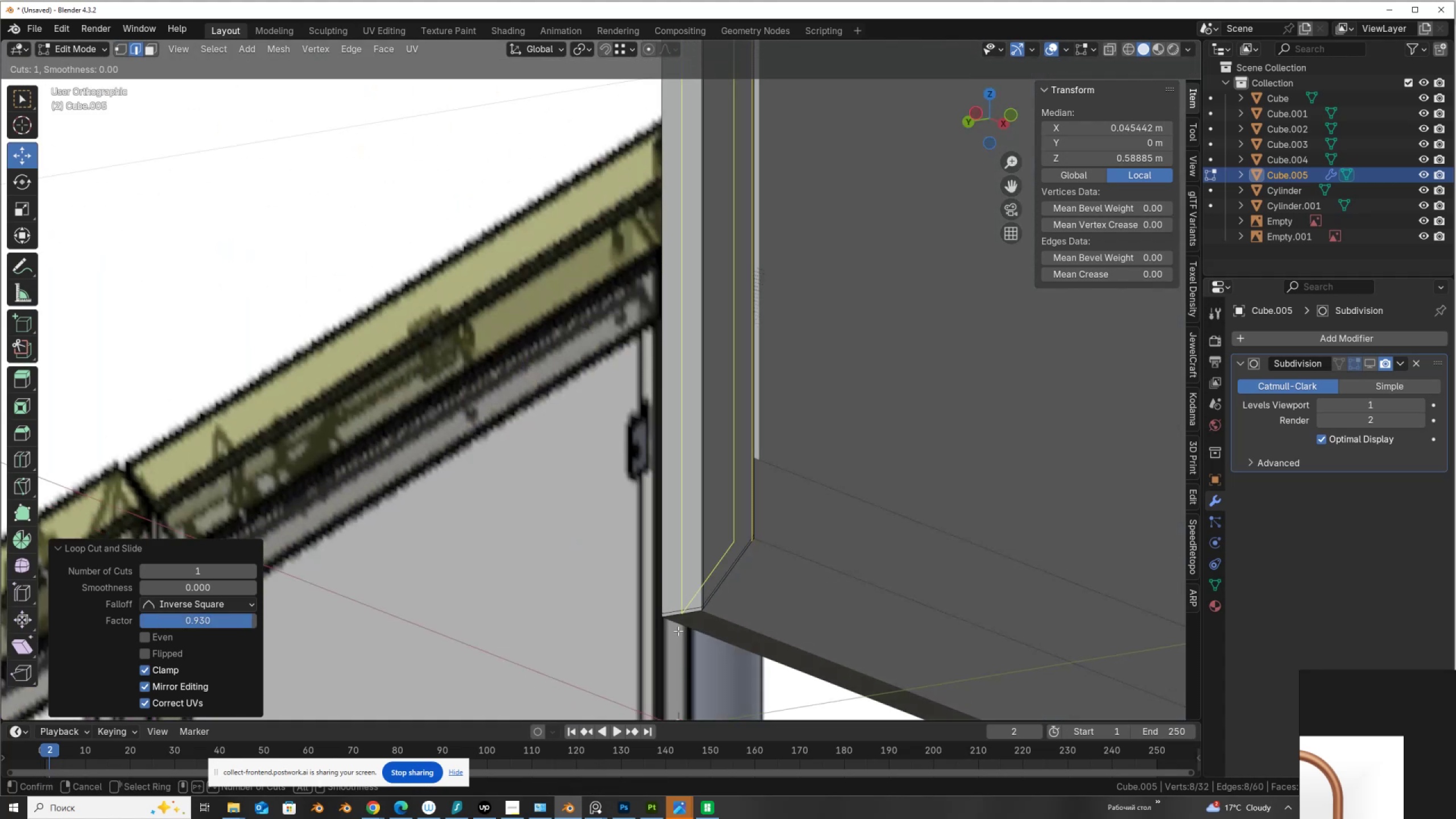 
left_click([678, 631])
 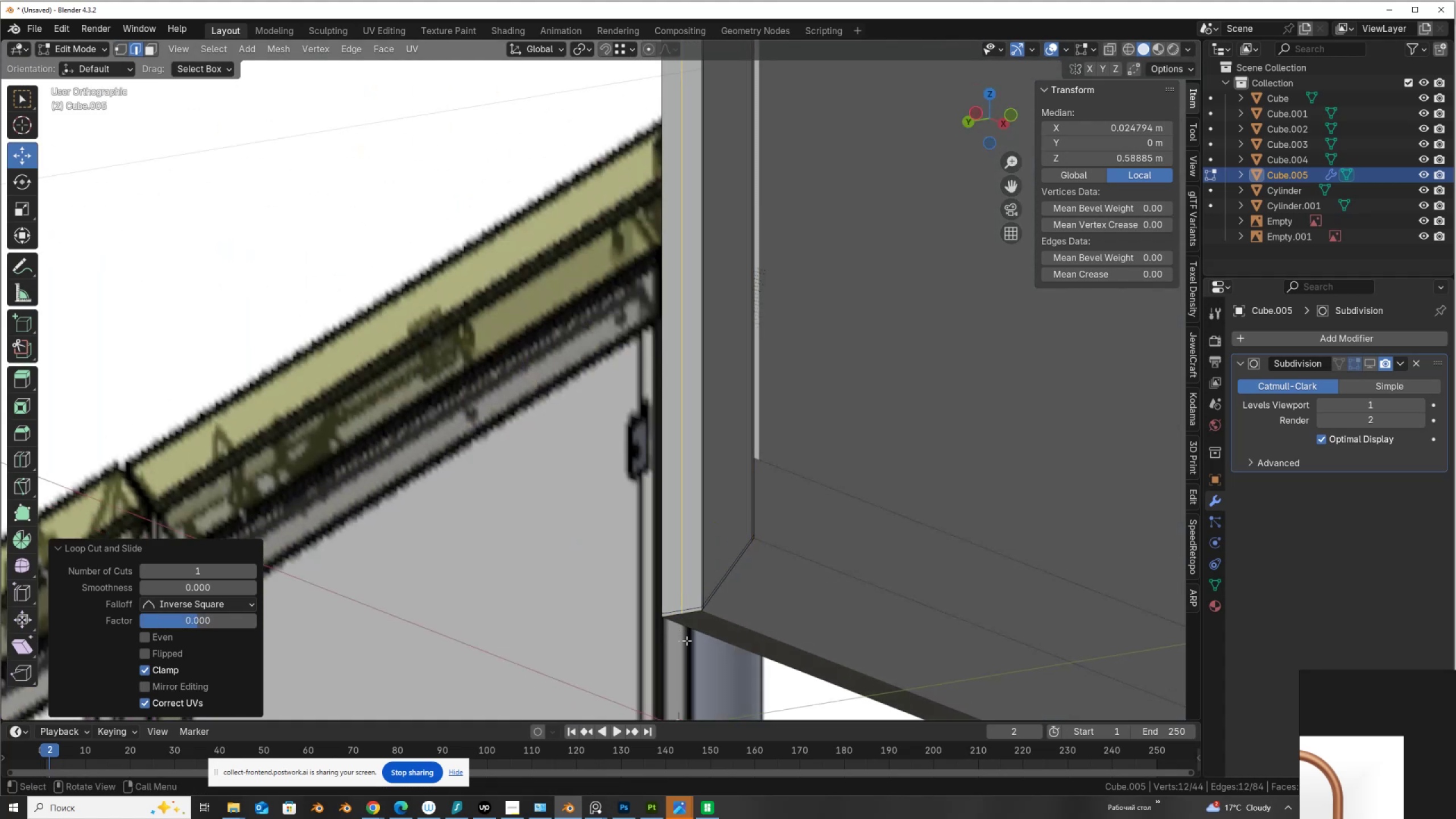 
key(Control+B)
 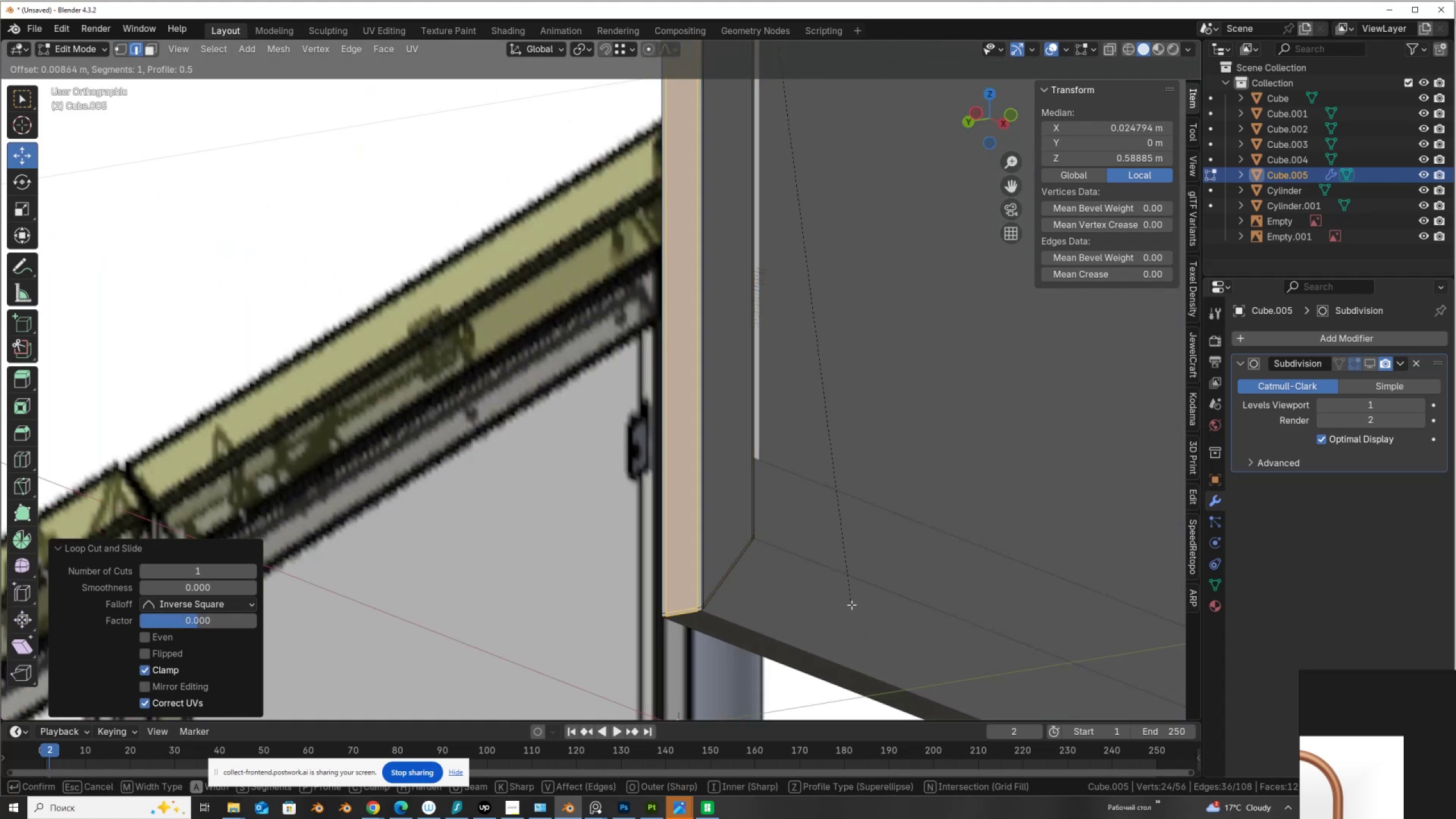 
left_click([851, 605])
 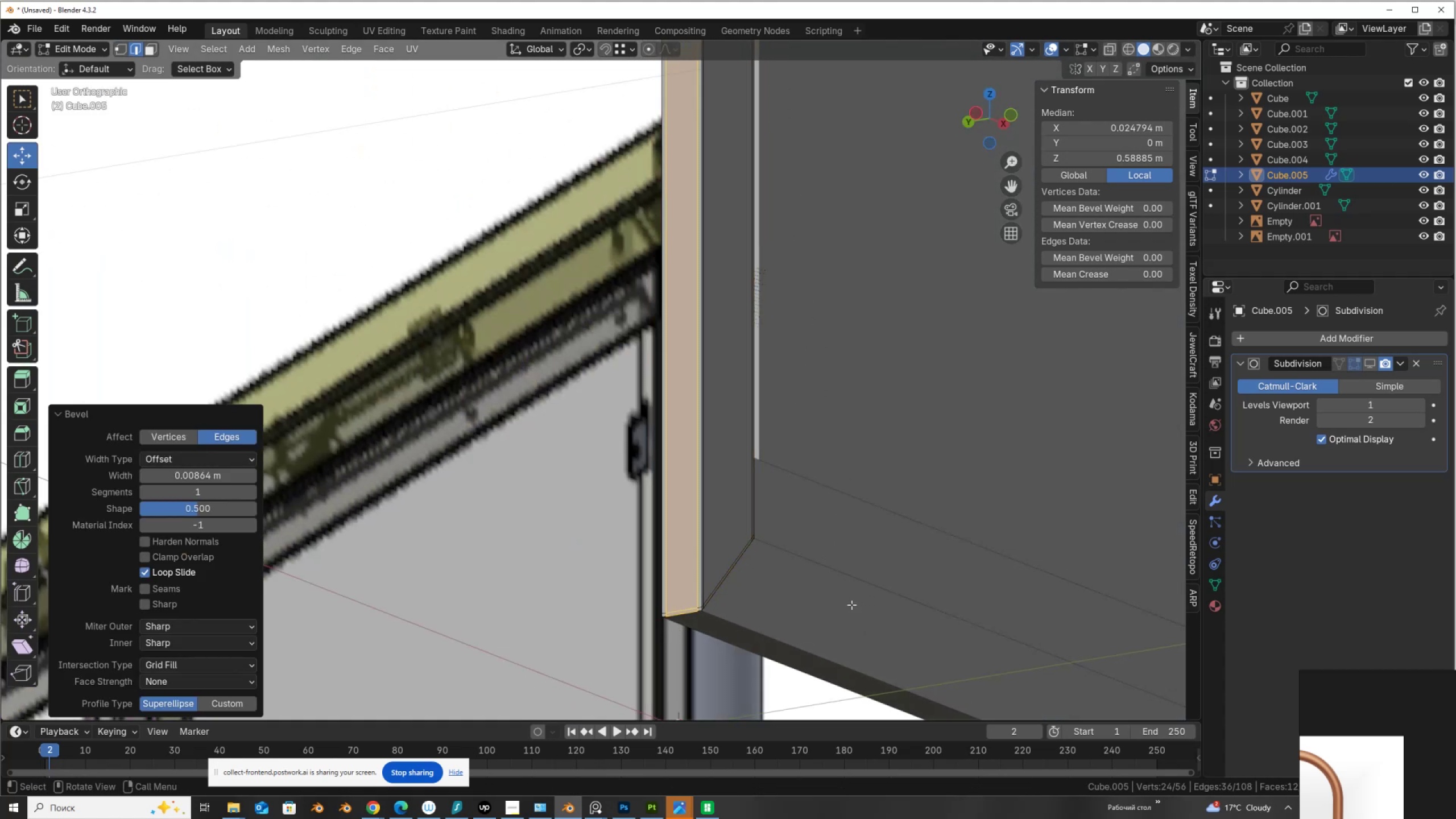 
key(Tab)
 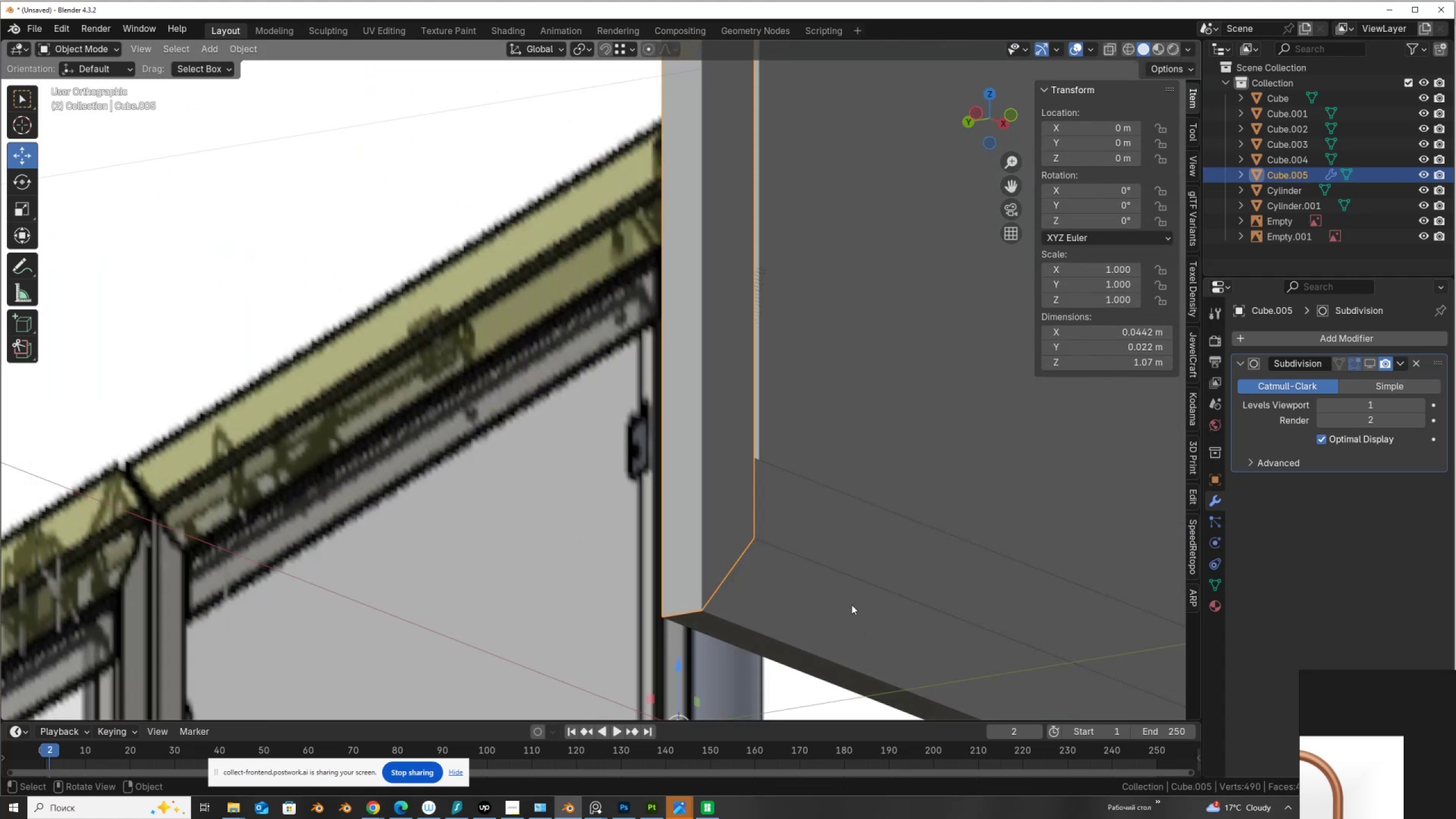 
key(Control+1)
 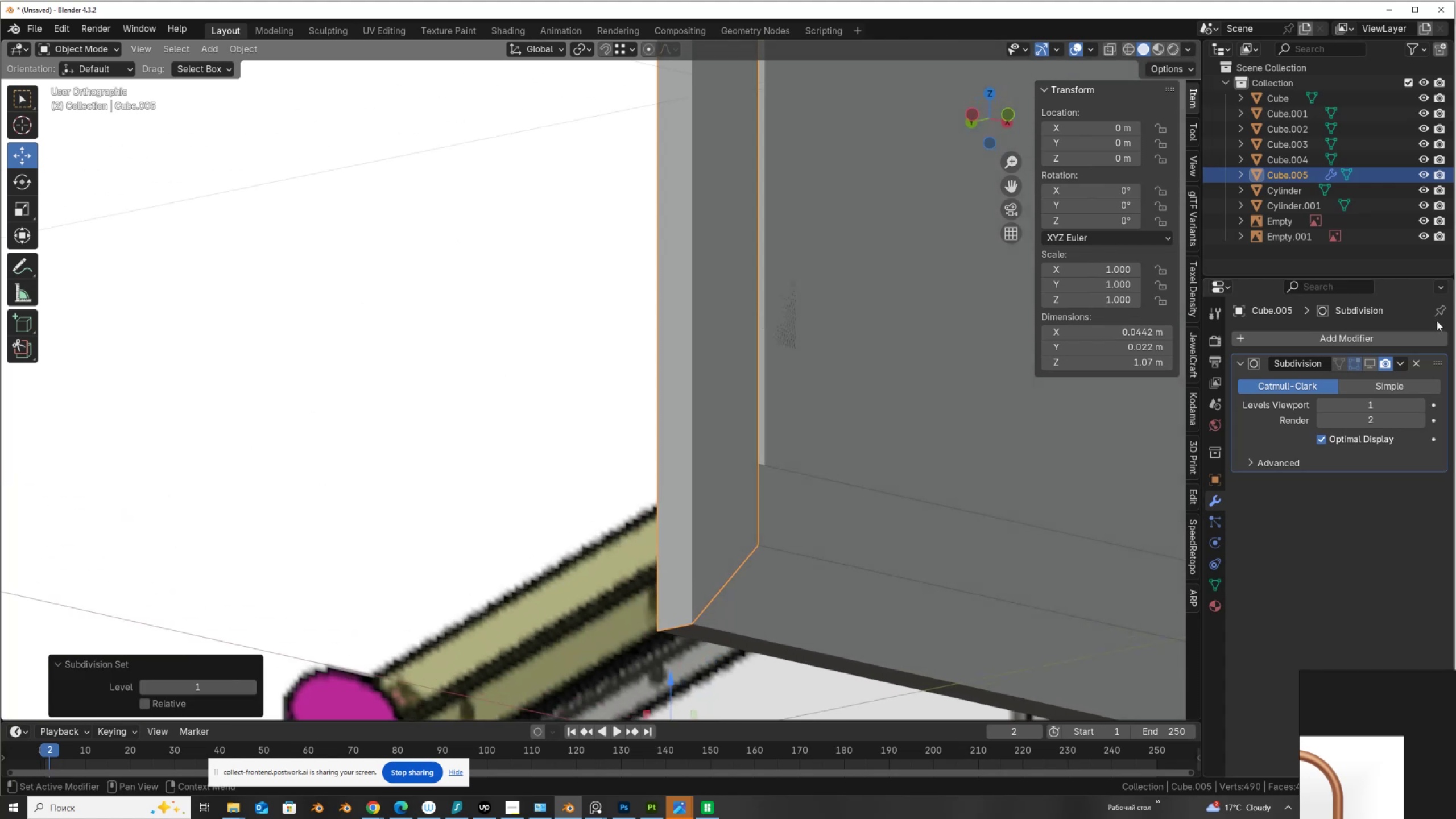 
left_click([1371, 366])
 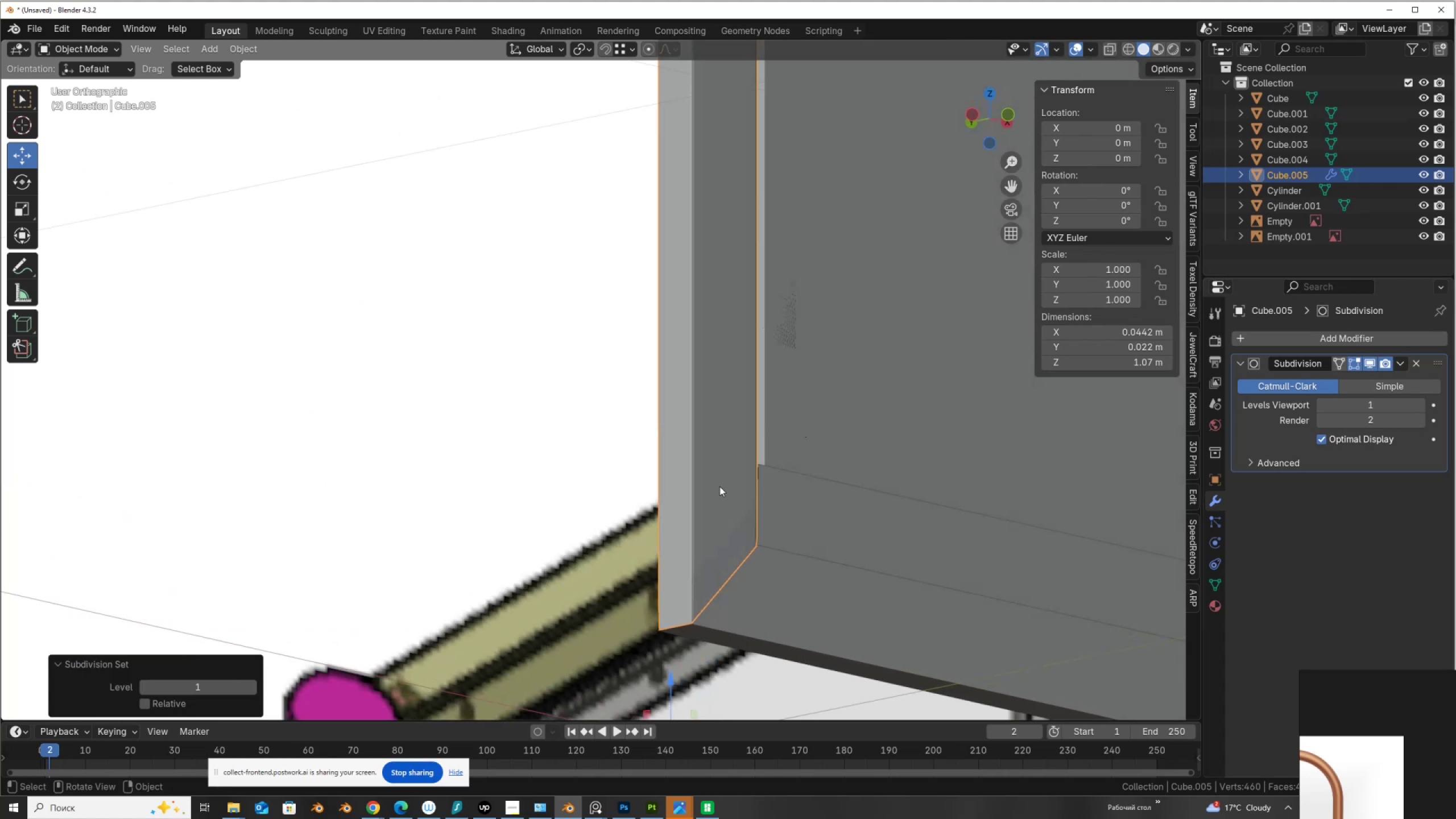 
scroll: coordinate [712, 517], scroll_direction: up, amount: 2.0
 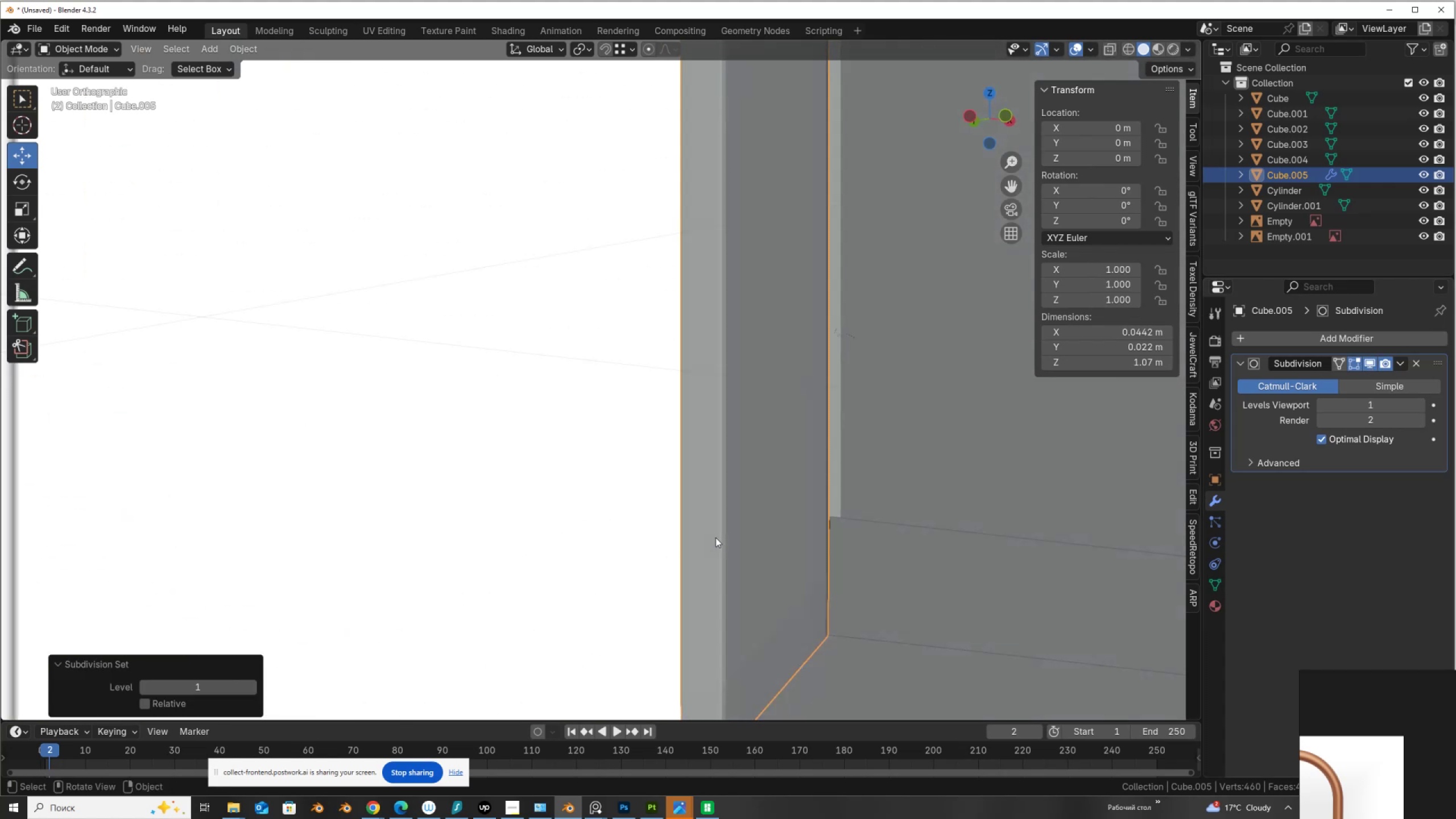 
right_click([749, 517])
 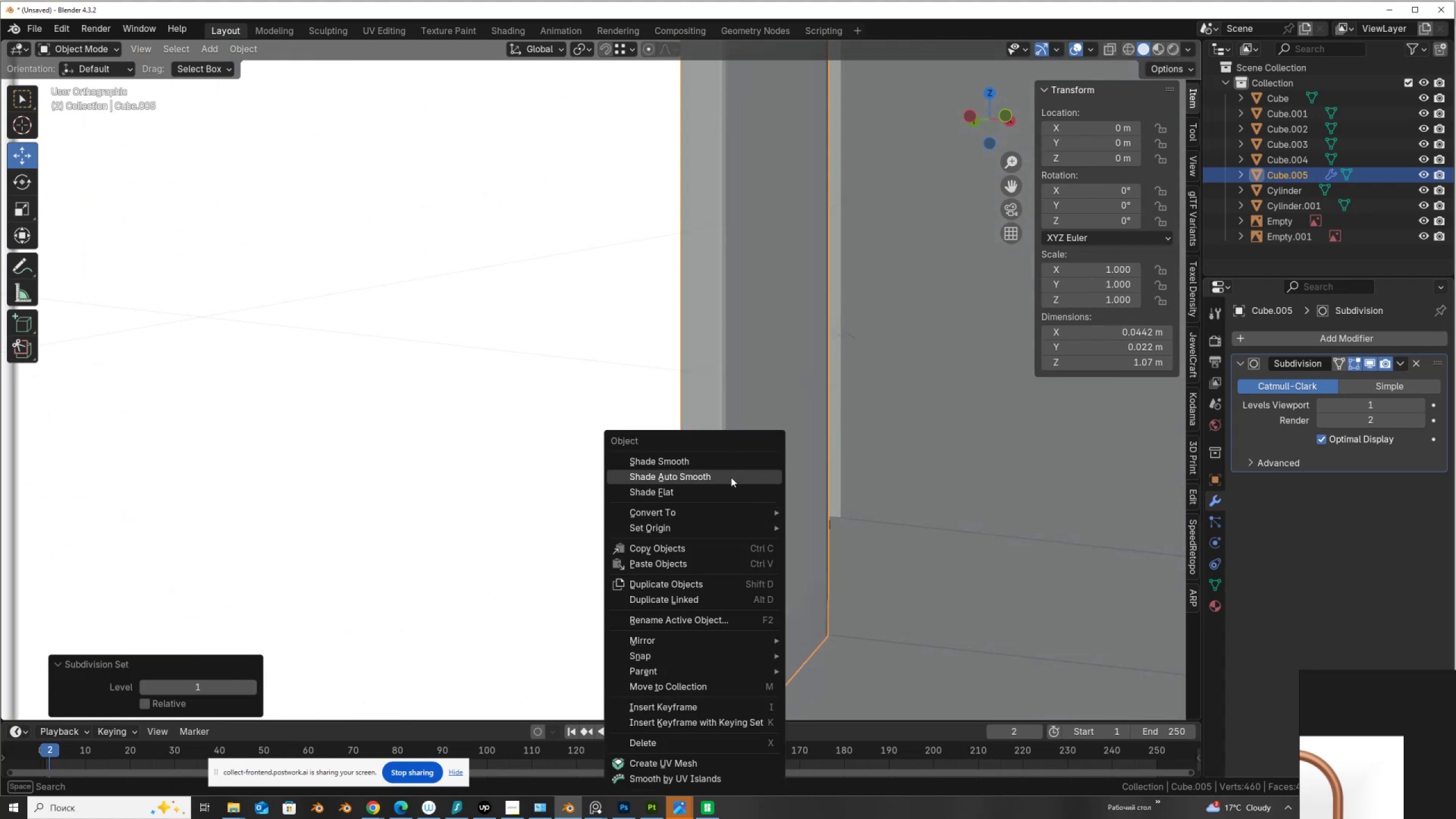 
left_click([731, 477])
 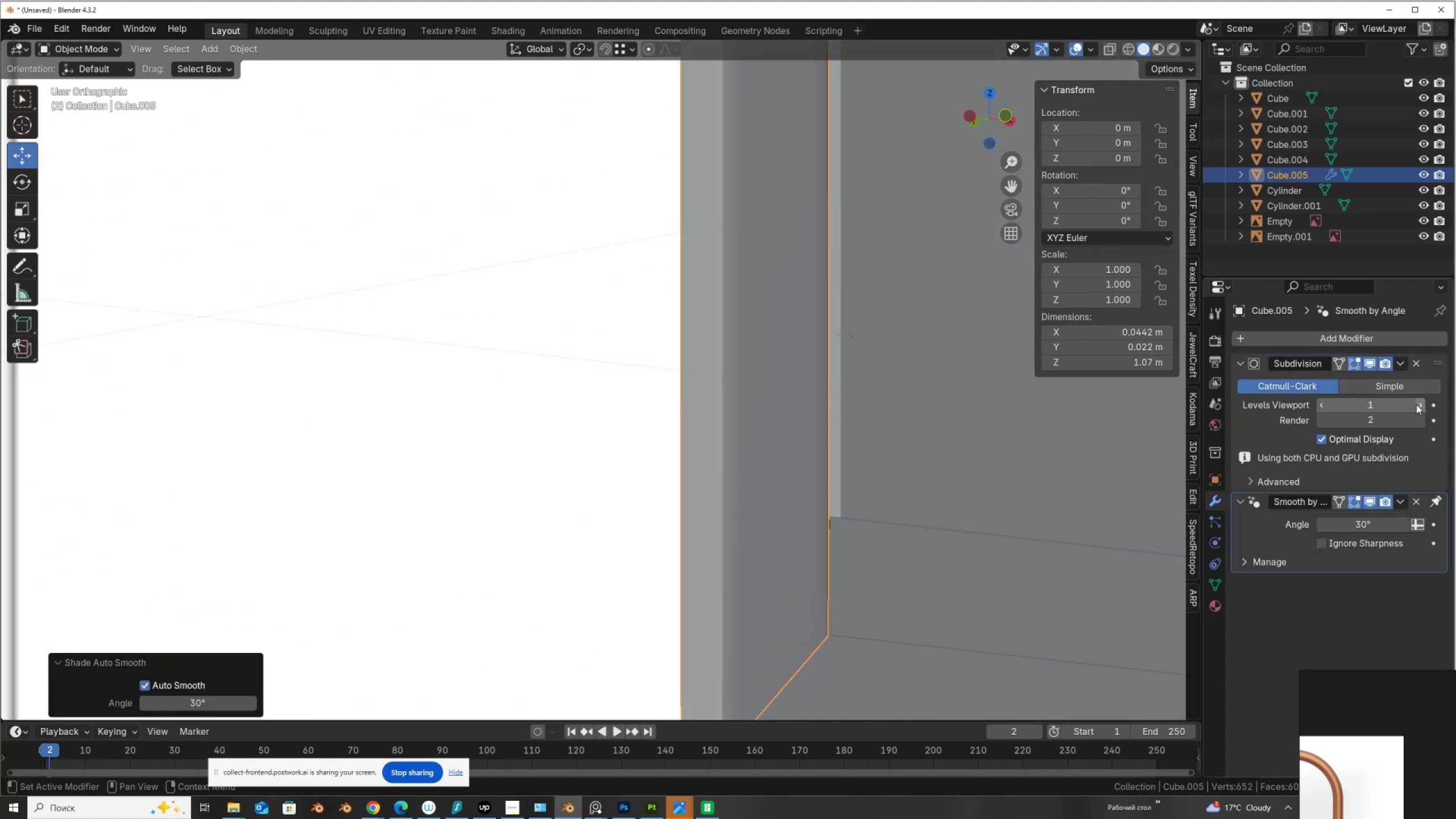 
left_click([1417, 404])
 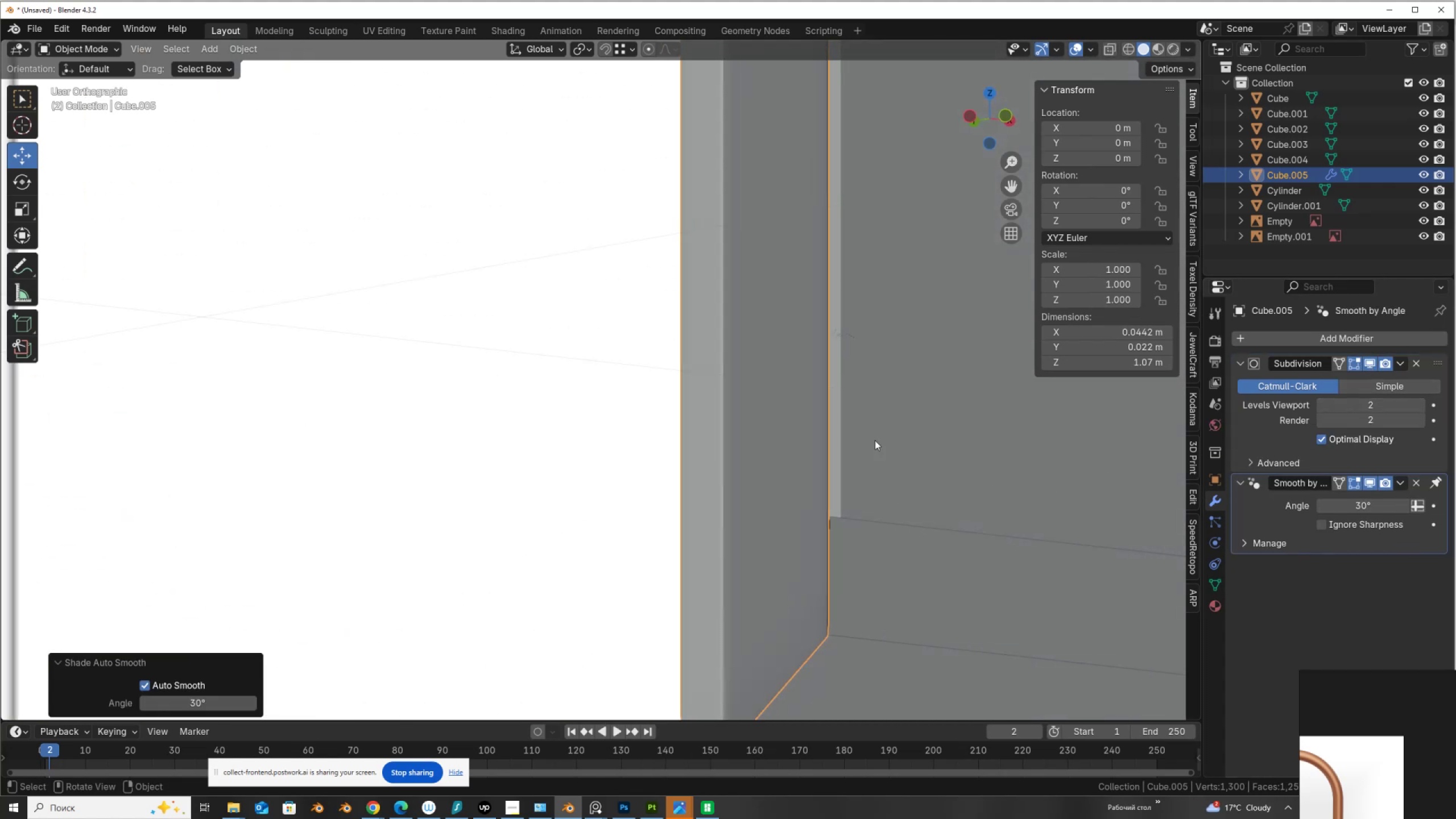 
scroll: coordinate [691, 441], scroll_direction: down, amount: 10.0
 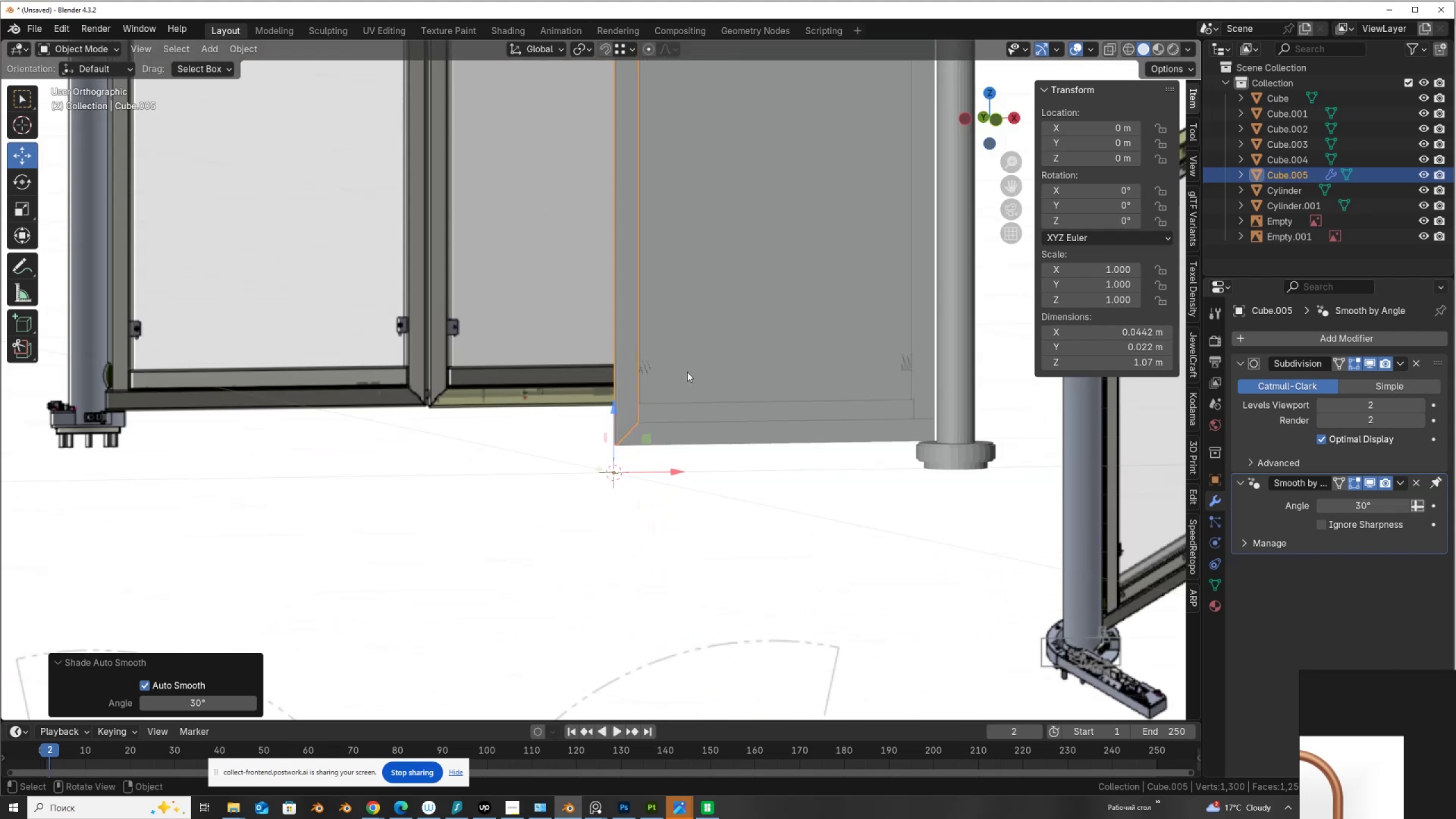 
hold_key(key=ShiftLeft, duration=0.54)
 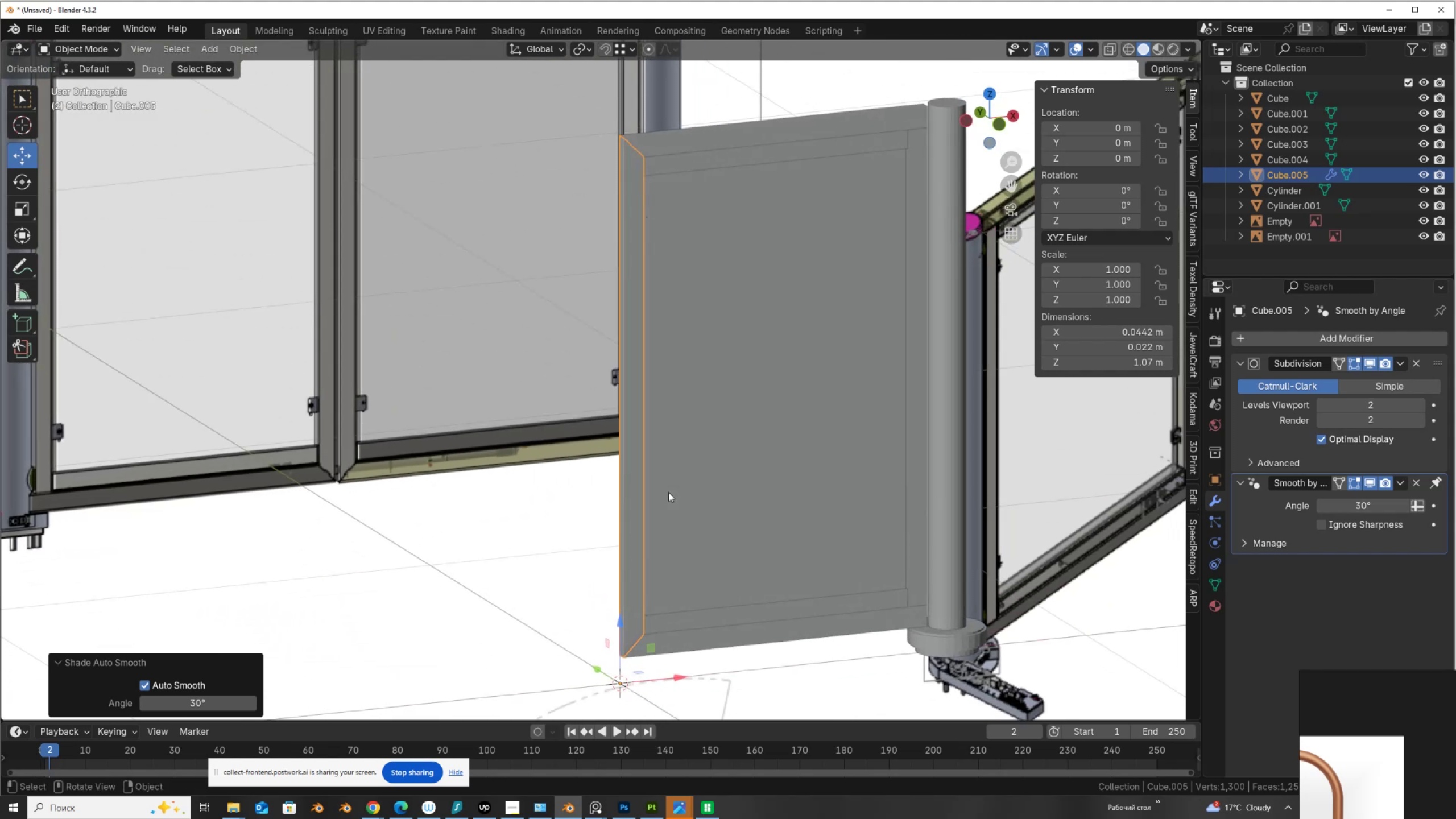 
key(Shift+Tab)
 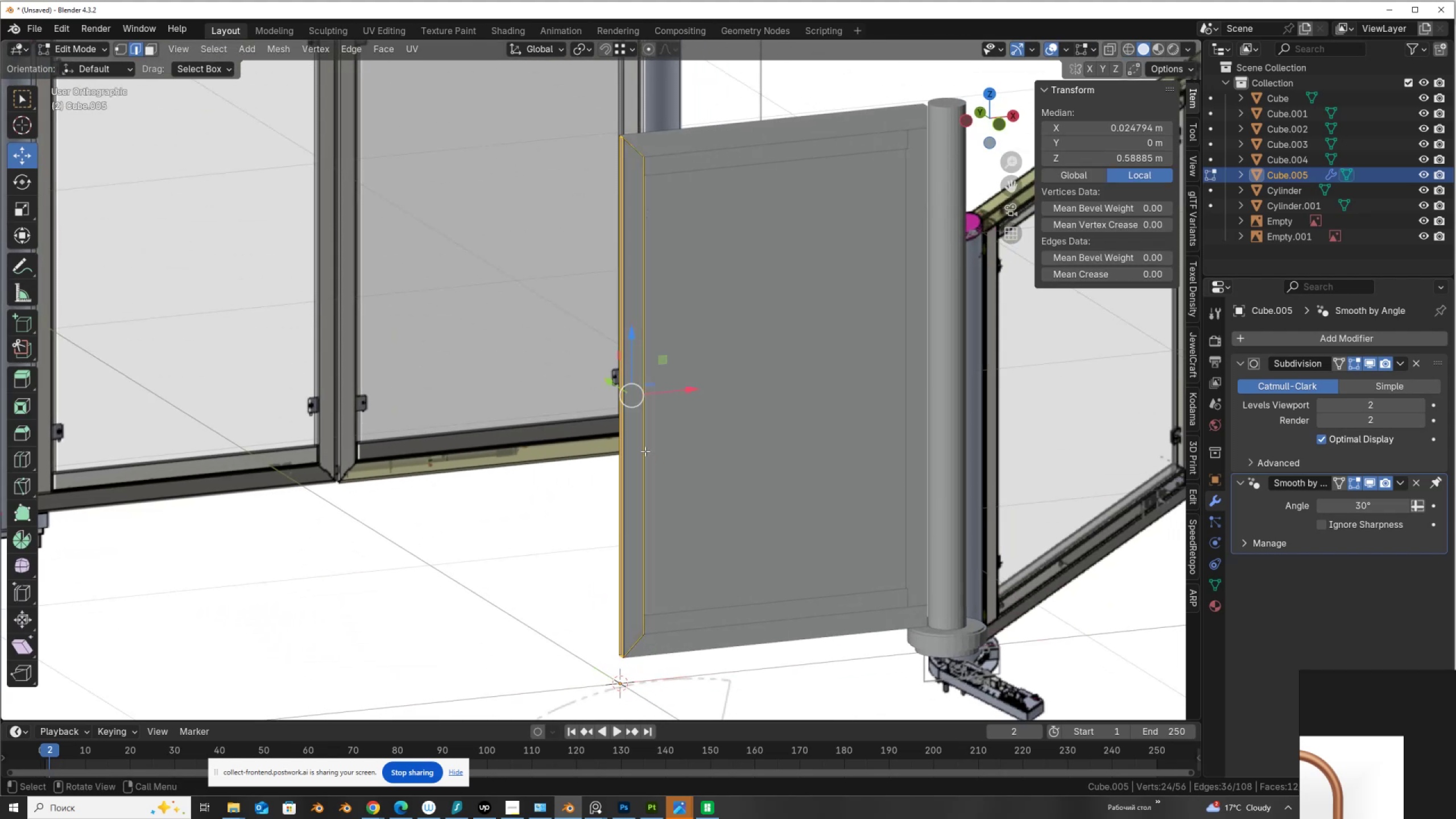 
key(Control+R)
 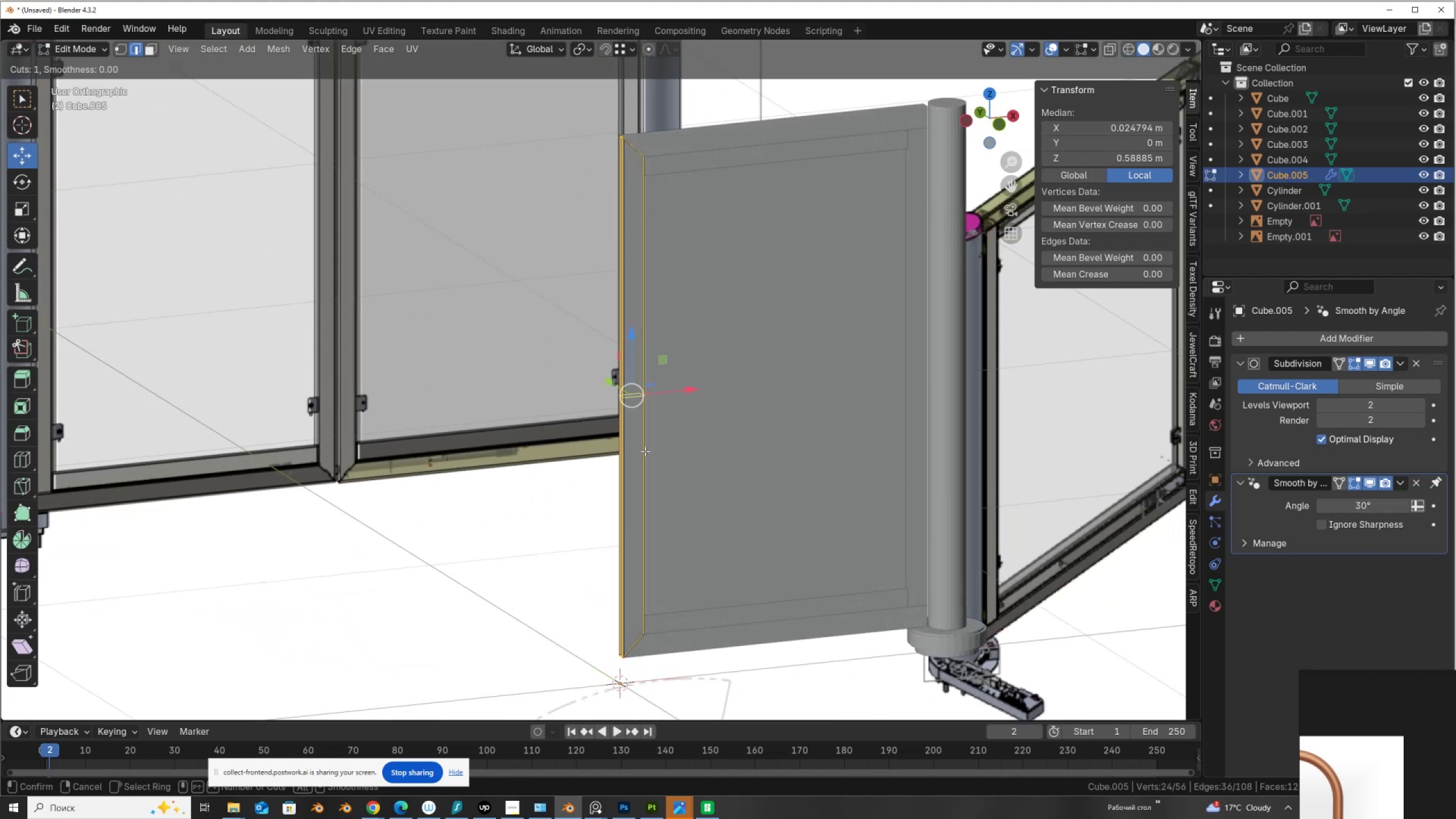 
left_click([645, 451])
 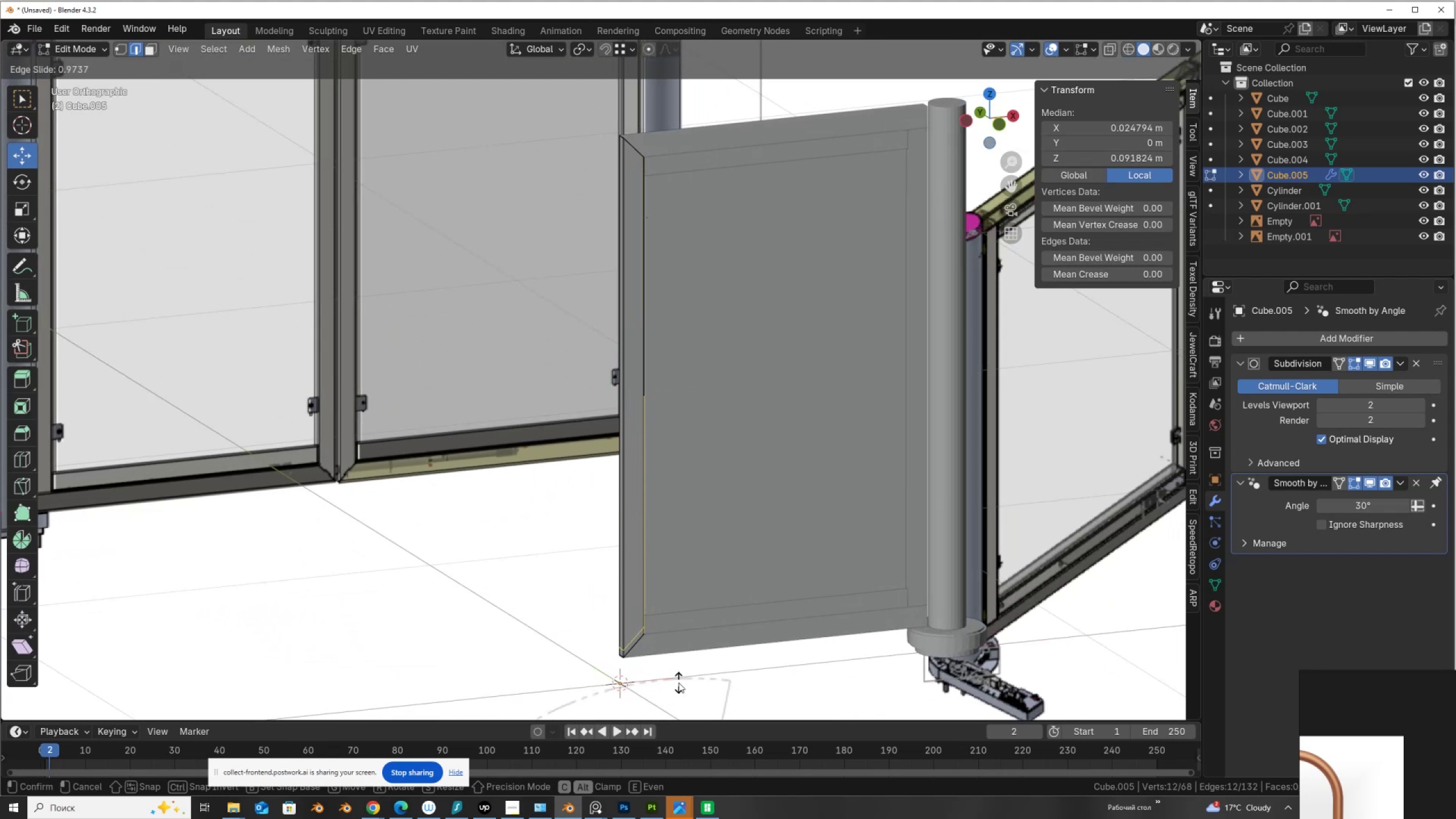 
left_click([679, 682])
 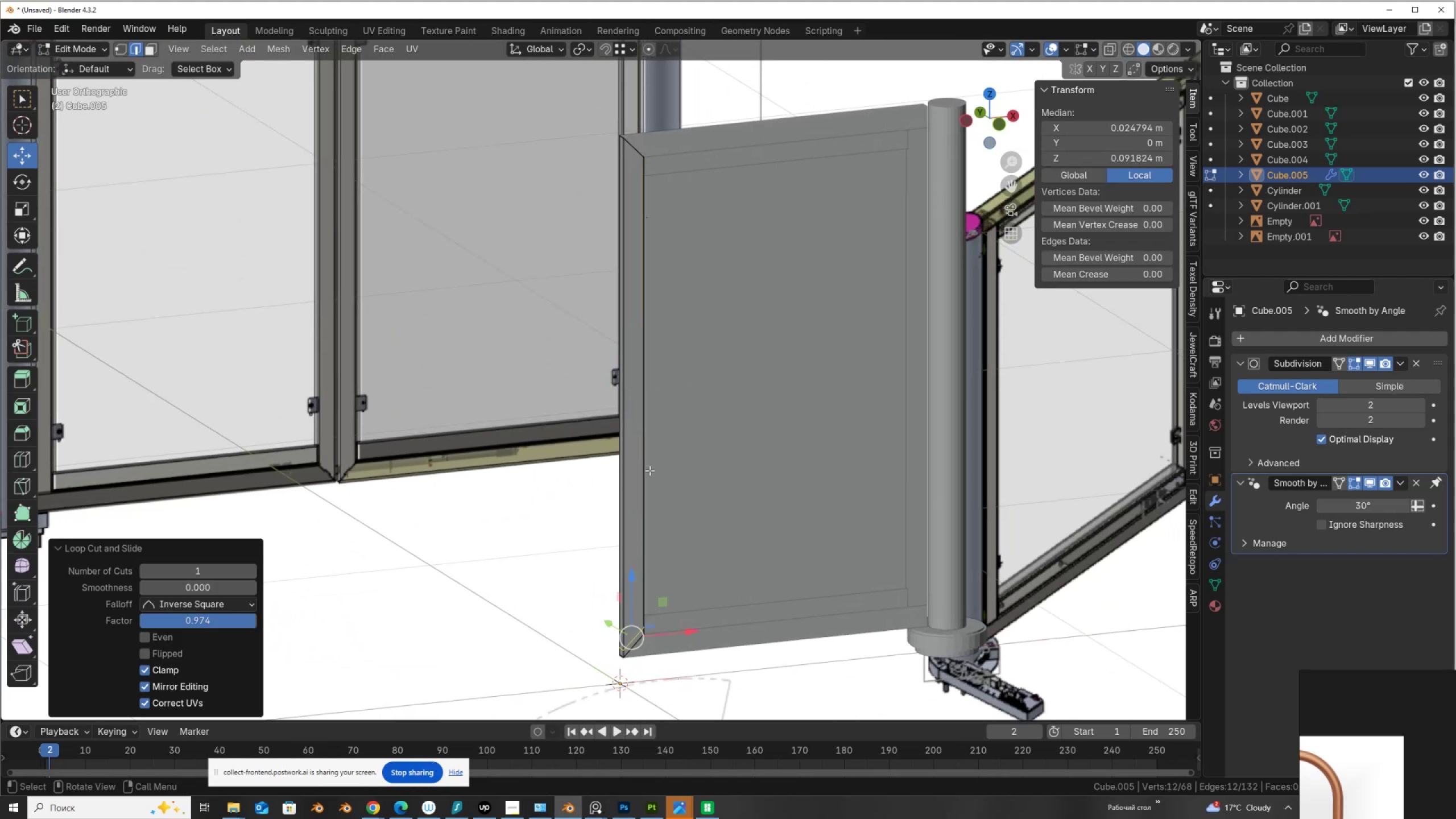 
key(Control+R)
 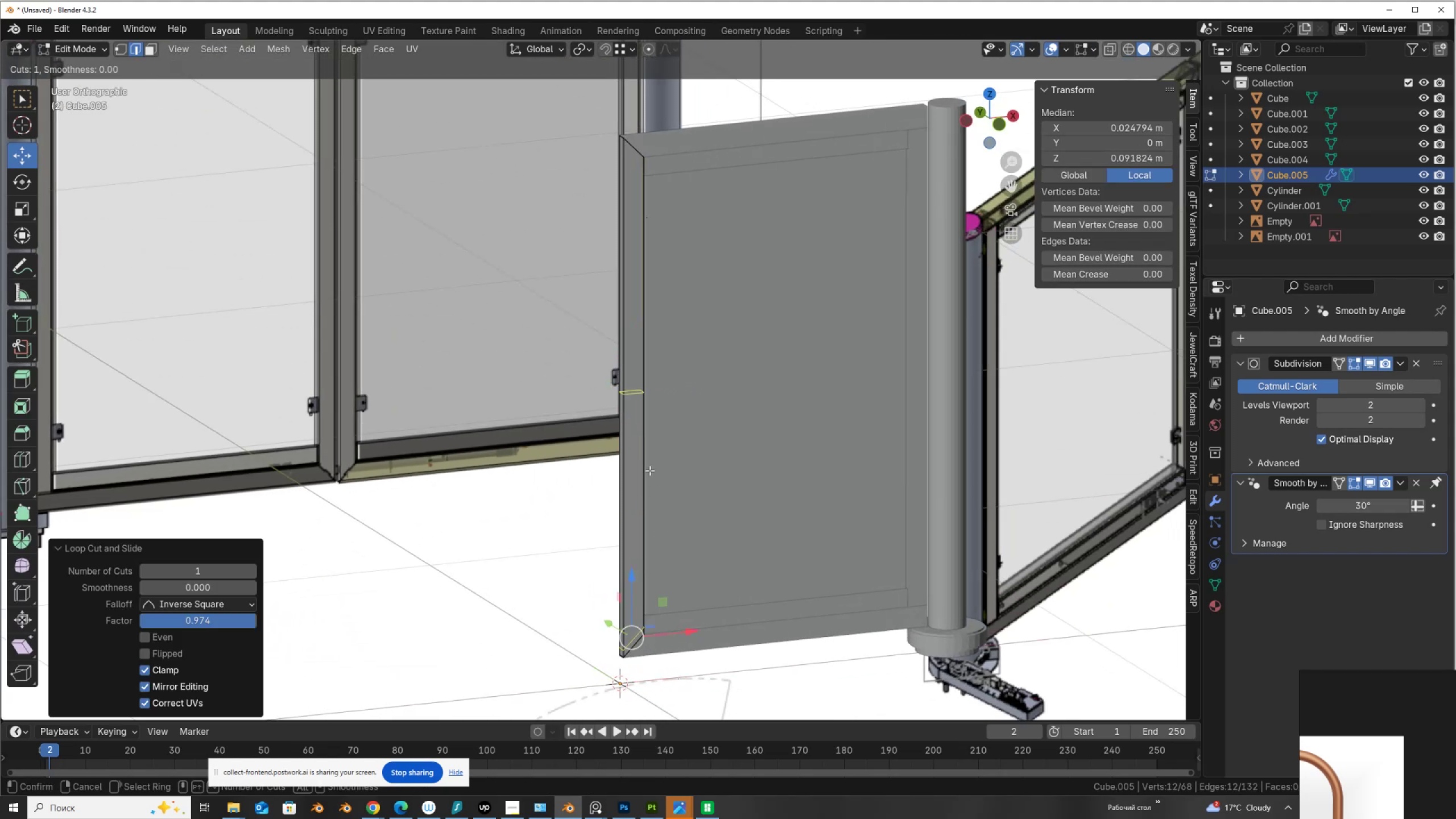 
left_click([650, 470])
 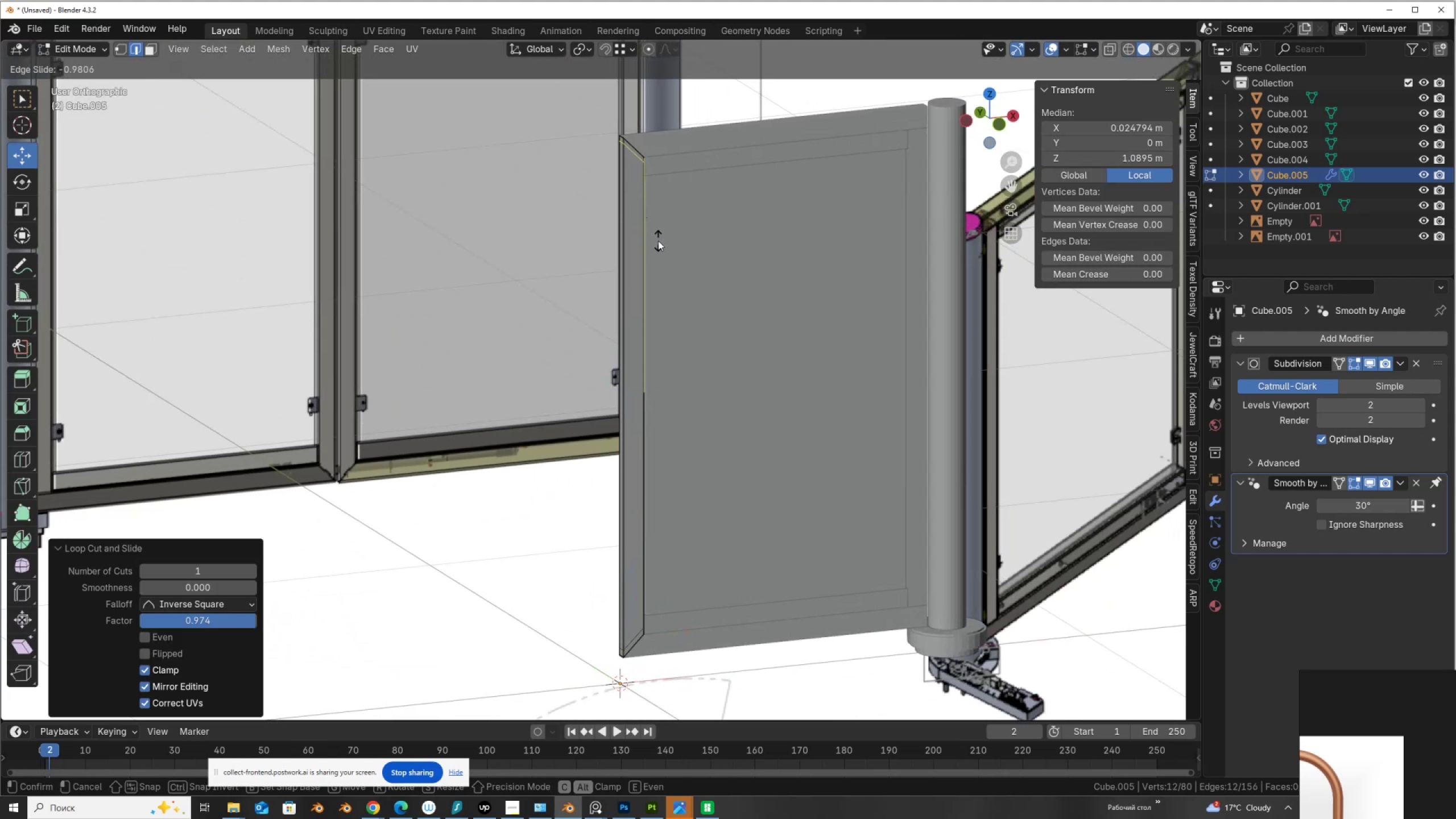 
left_click([658, 241])
 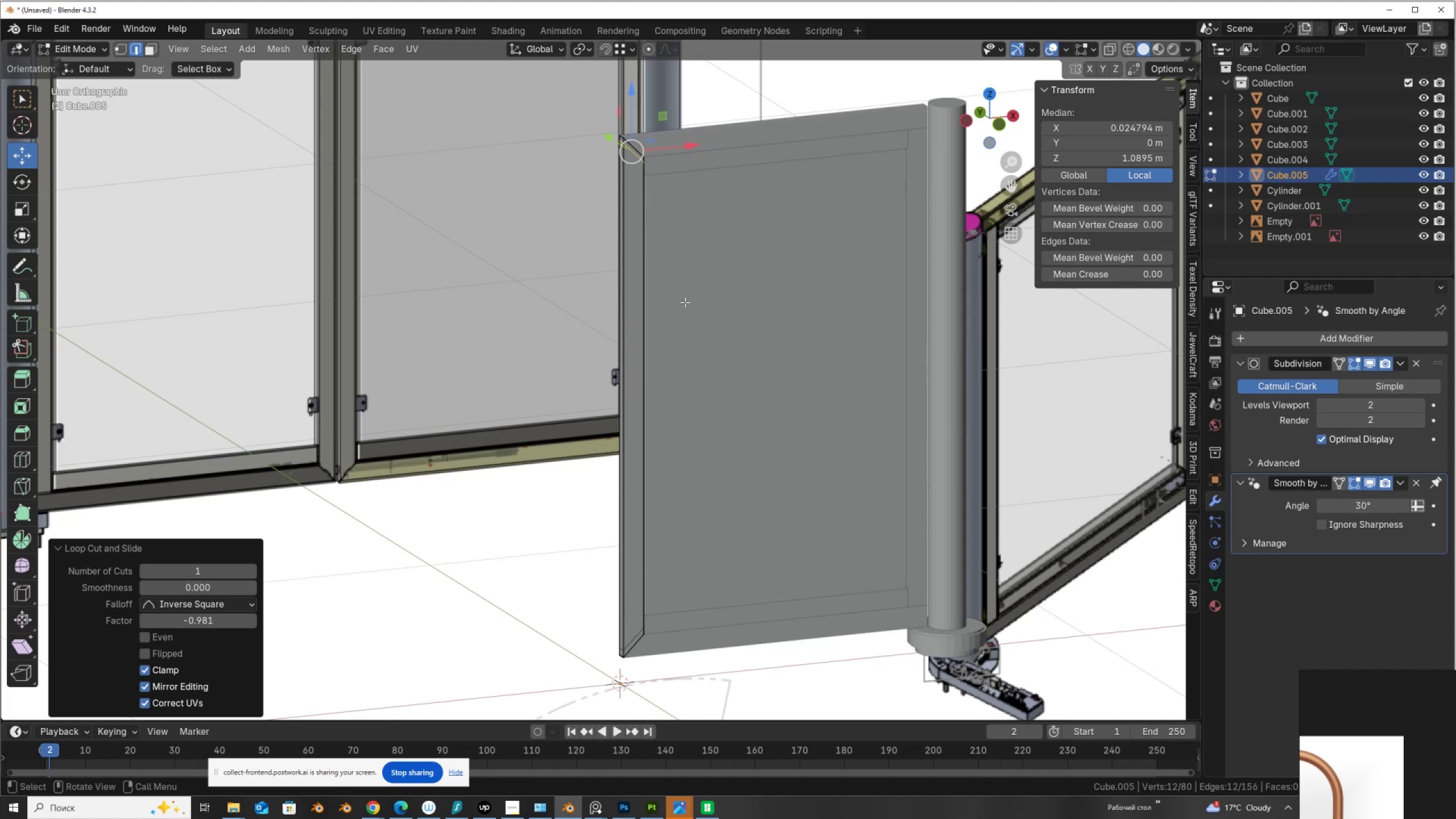 
key(Tab)
 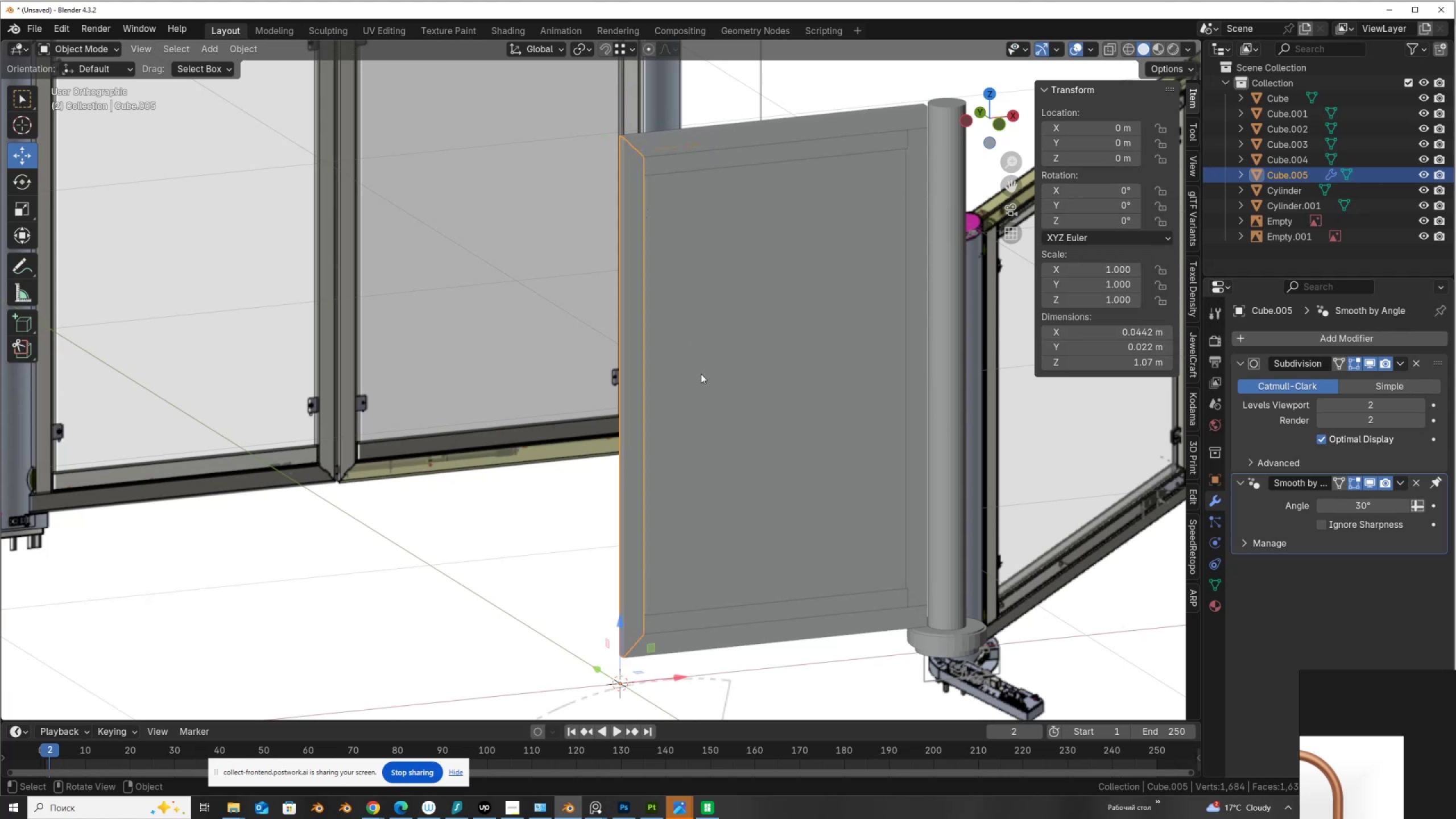 
scroll: coordinate [701, 374], scroll_direction: up, amount: 3.0
 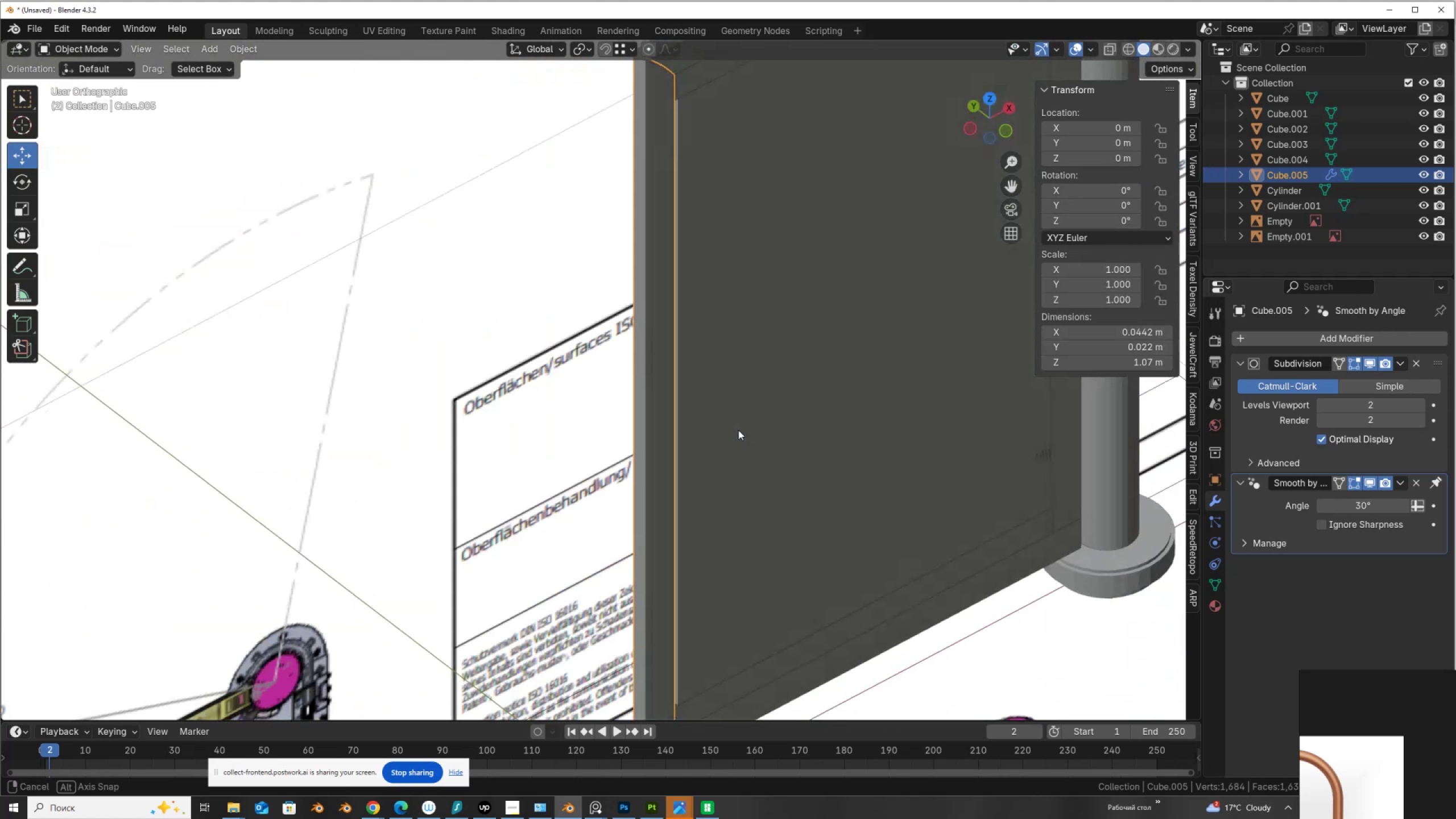 
hold_key(key=ShiftLeft, duration=0.4)
 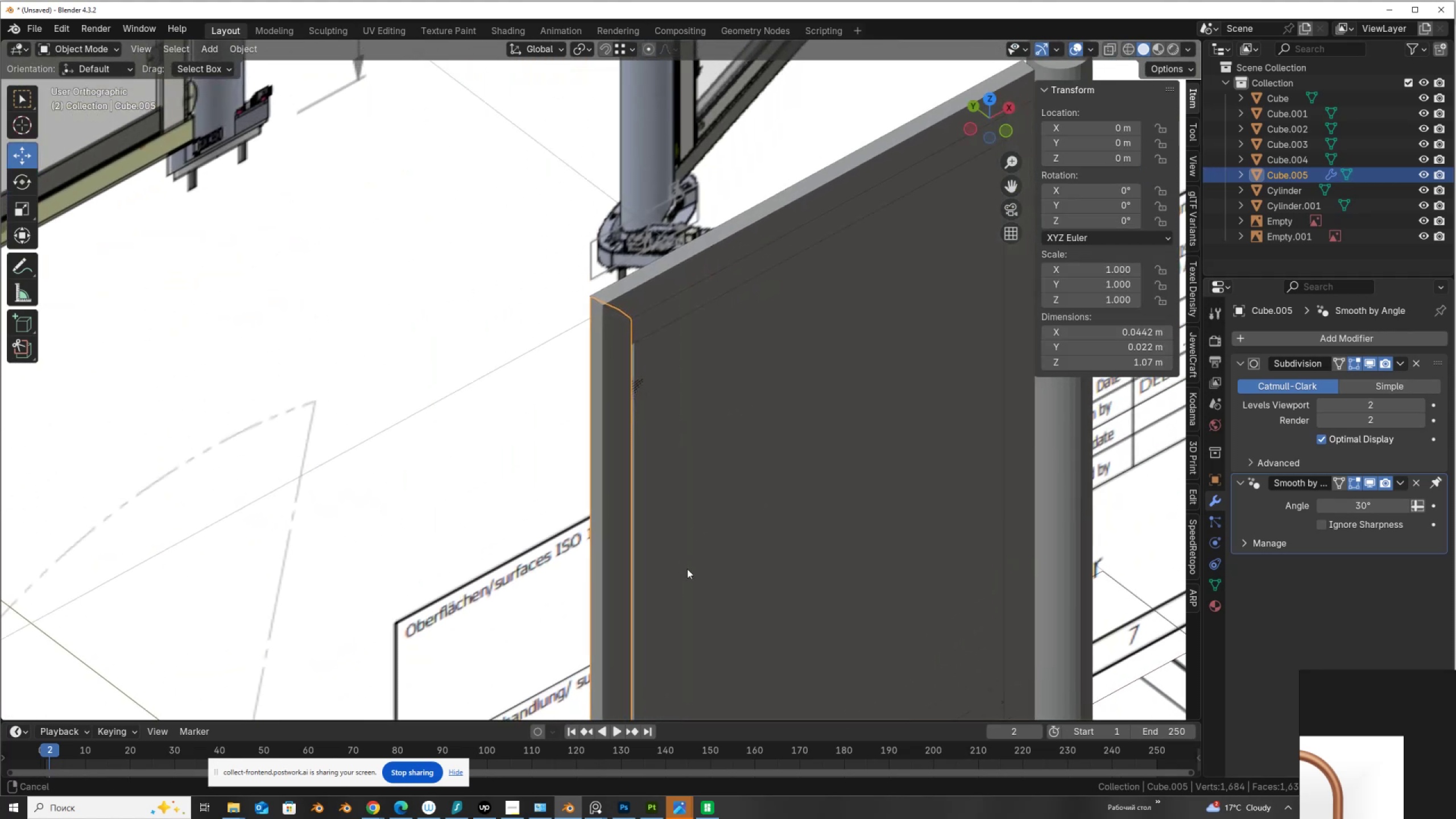 
scroll: coordinate [688, 569], scroll_direction: up, amount: 6.0
 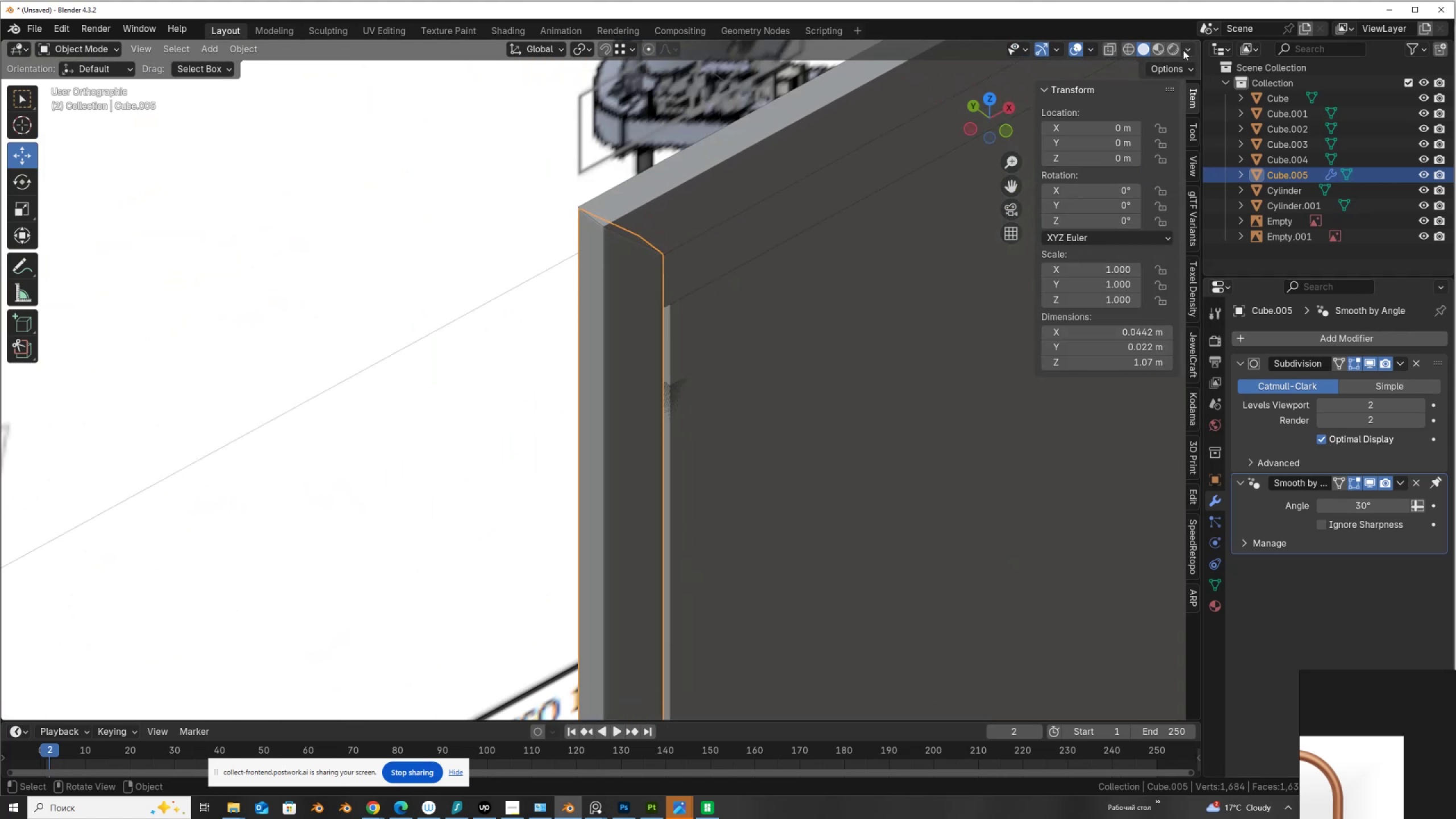 
left_click([1187, 49])
 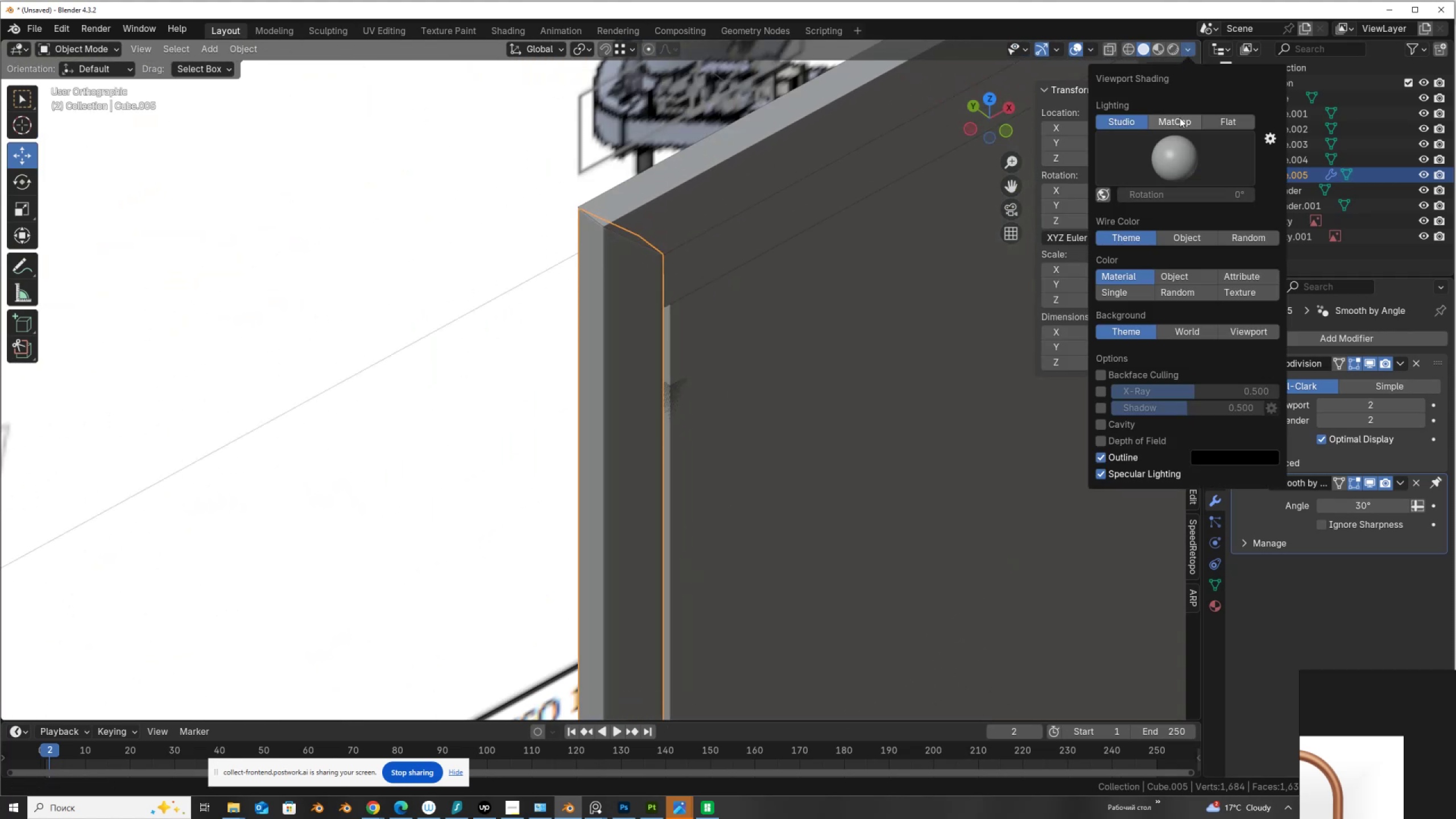 
left_click([1180, 118])
 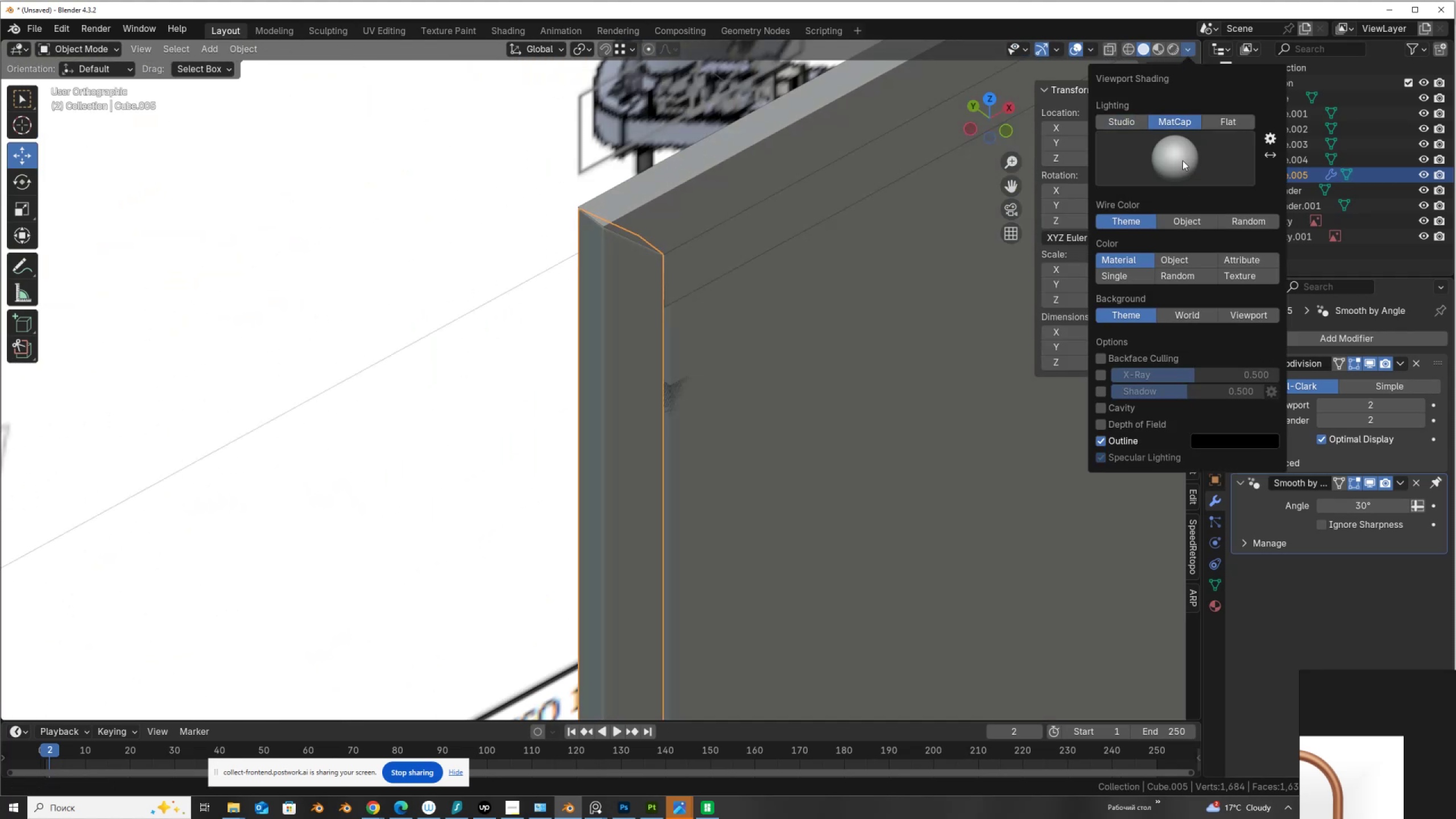 
left_click([1182, 160])
 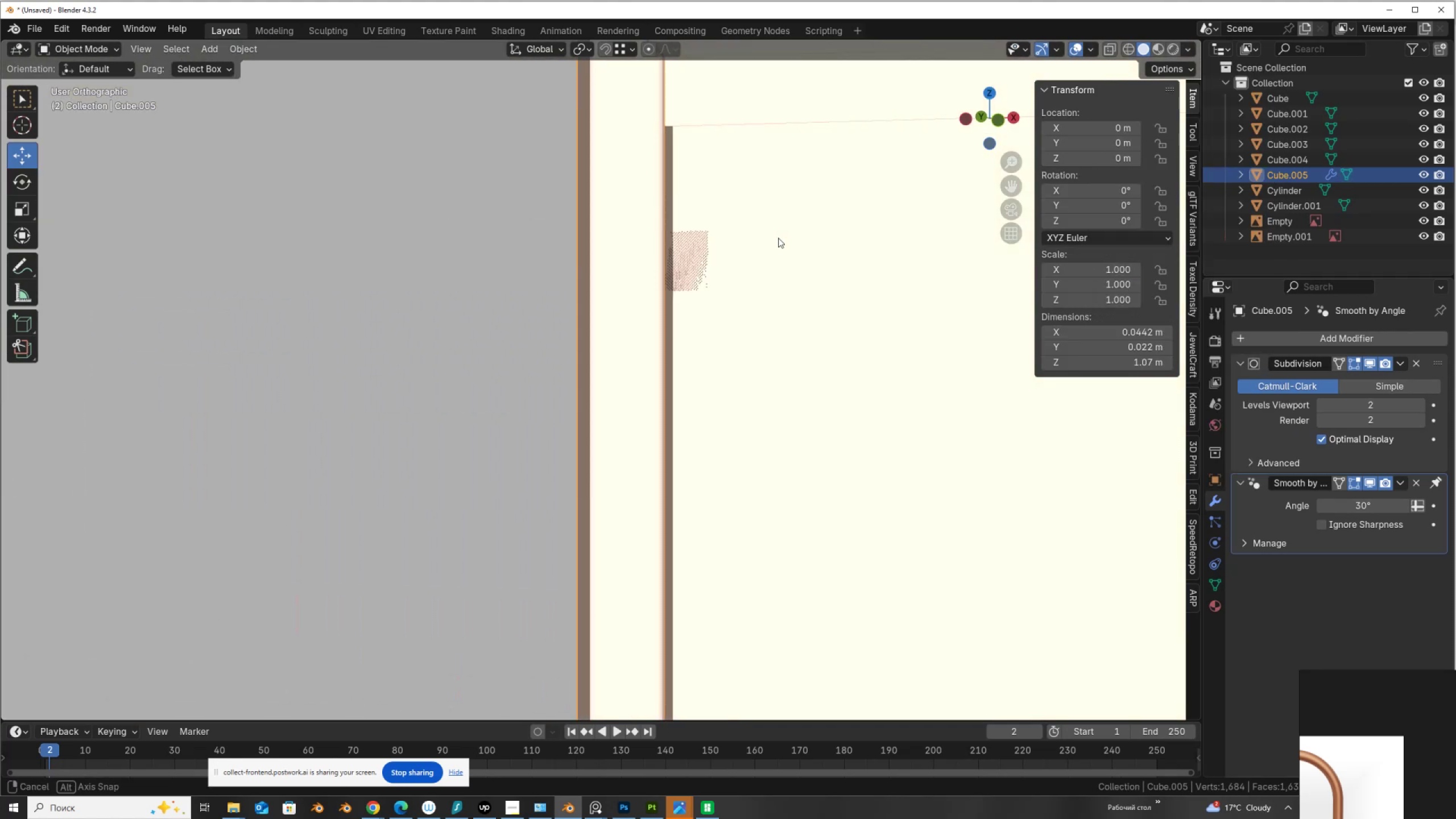 
key(Tab)
 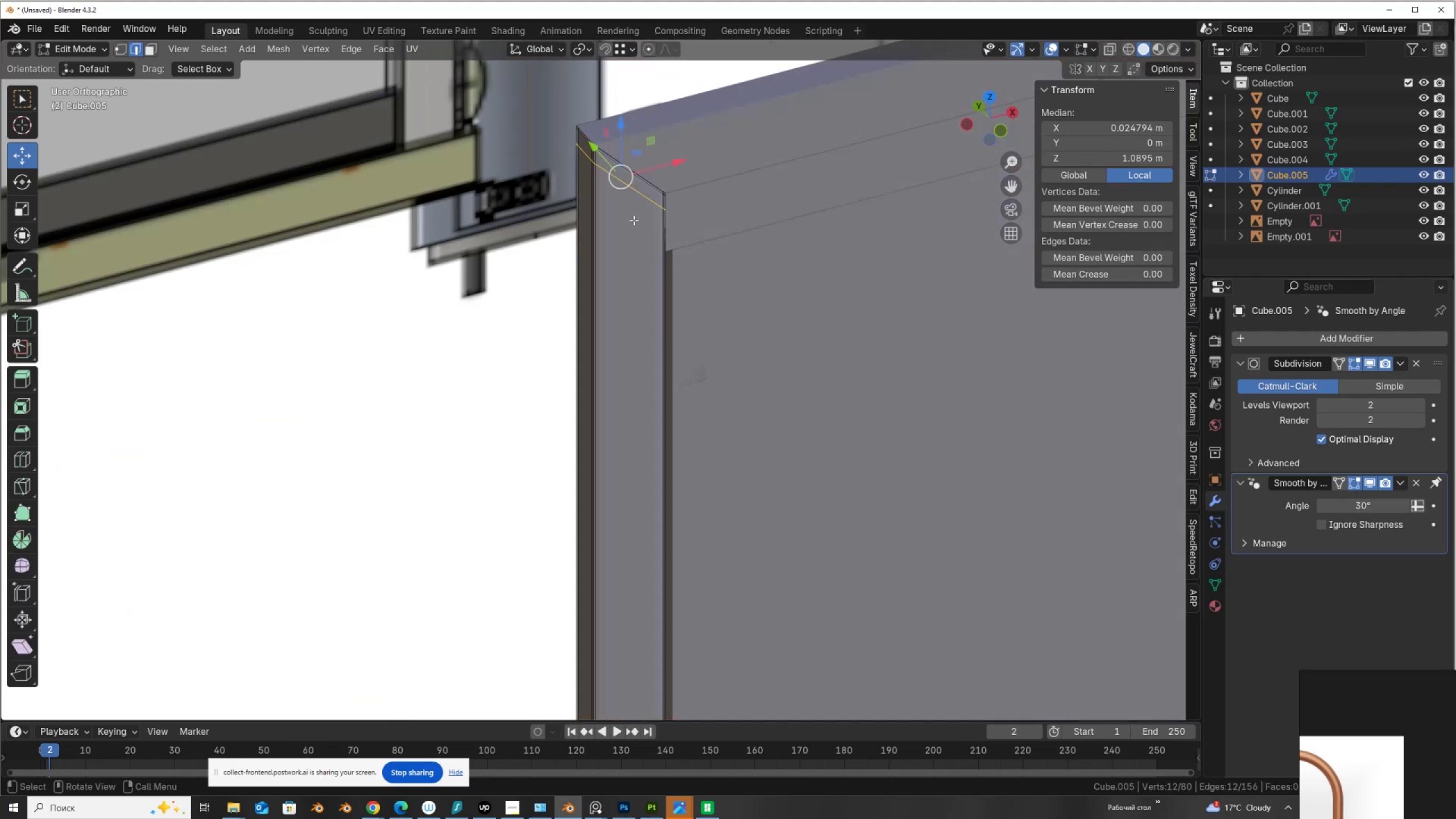 
key(Control+R)
 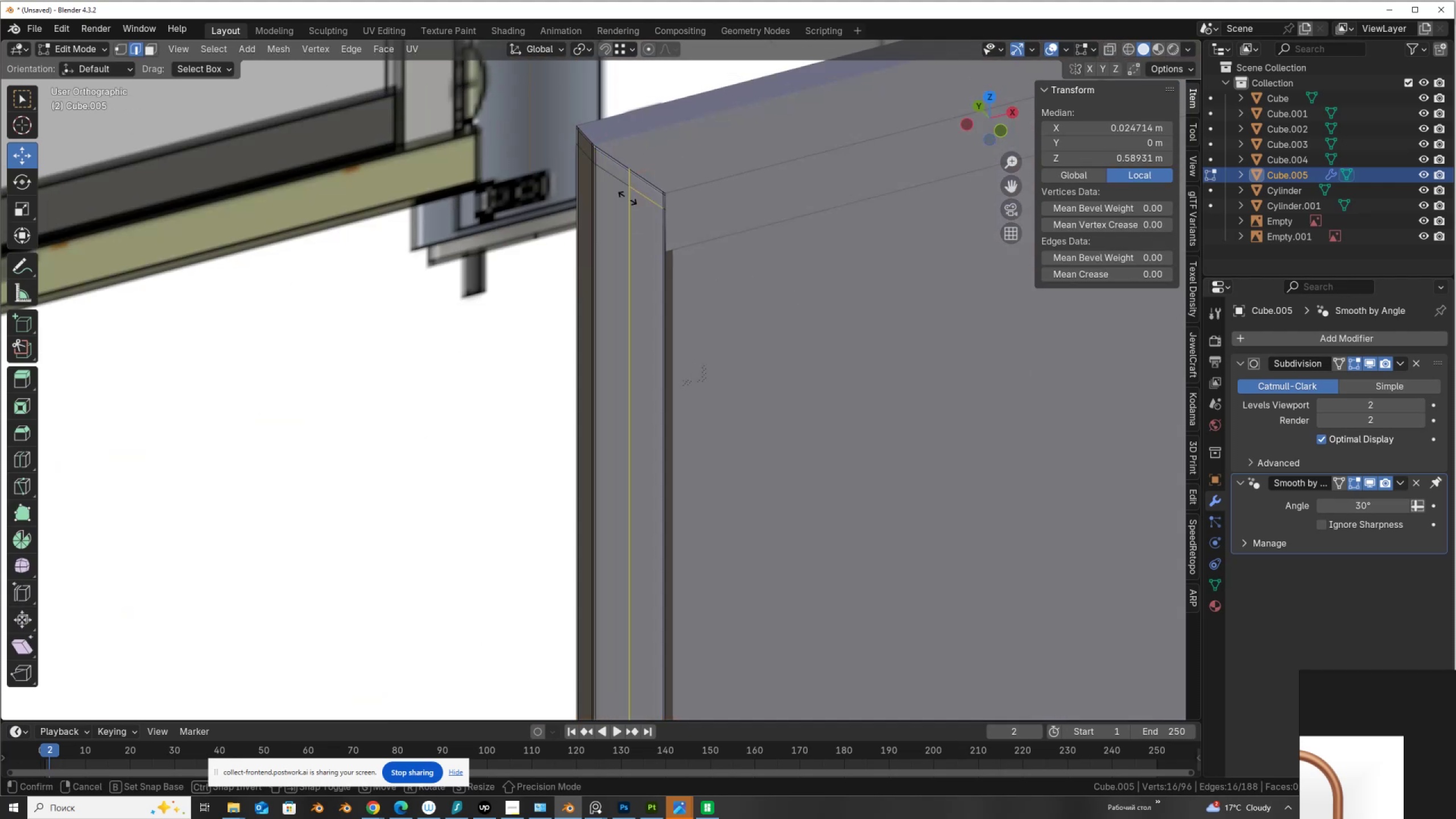 
left_click([627, 198])
 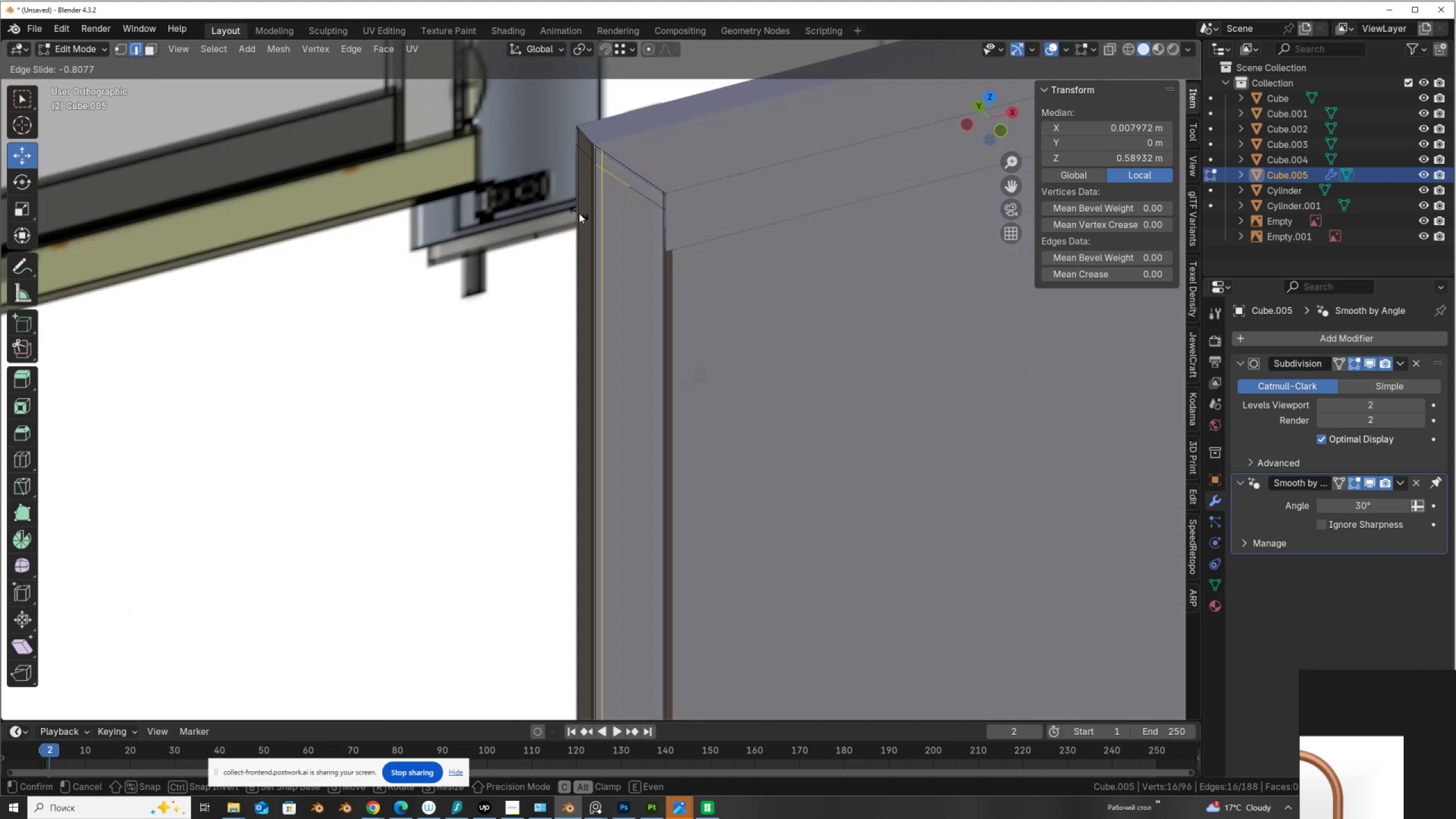 
left_click([579, 213])
 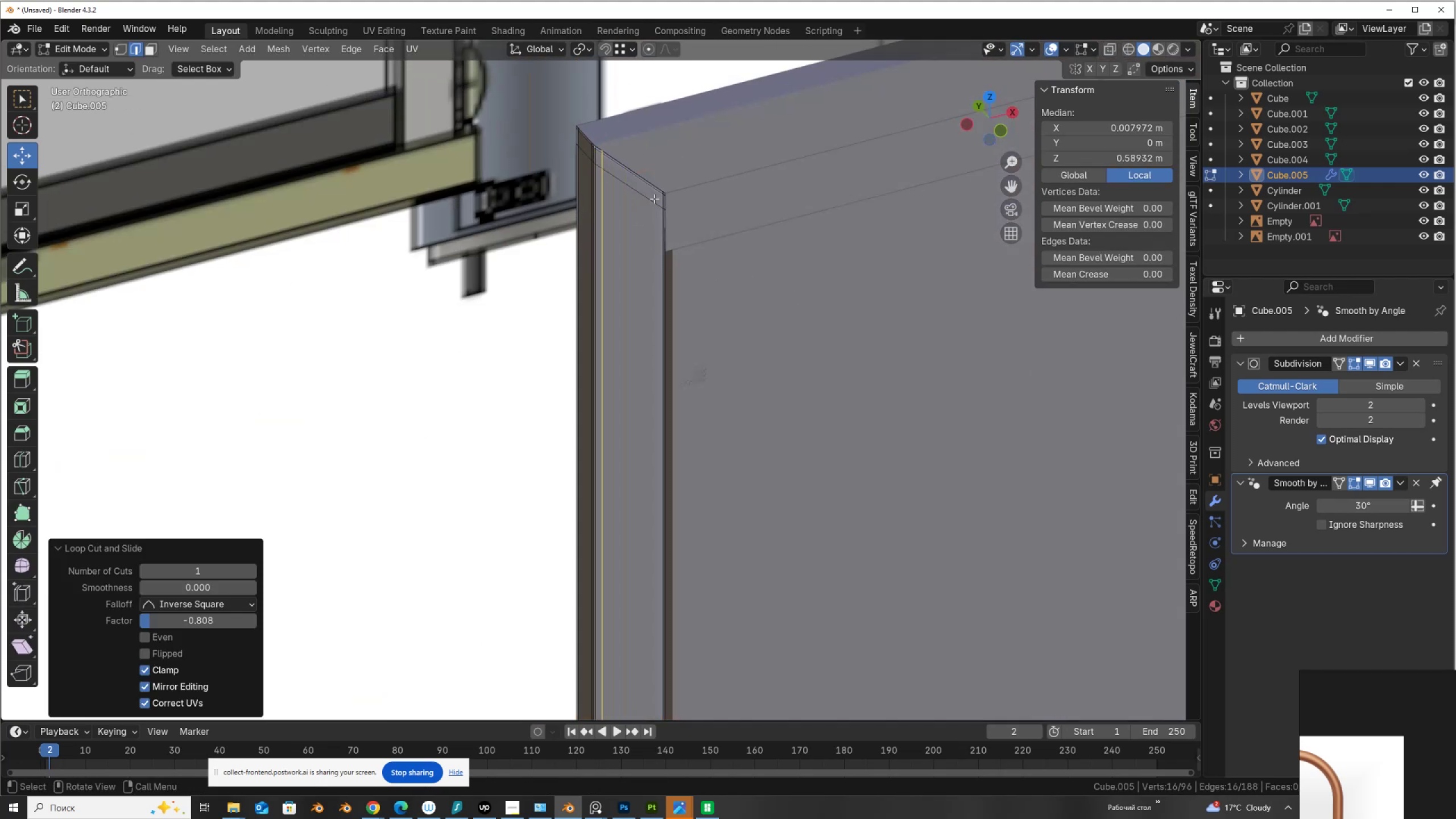 
key(Control+R)
 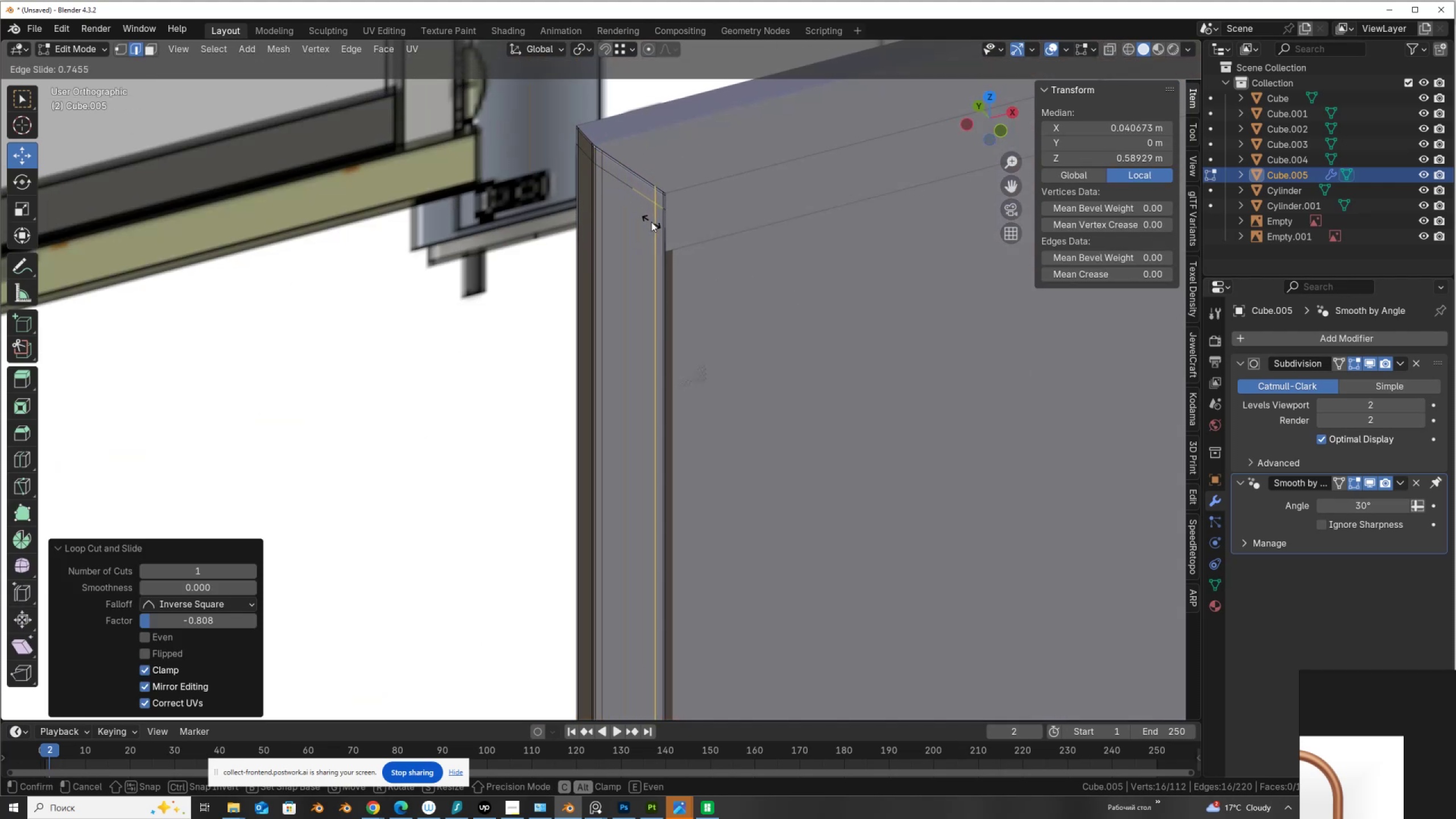 
left_click([651, 222])
 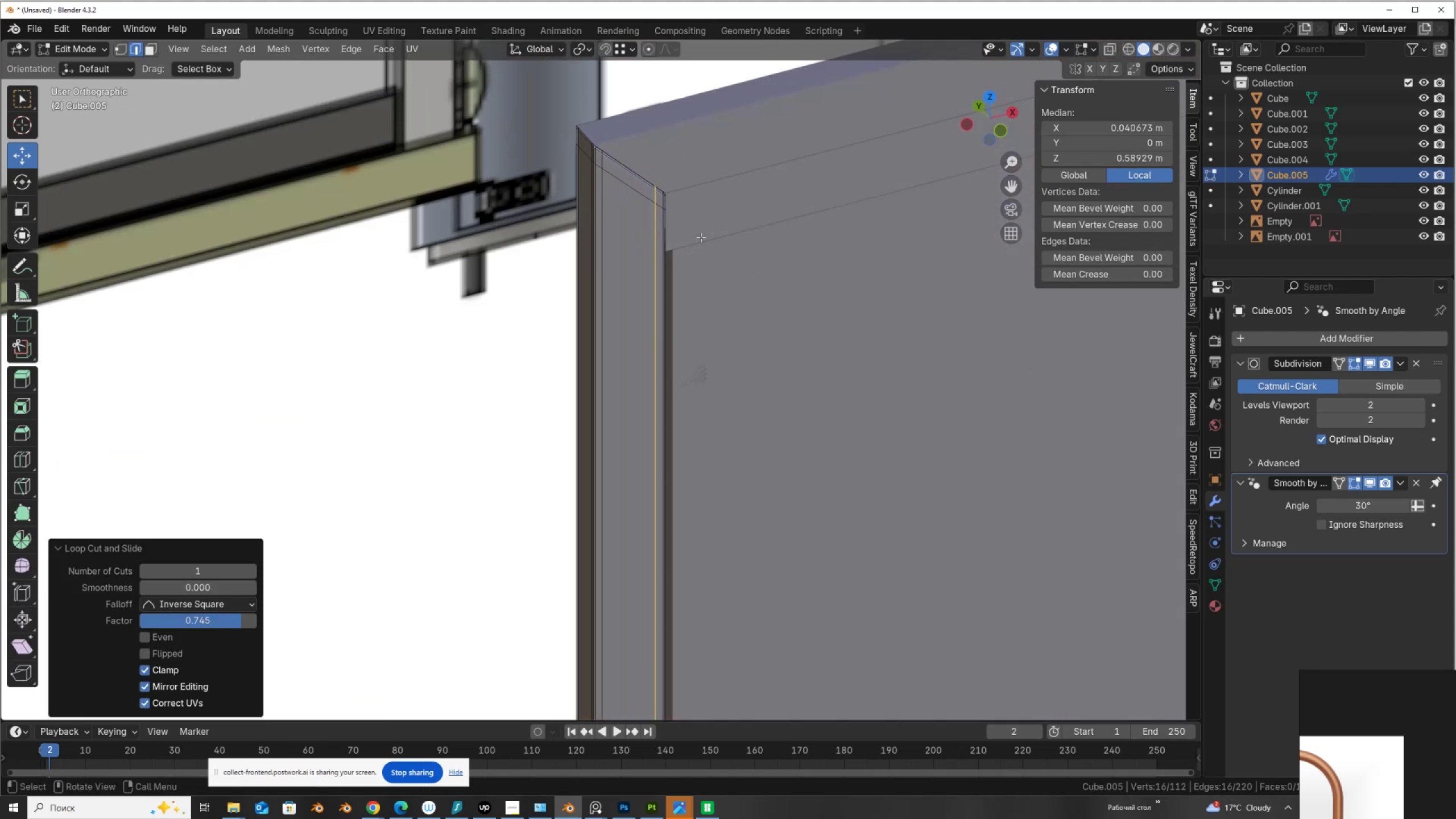 
key(Tab)
 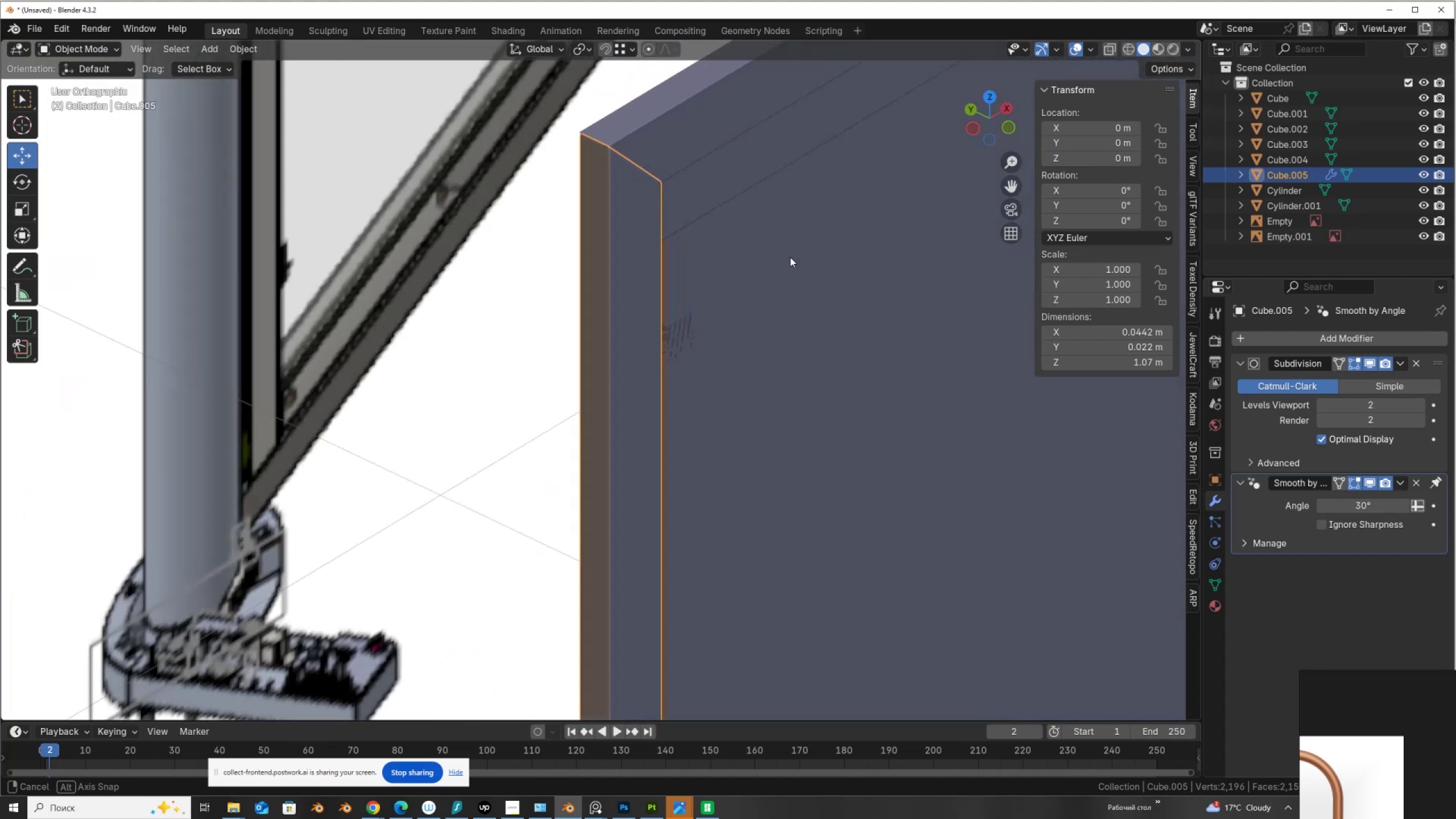 
wait(6.06)
 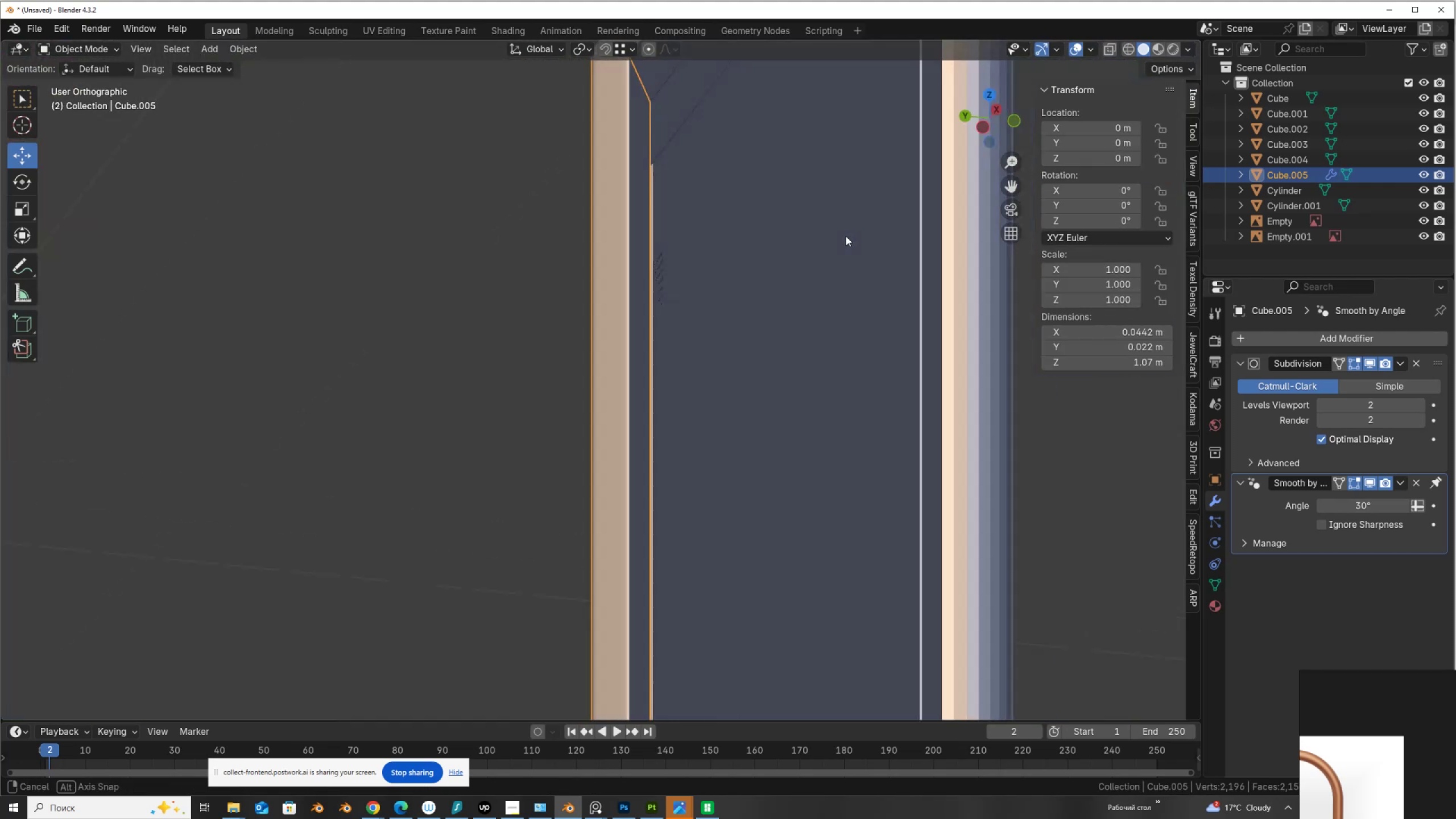 
key(Tab)
 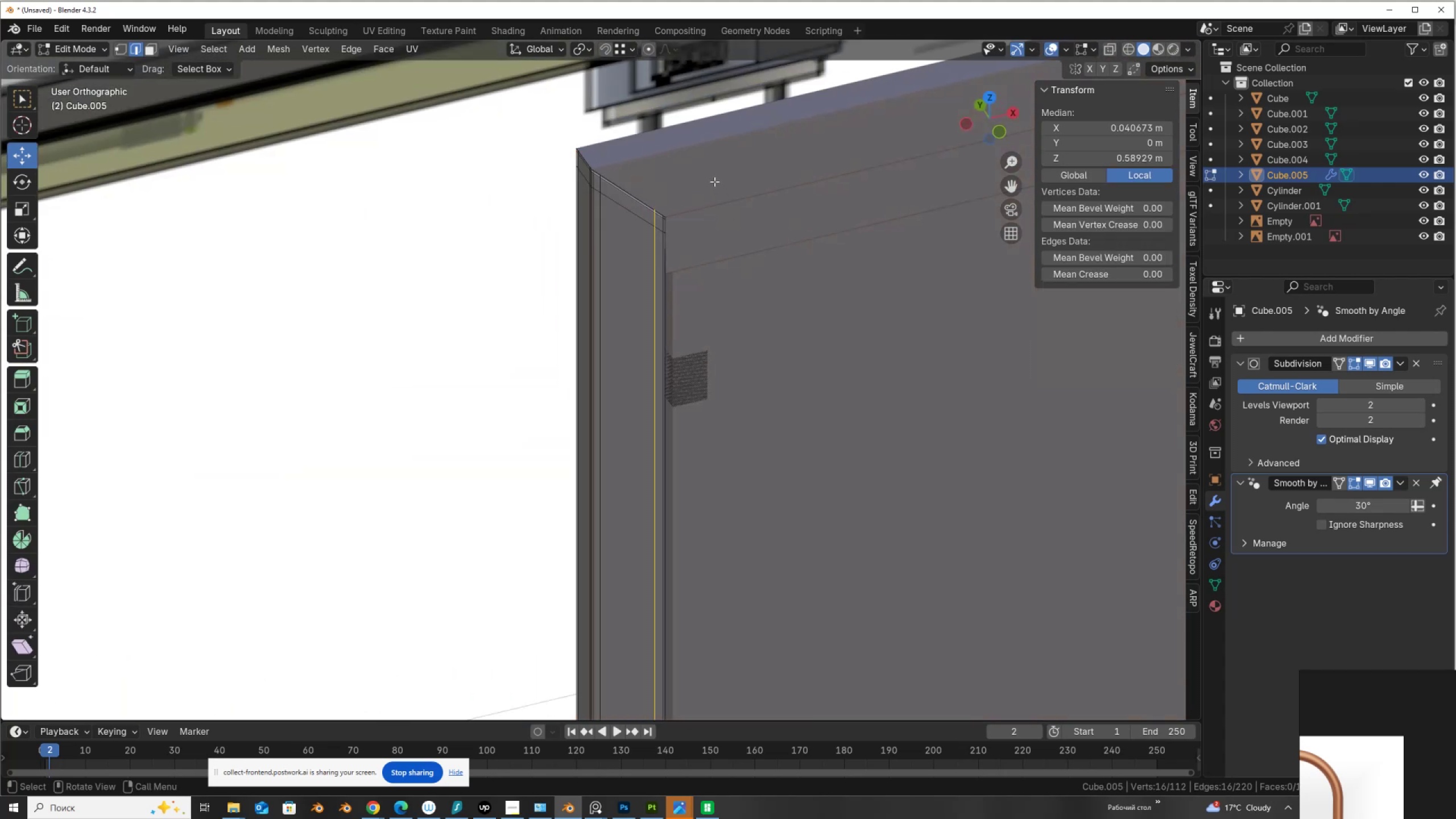 
left_click([714, 181])
 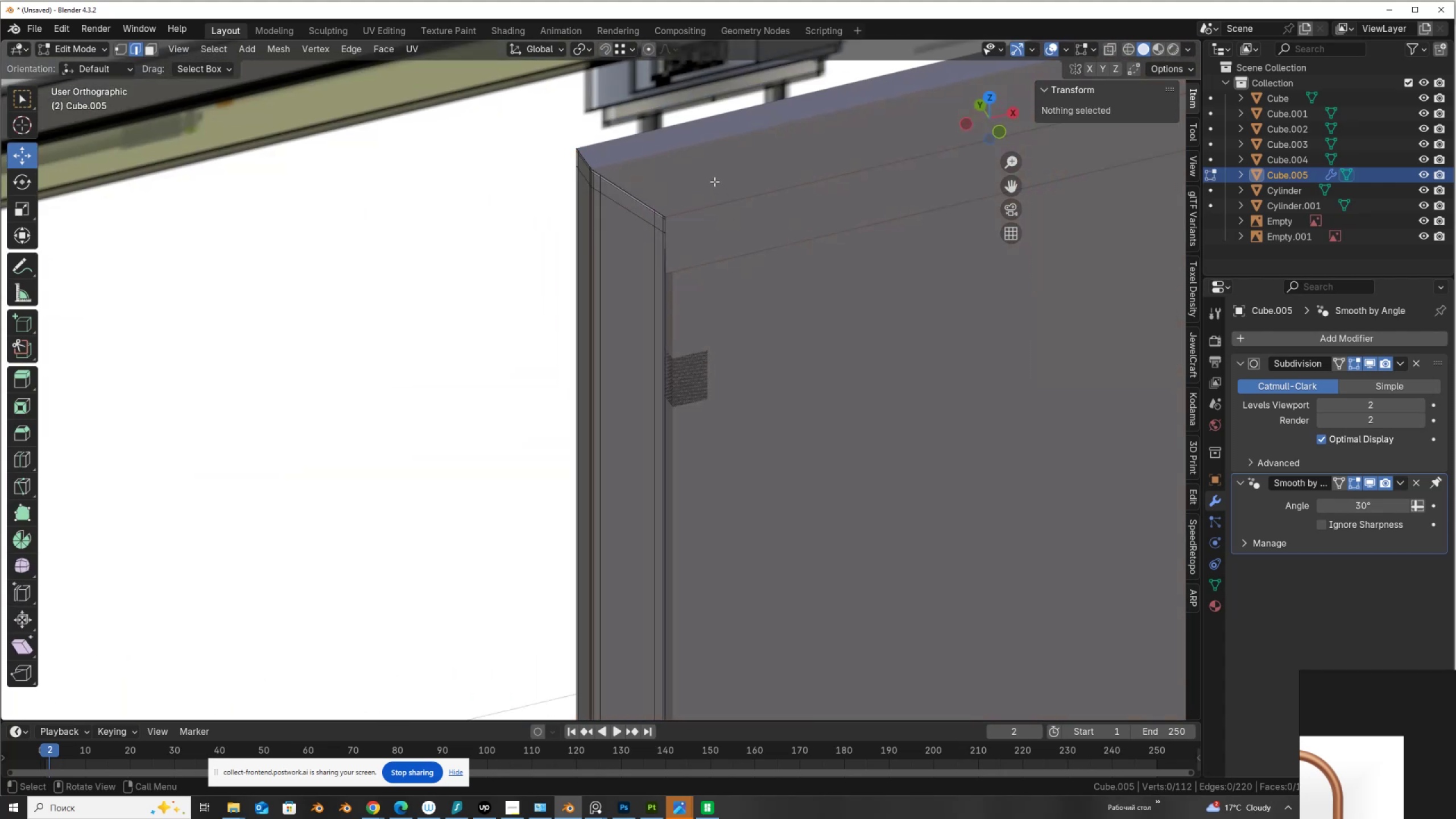 
key(Tab)
 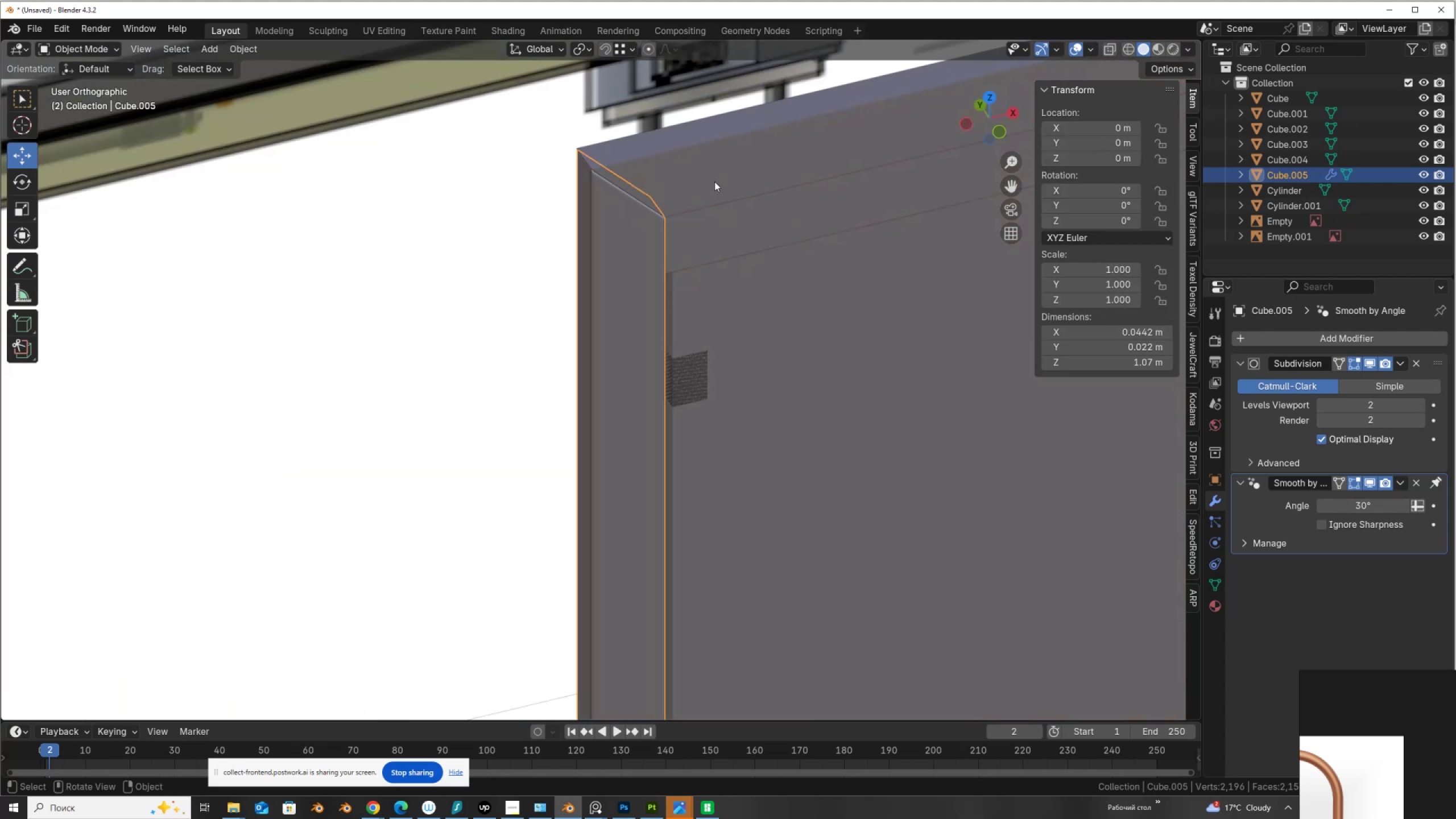 
left_click([714, 181])
 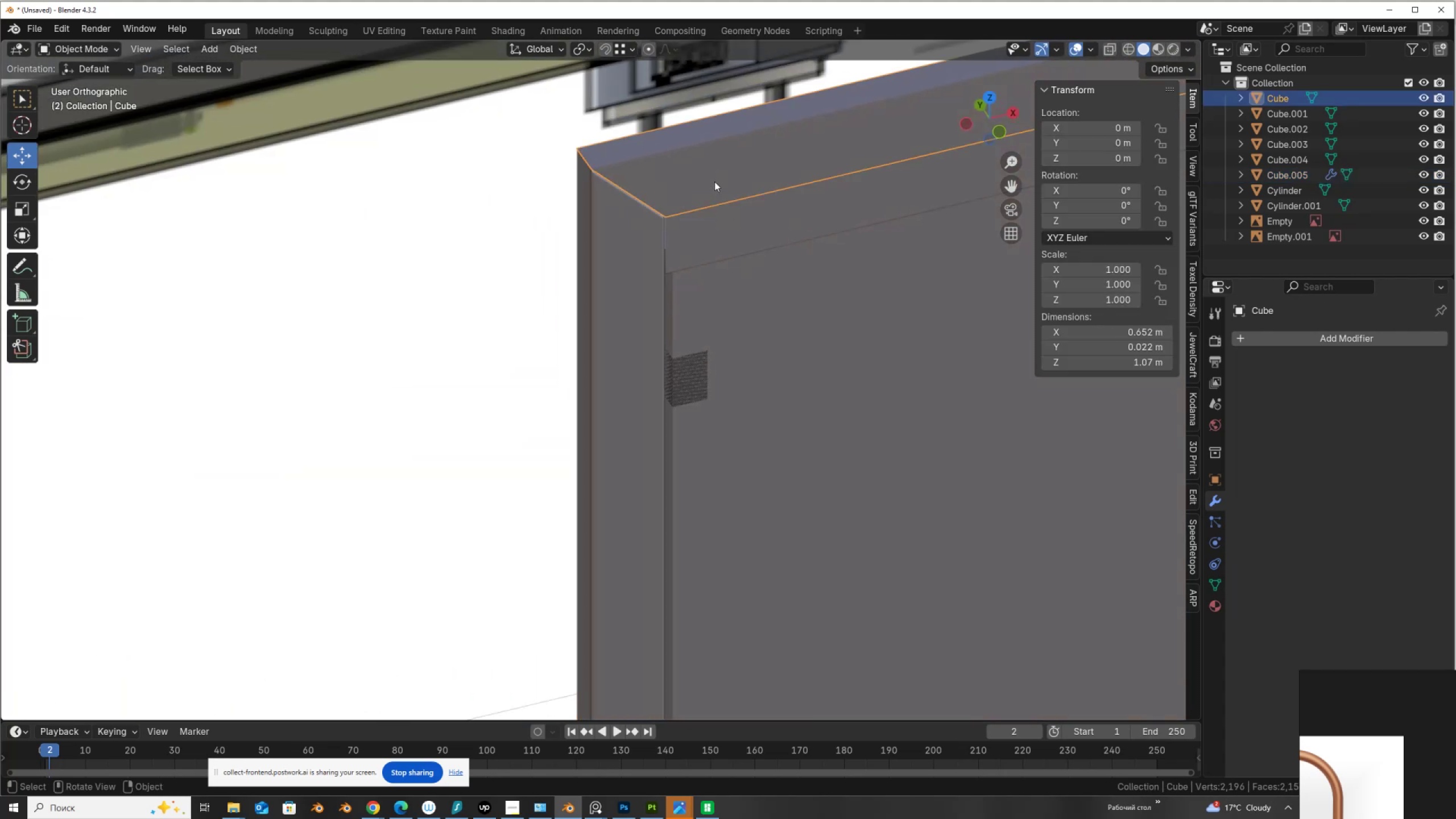 
scroll: coordinate [733, 193], scroll_direction: down, amount: 8.0
 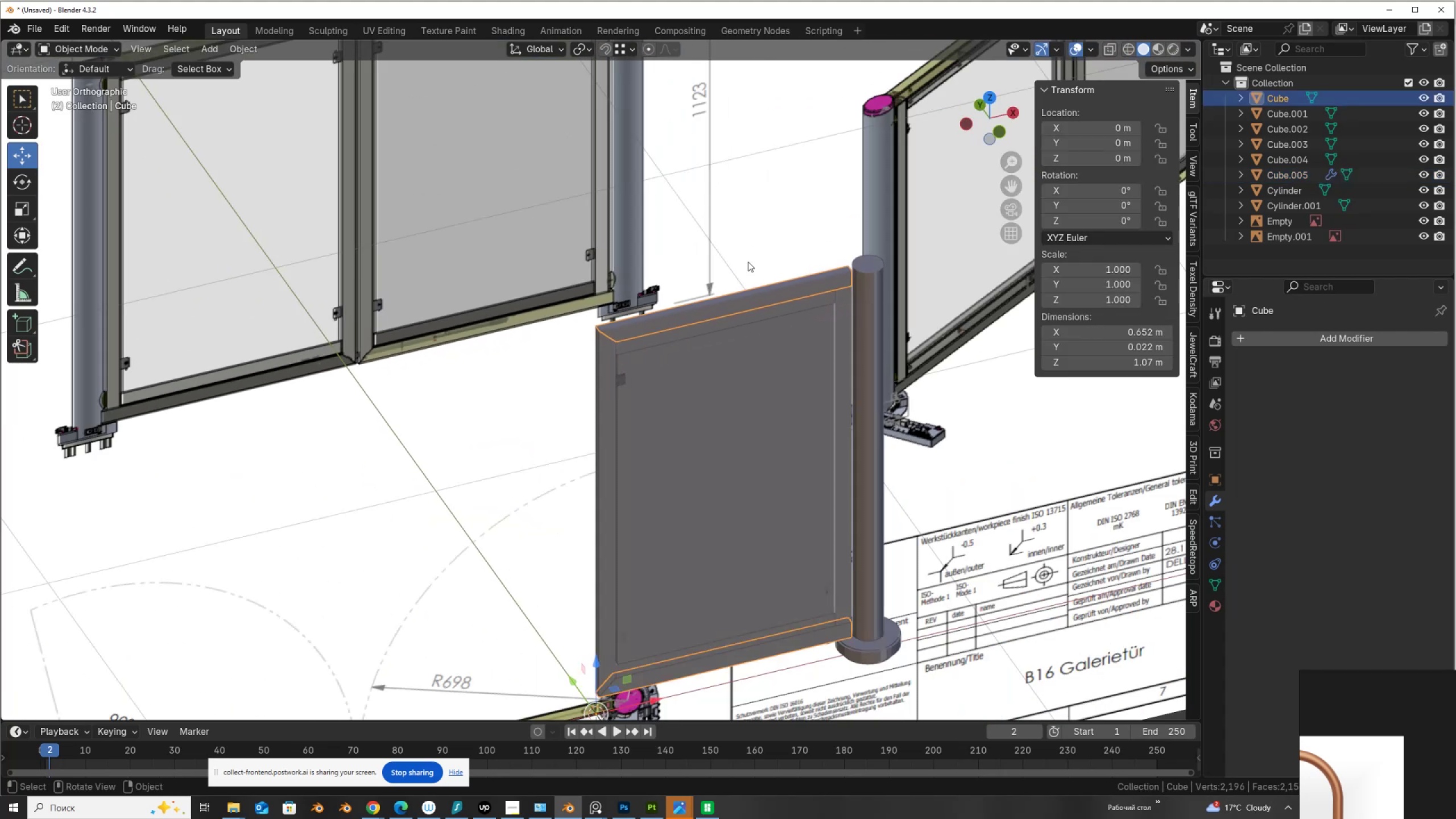 
hold_key(key=ShiftLeft, duration=0.58)
 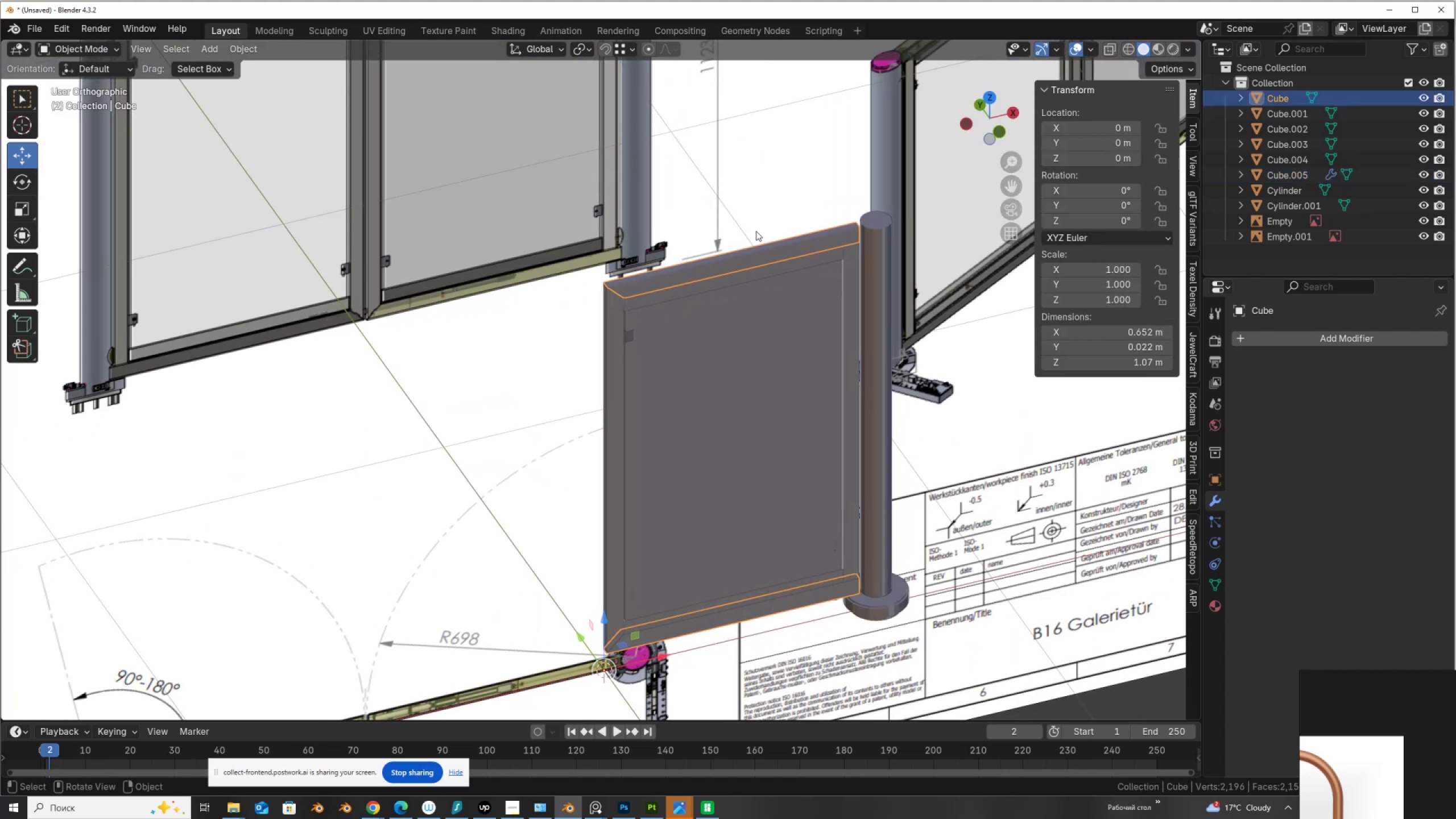 
scroll: coordinate [756, 231], scroll_direction: up, amount: 3.0
 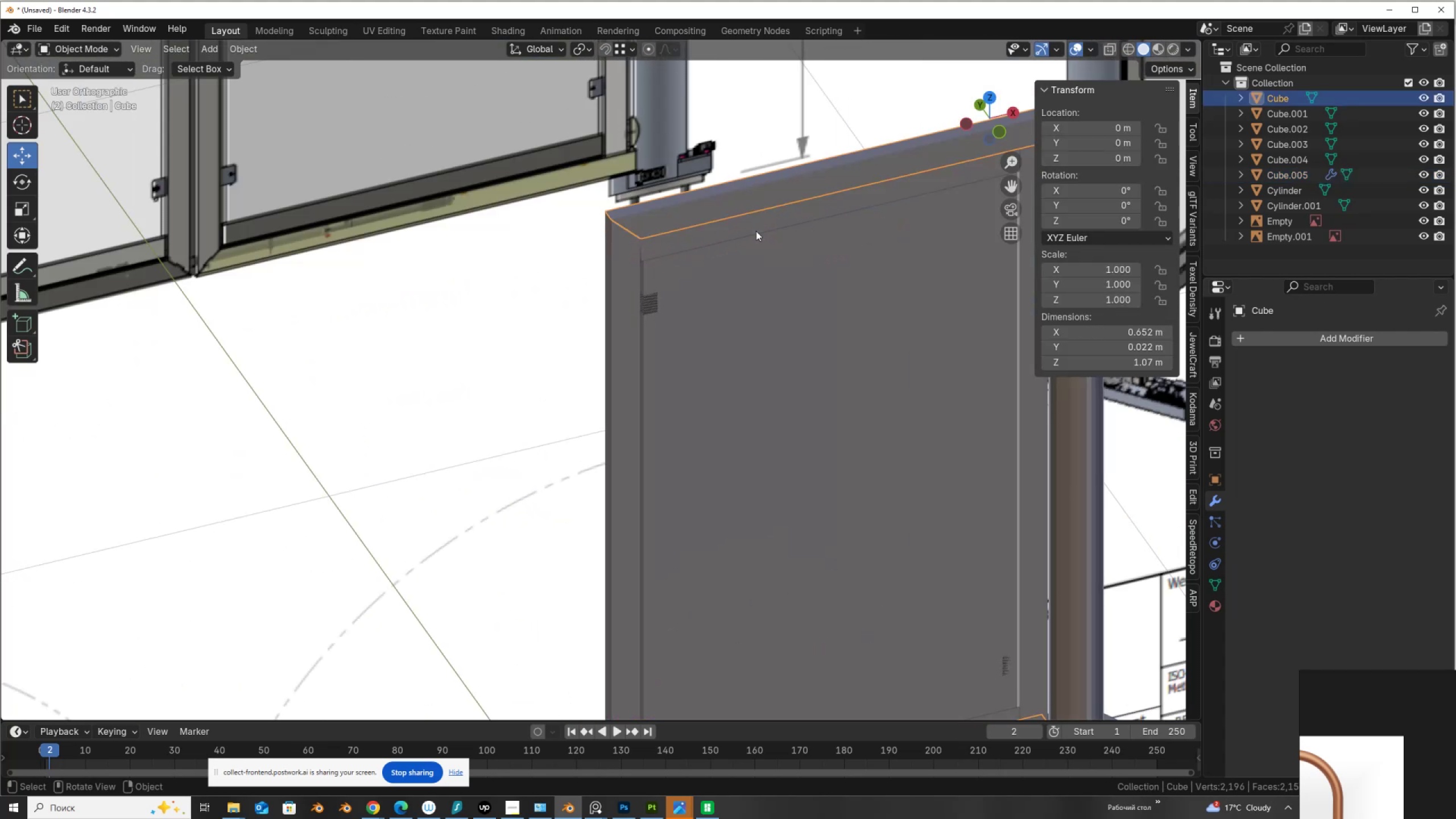 
key(Tab)
 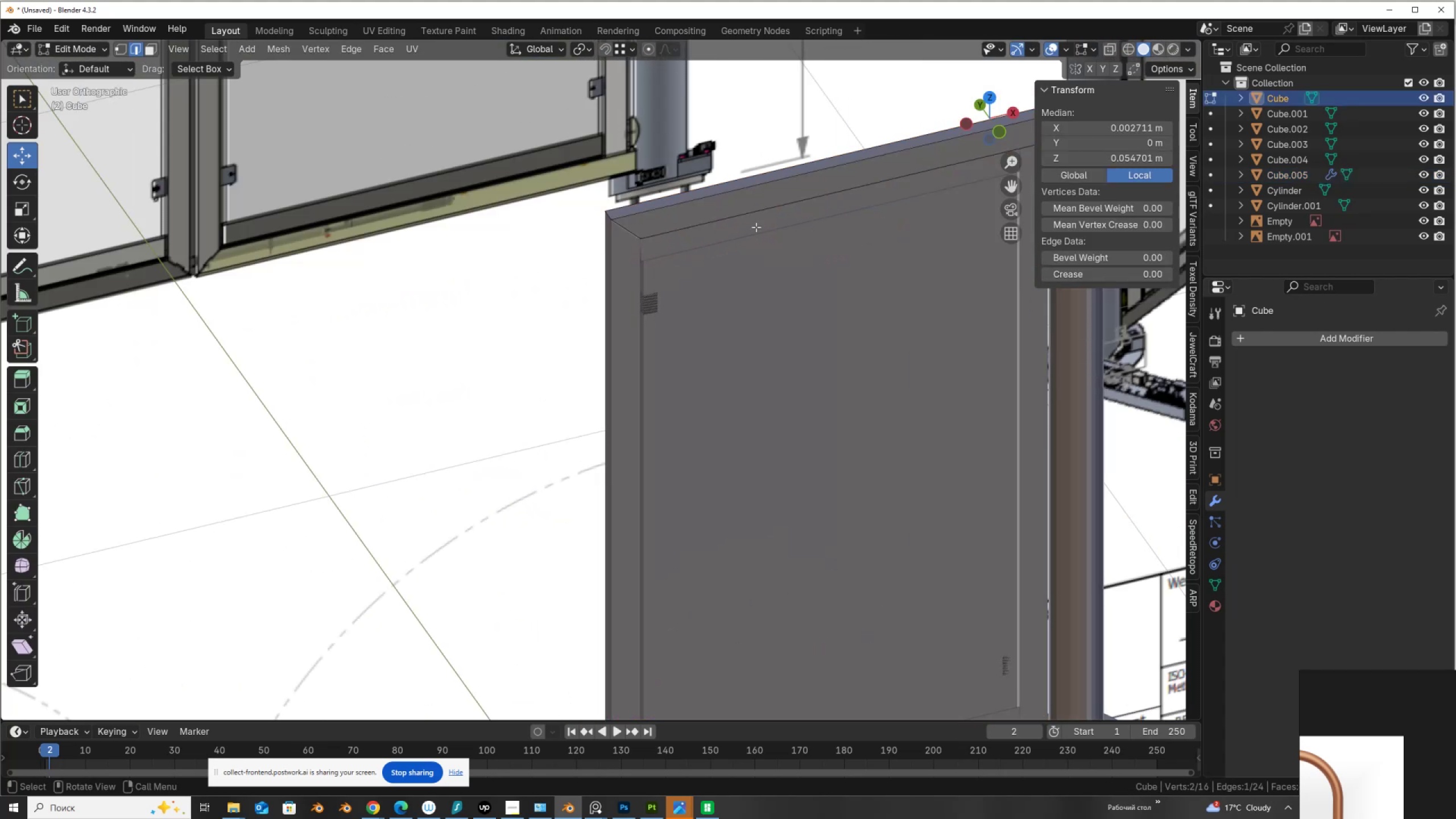 
hold_key(key=ShiftLeft, duration=0.35)
 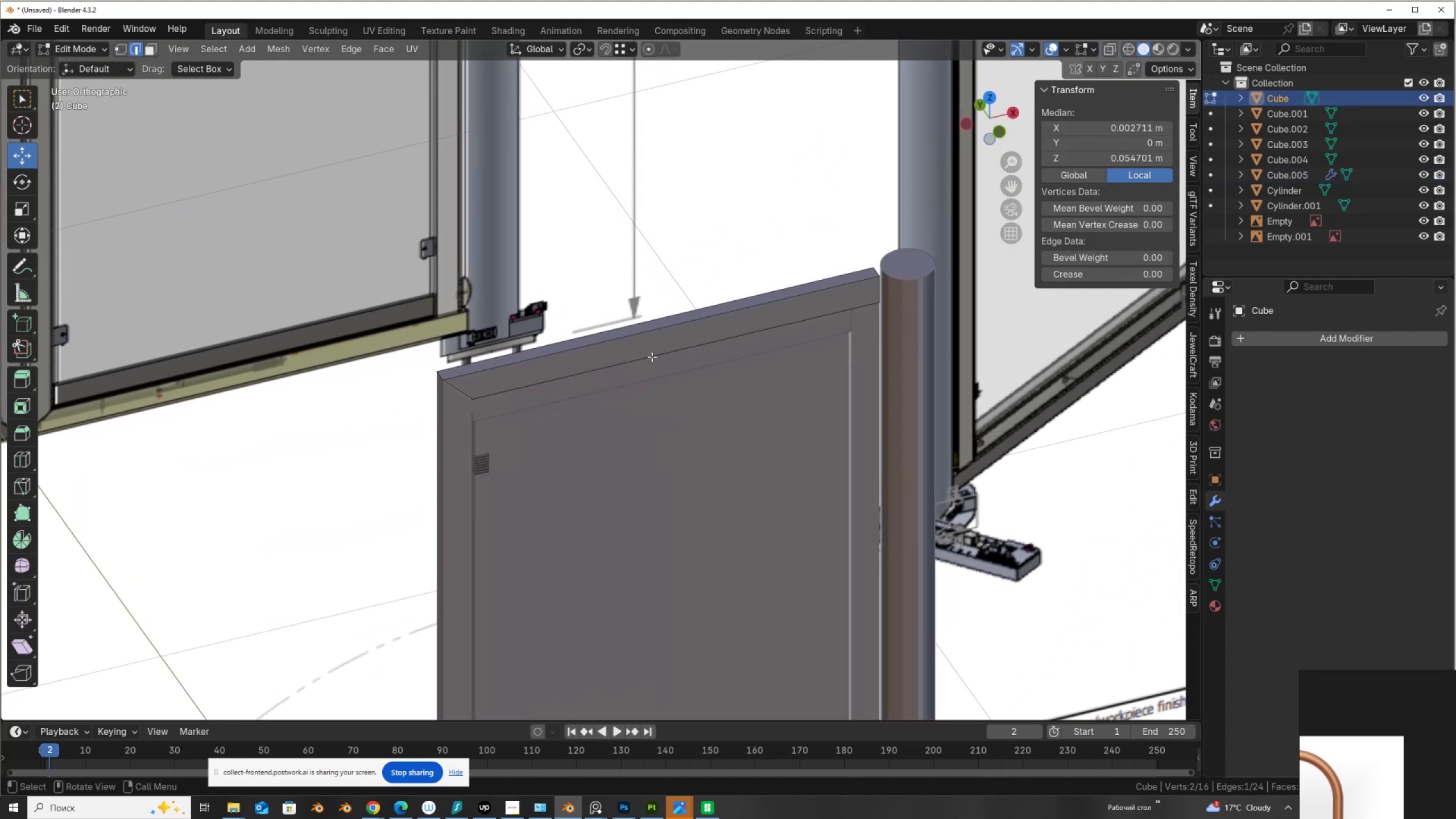 
hold_key(key=ControlLeft, duration=0.59)
 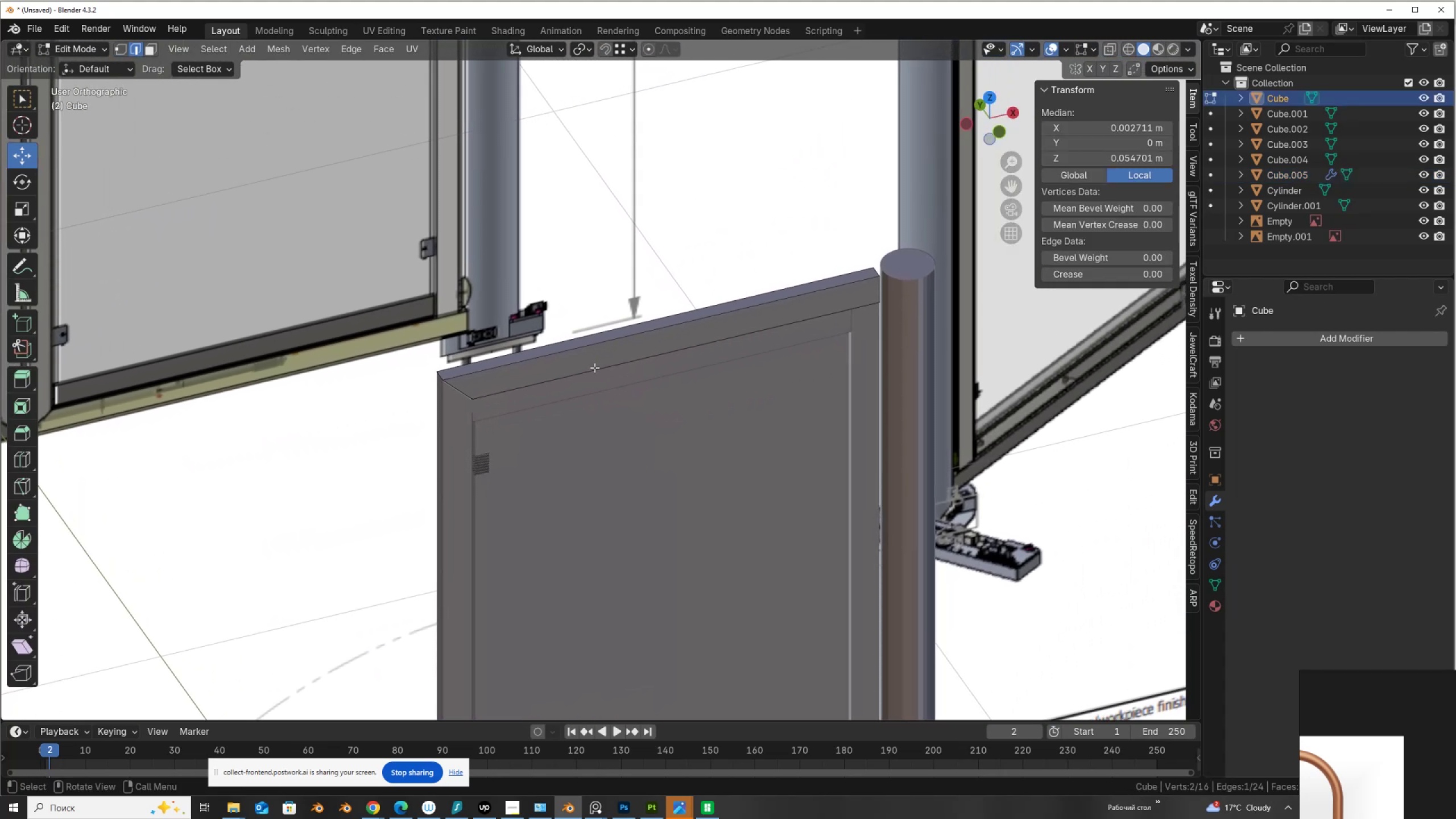 
scroll: coordinate [594, 367], scroll_direction: up, amount: 3.0
 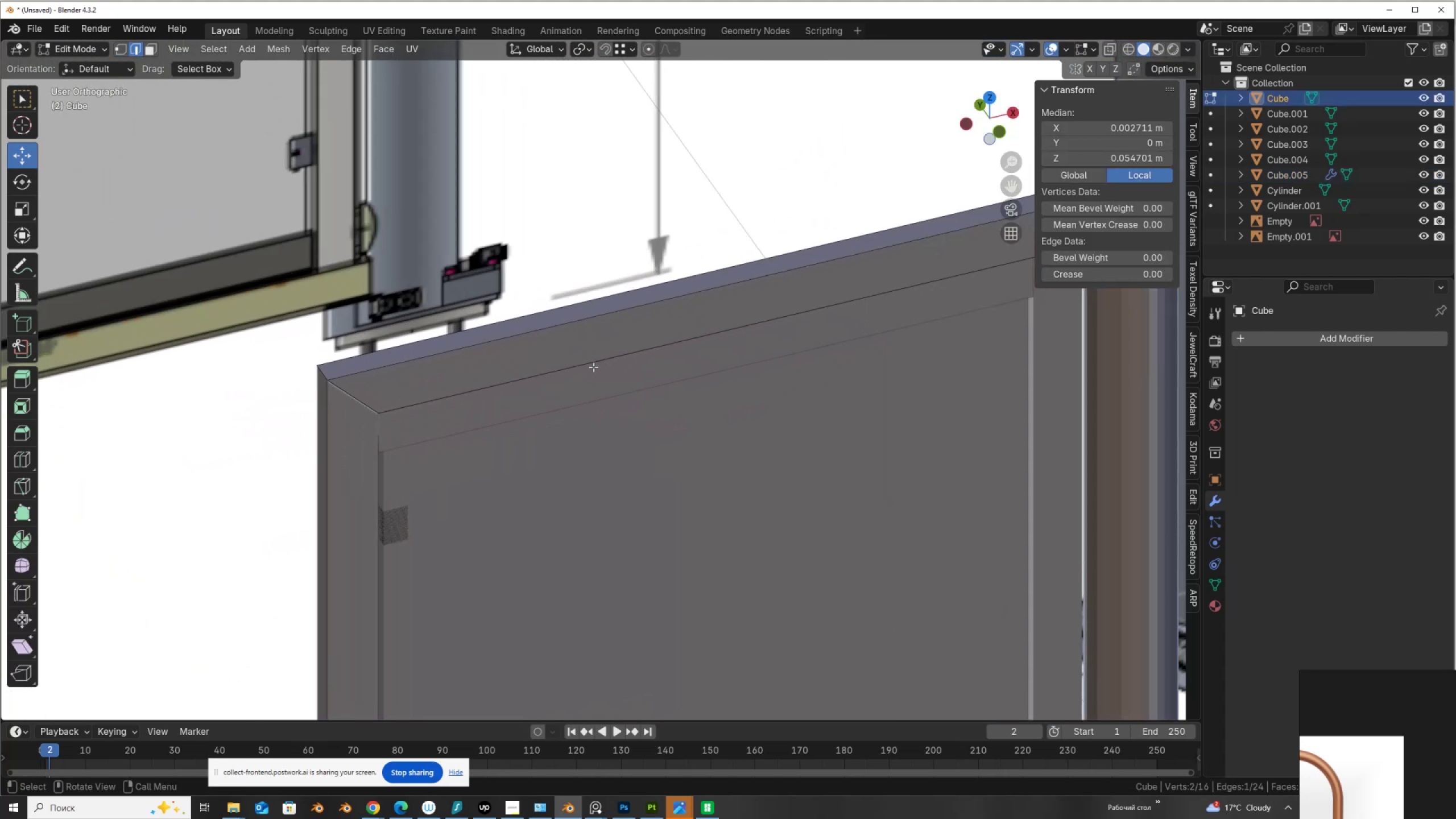 
key(Control+R)
 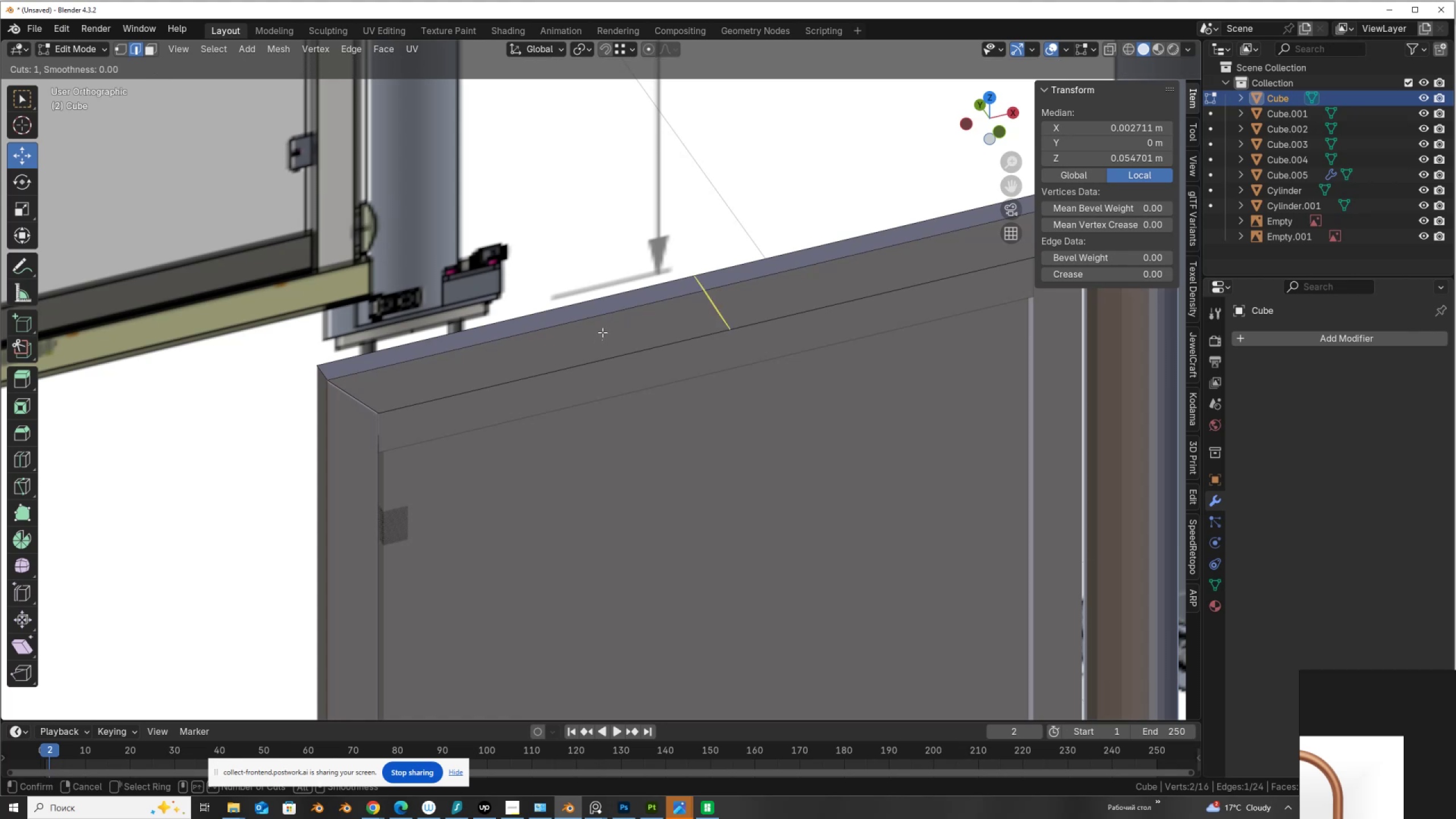 
left_click_drag(start_coordinate=[603, 332], to_coordinate=[582, 346])
 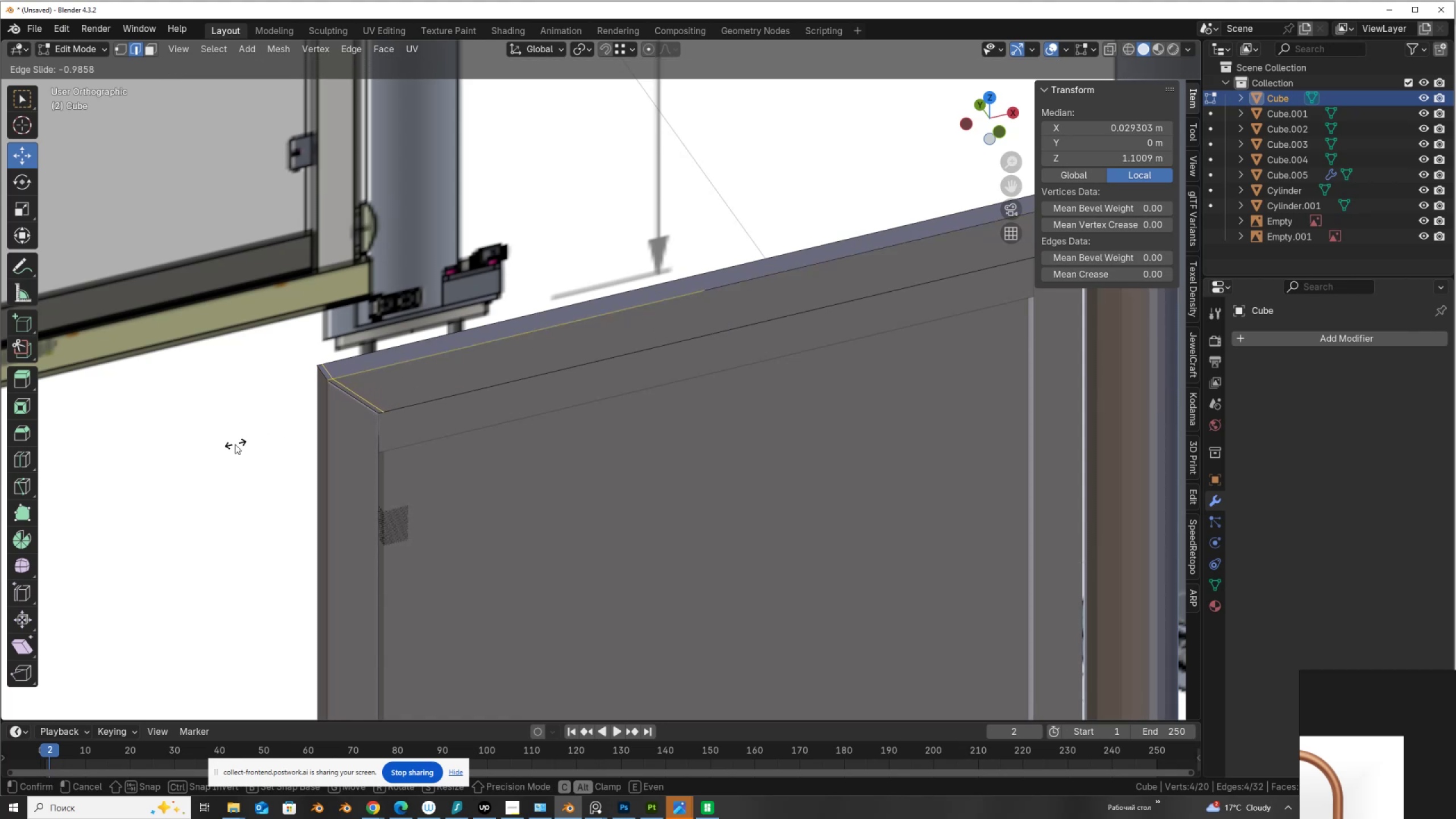 
left_click([234, 444])
 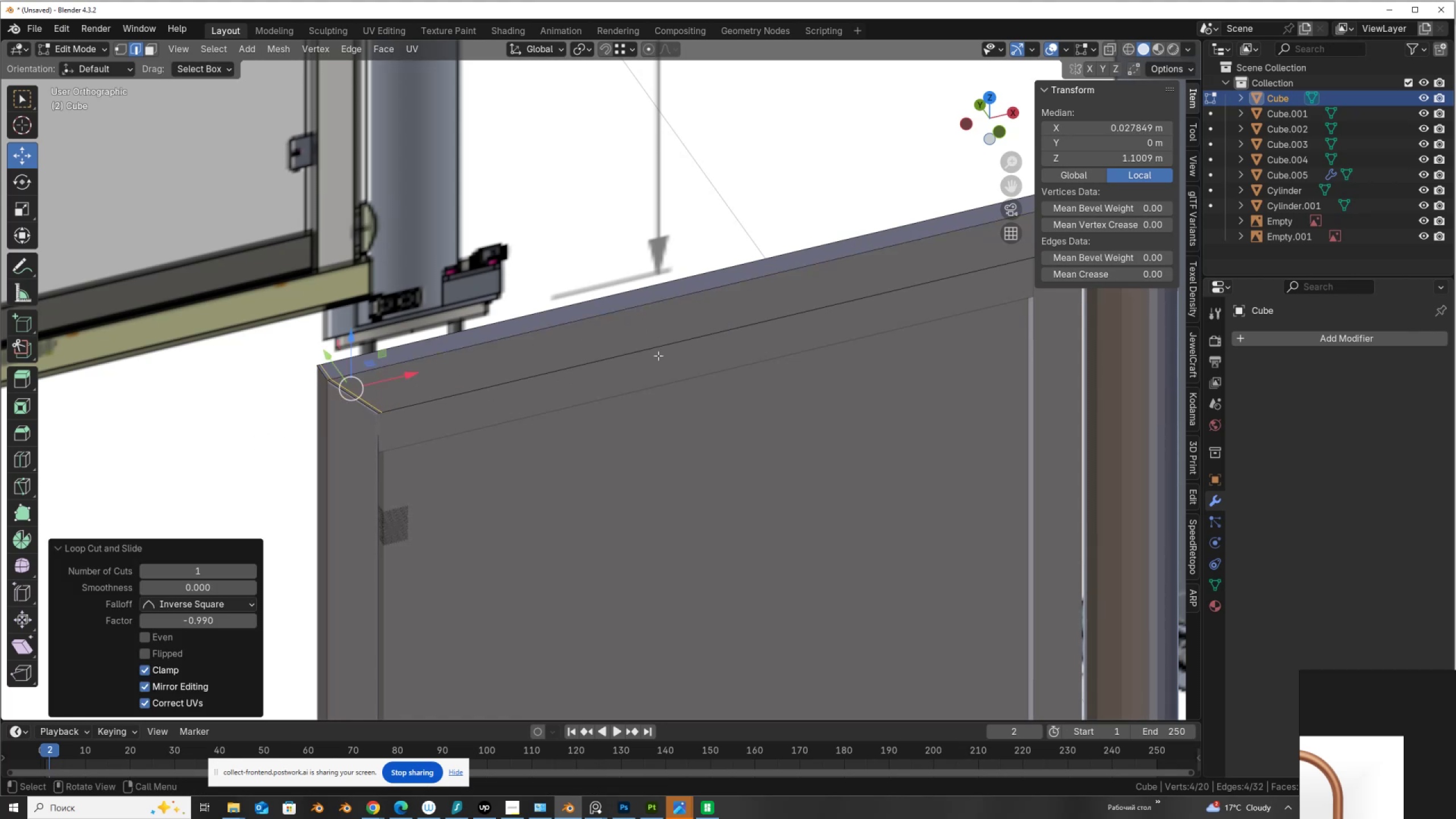 
key(Control+R)
 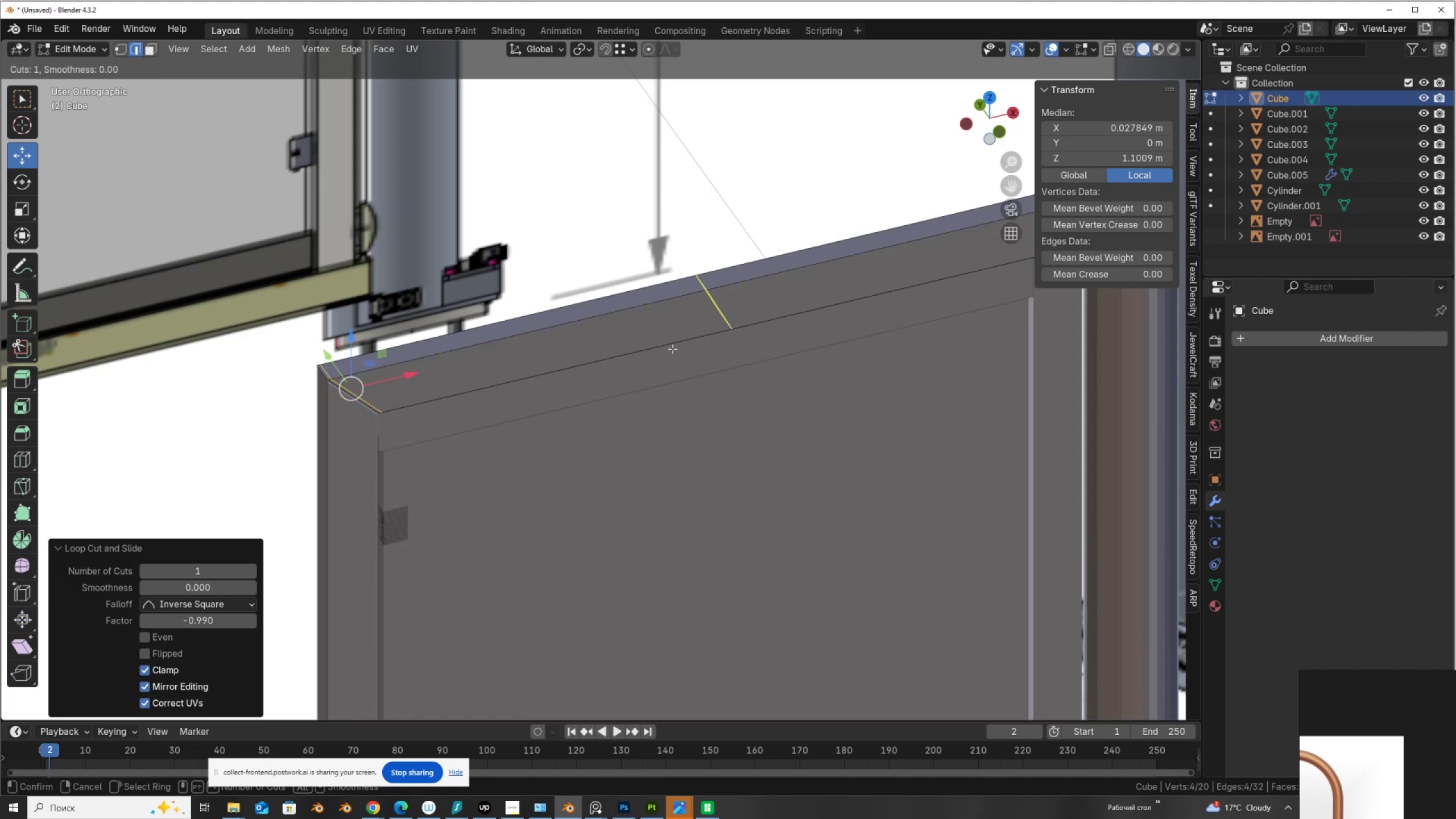 
left_click_drag(start_coordinate=[672, 349], to_coordinate=[662, 354])
 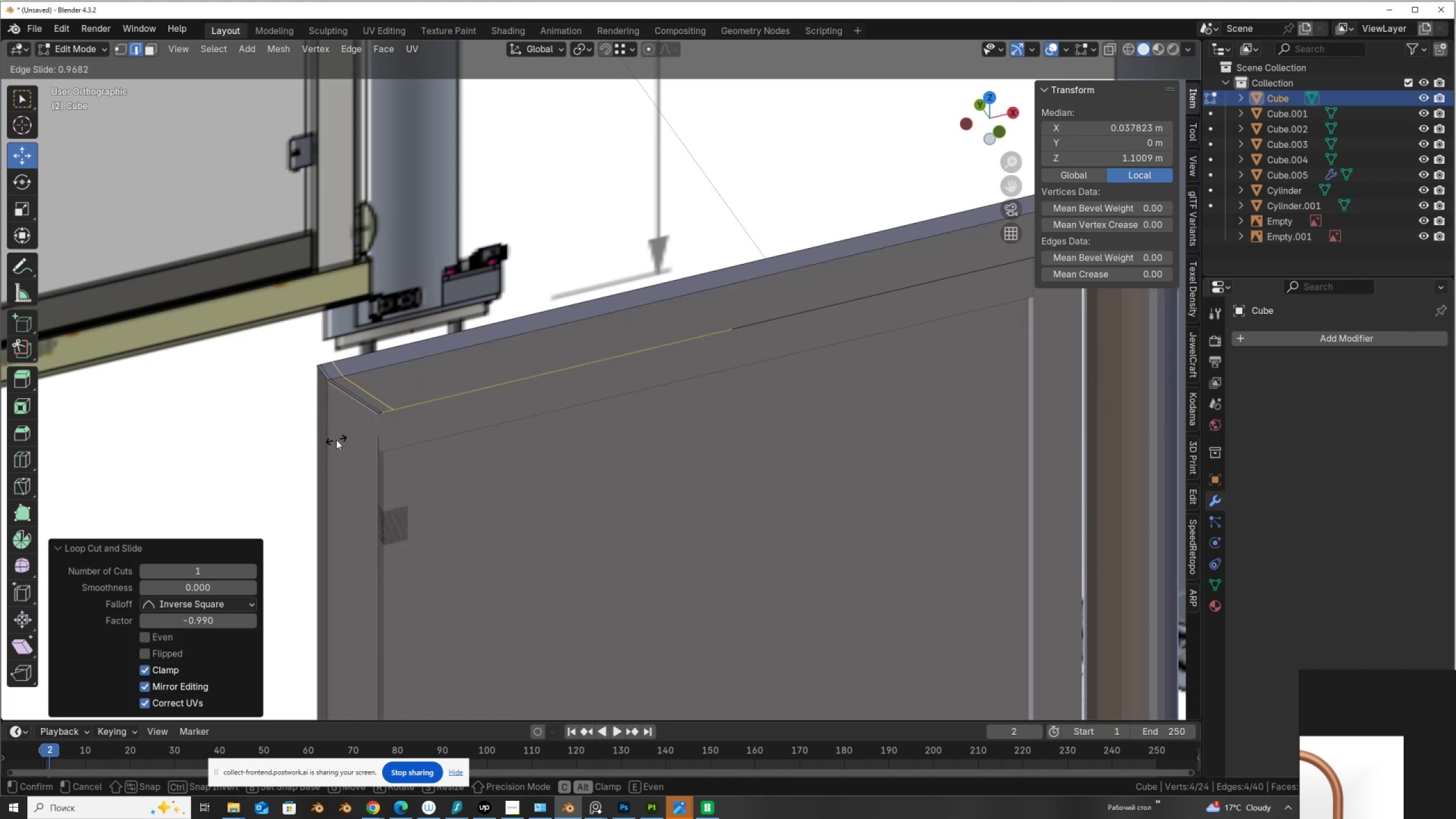 
left_click([337, 440])
 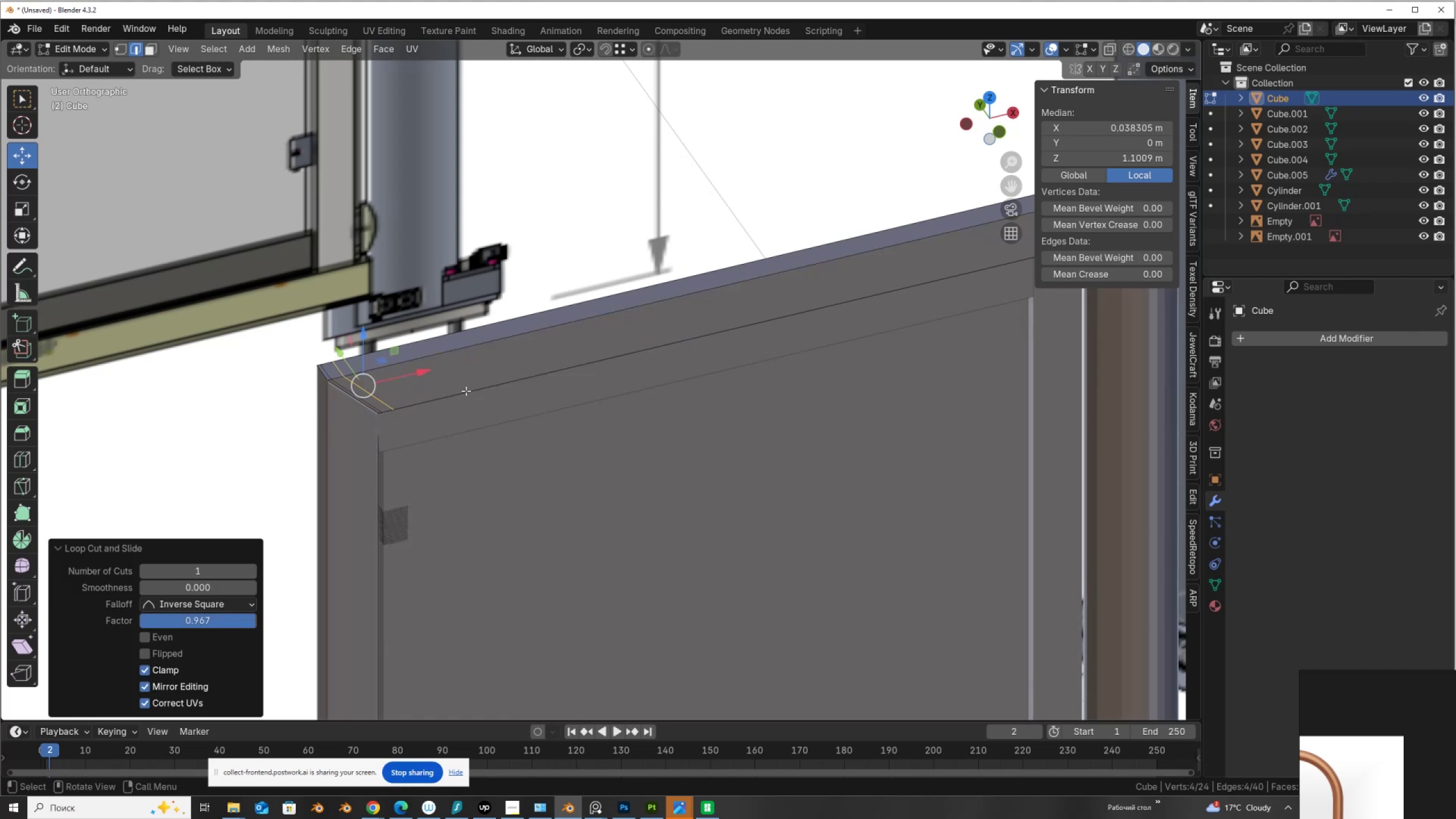 
scroll: coordinate [466, 391], scroll_direction: down, amount: 1.0
 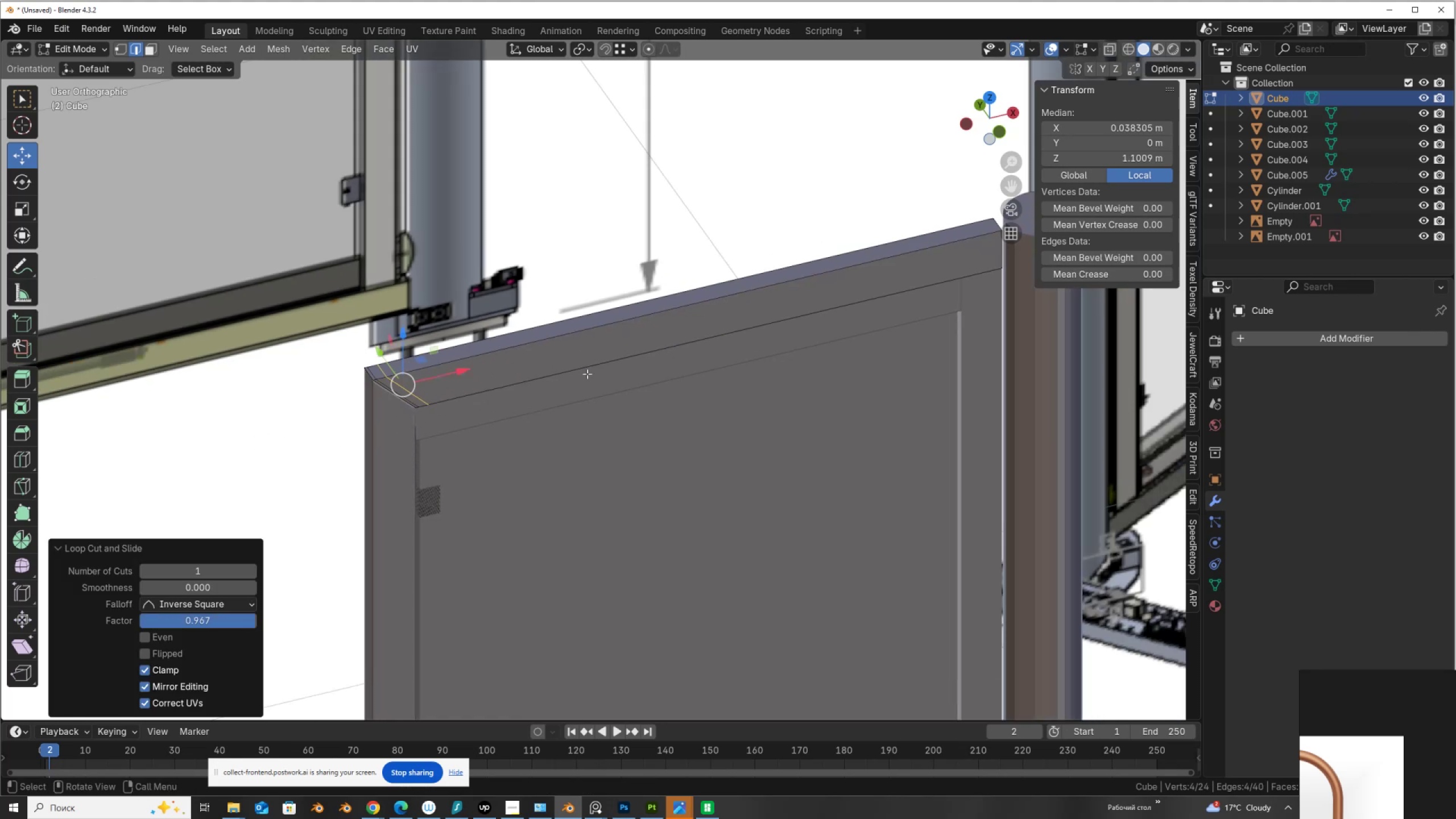 
key(Control+R)
 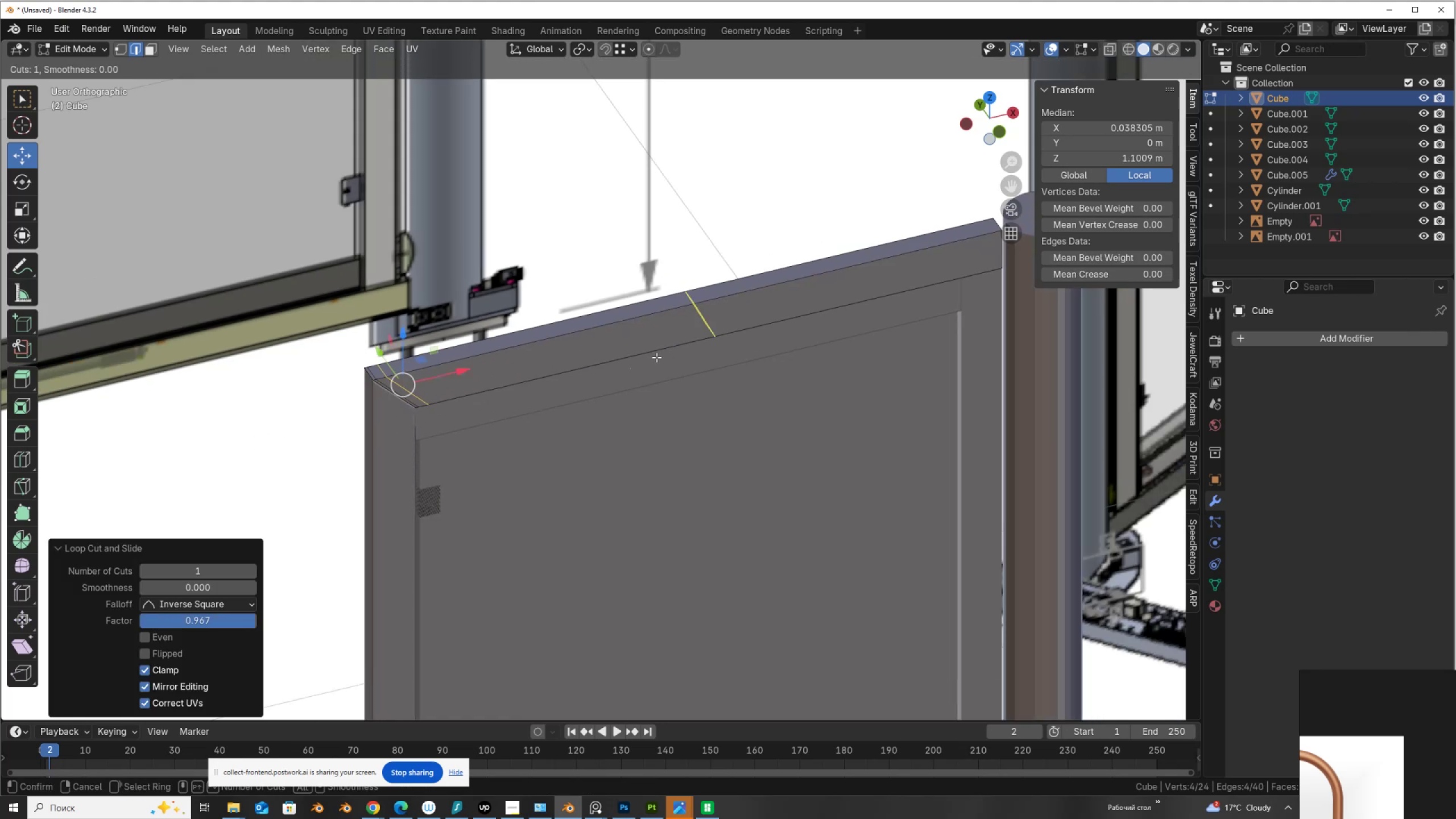 
left_click([656, 357])
 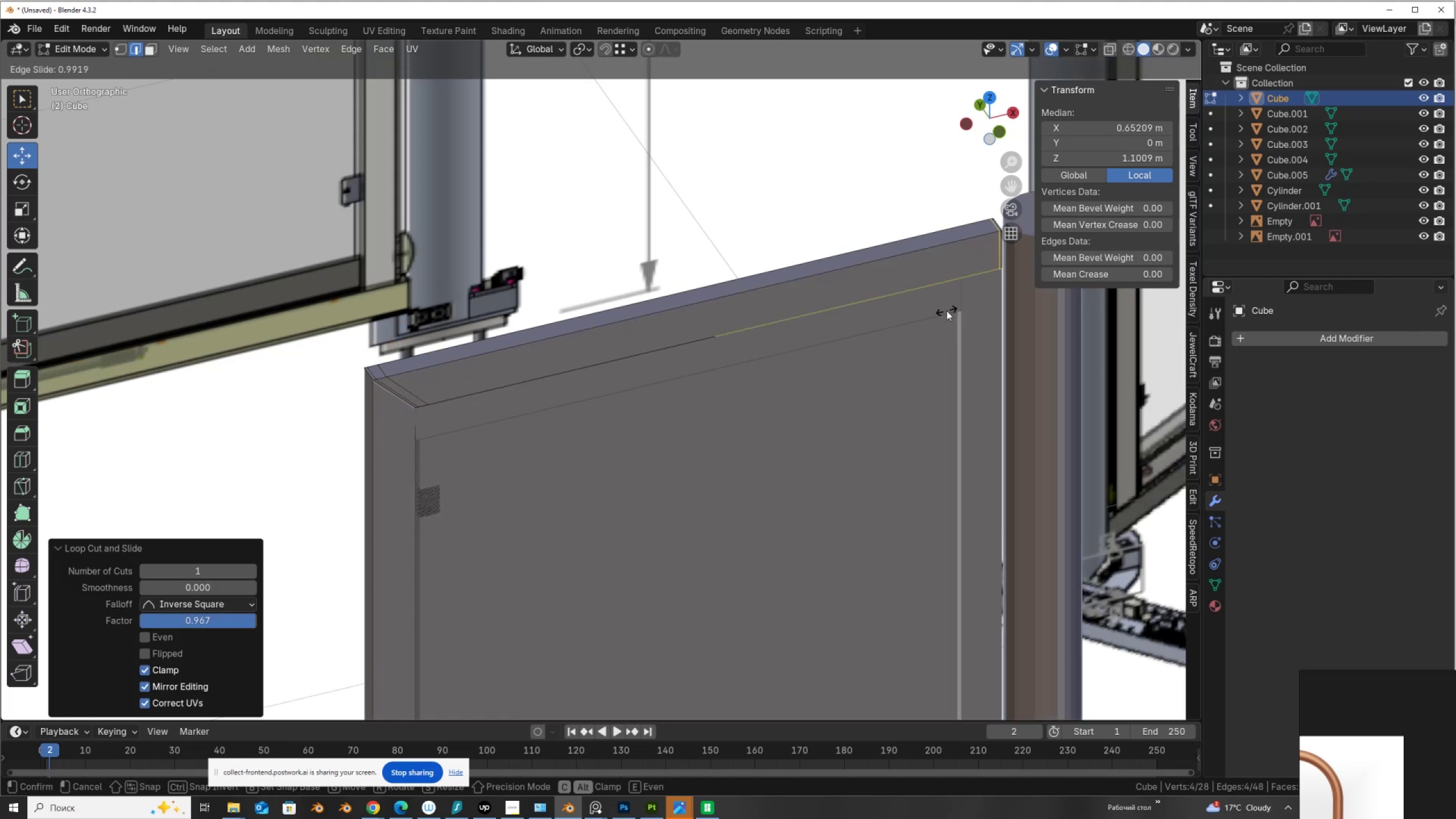 
left_click([946, 311])
 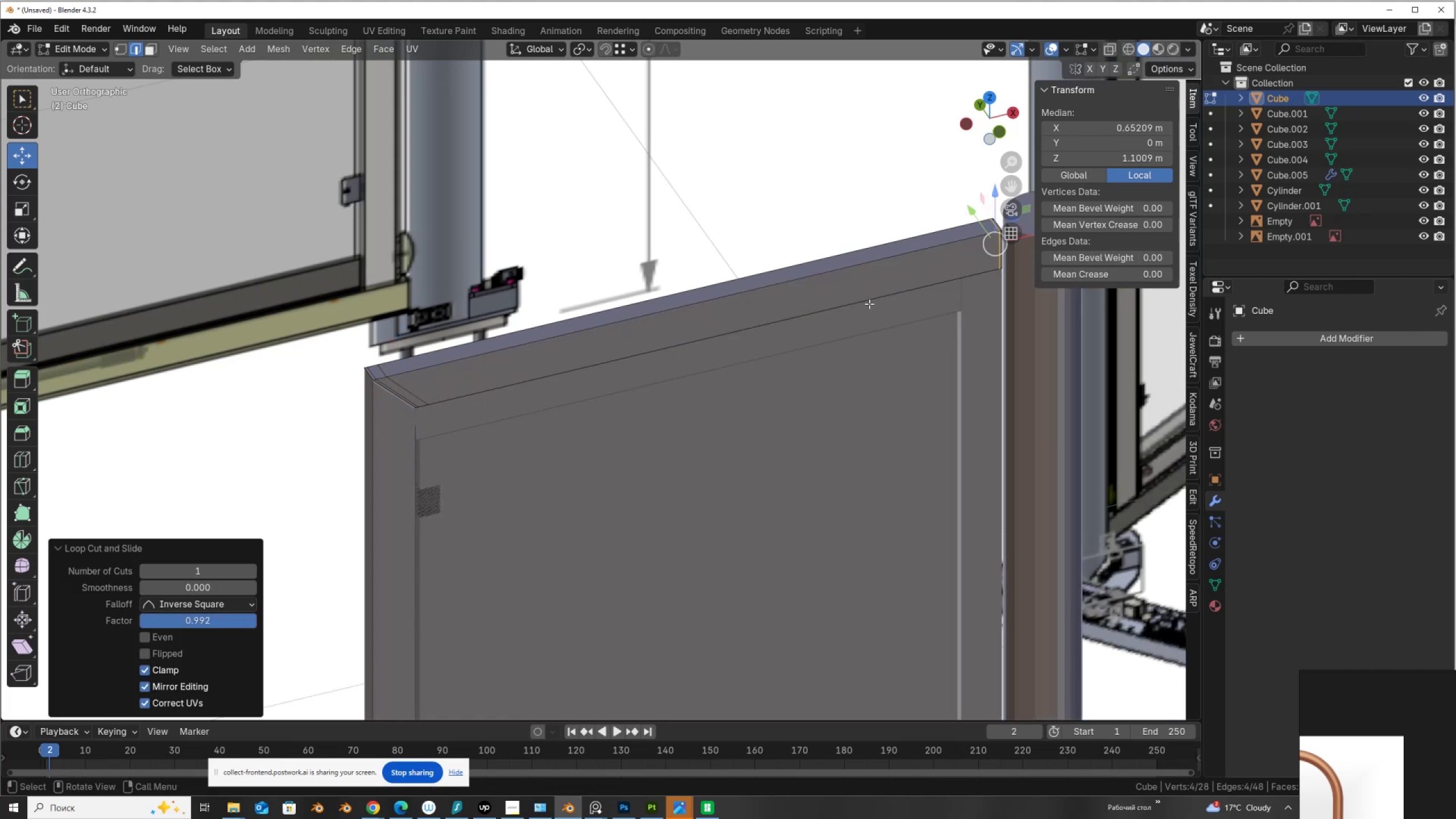 
key(Control+R)
 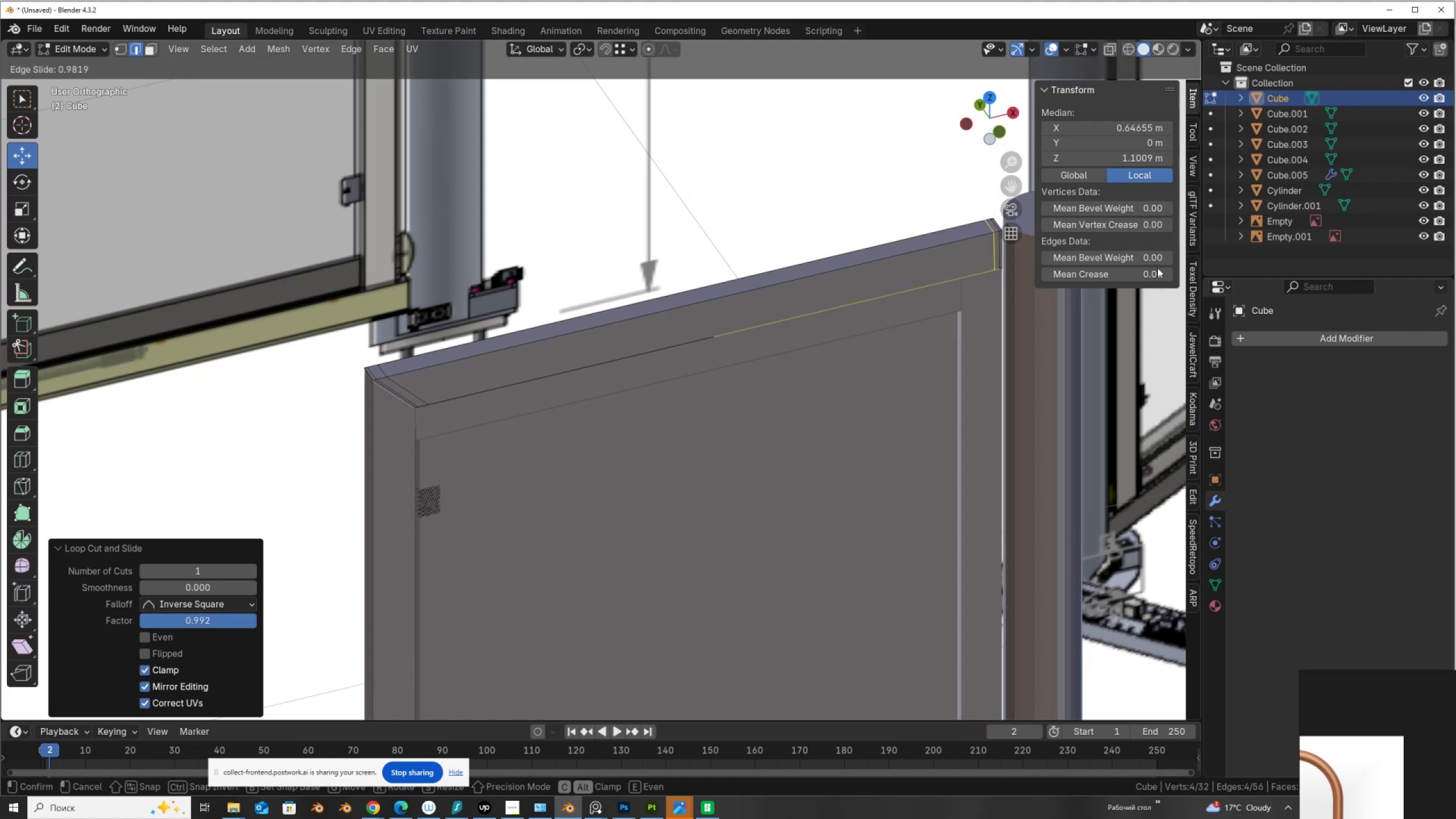 
left_click([1157, 268])
 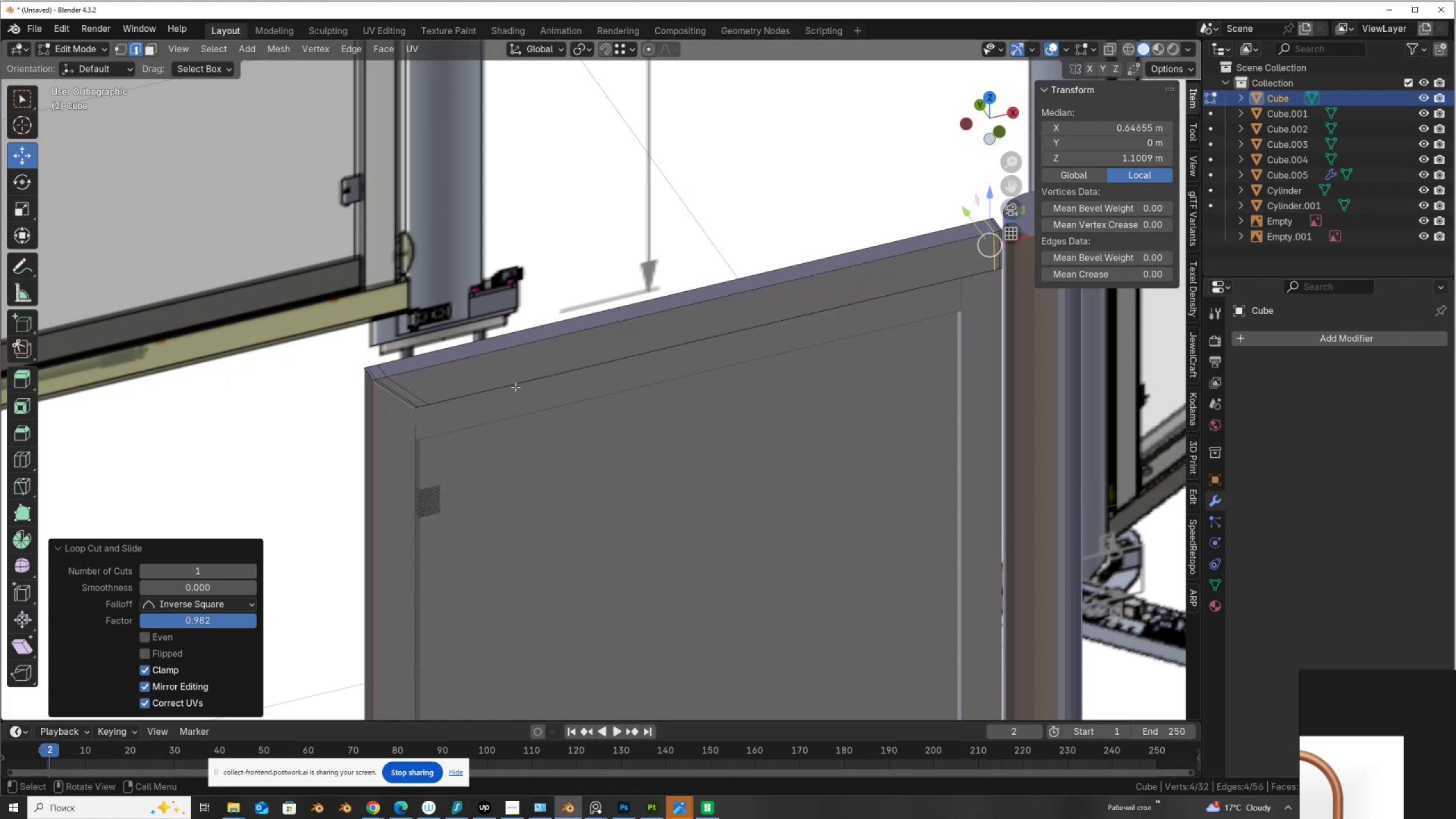 
key(Control+R)
 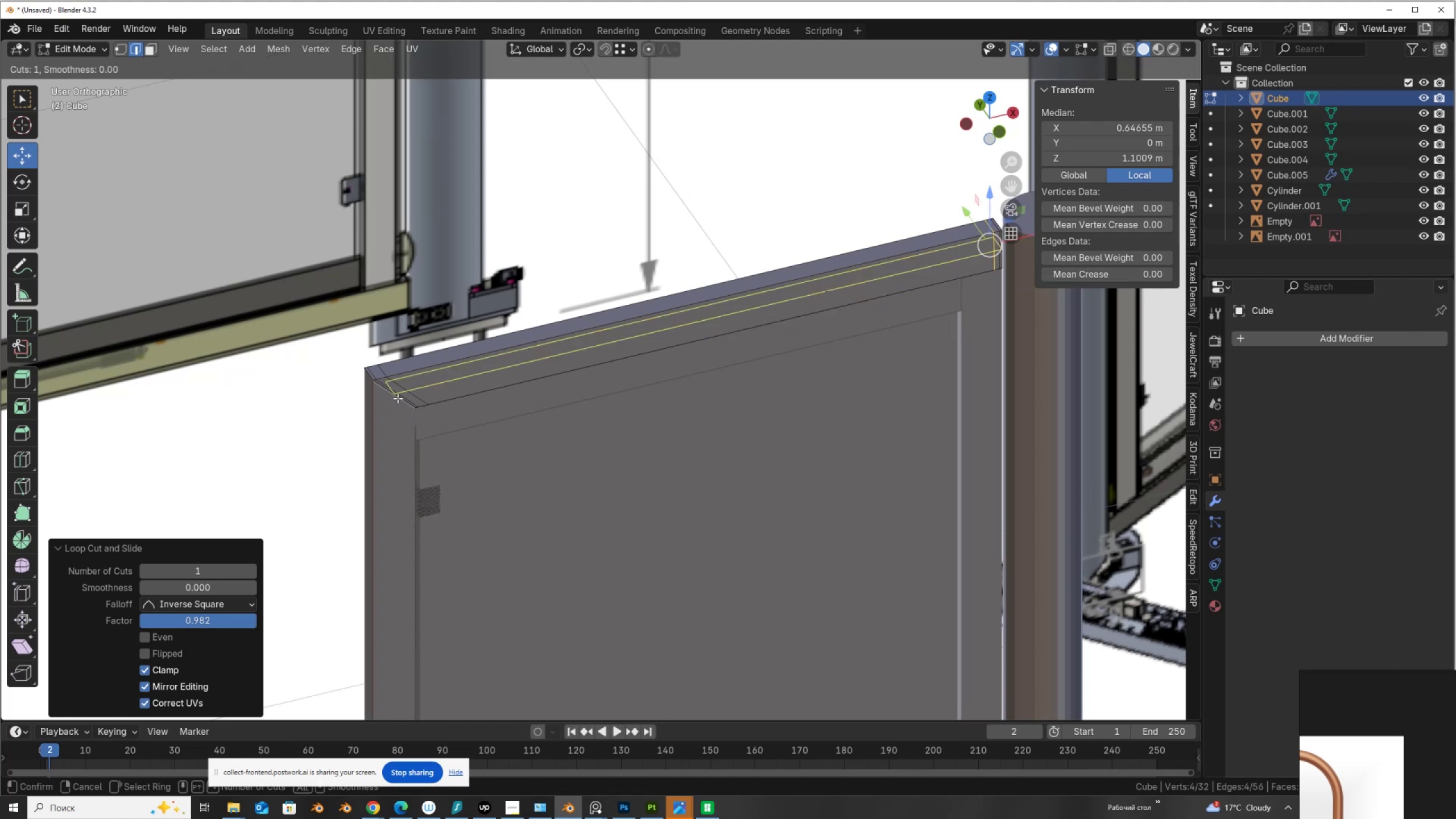 
left_click([398, 398])
 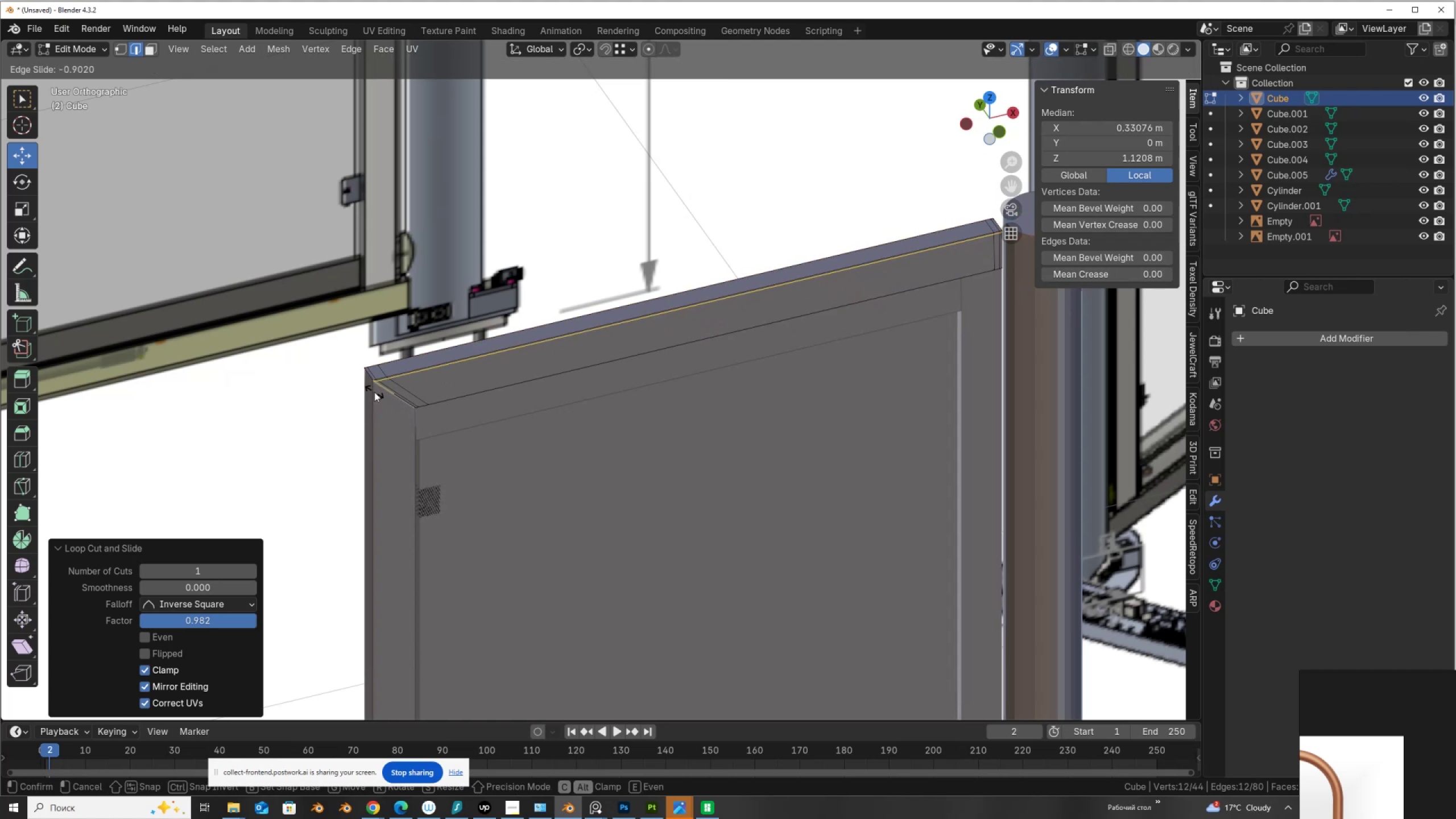 
left_click([375, 392])
 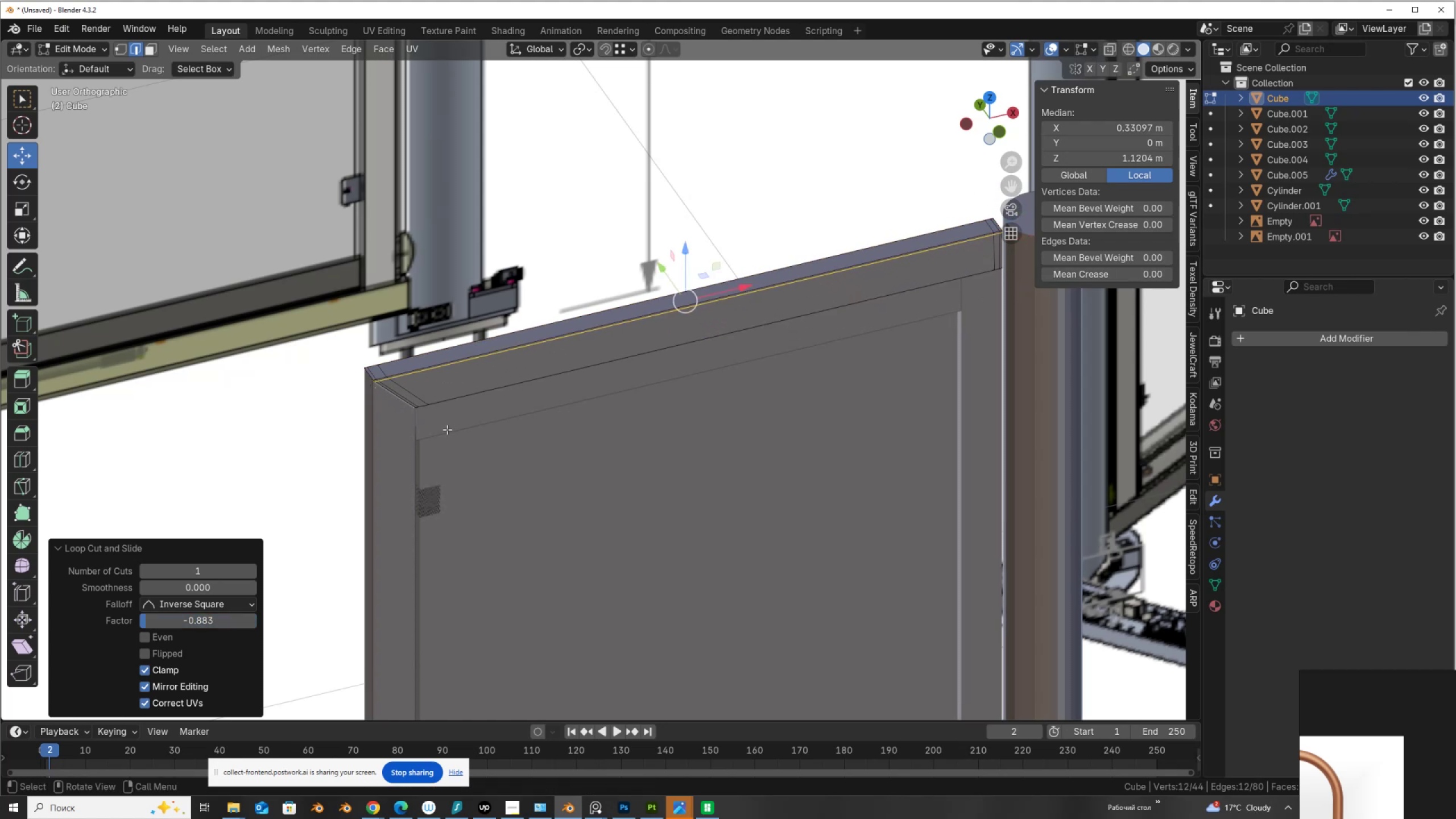 
key(Control+R)
 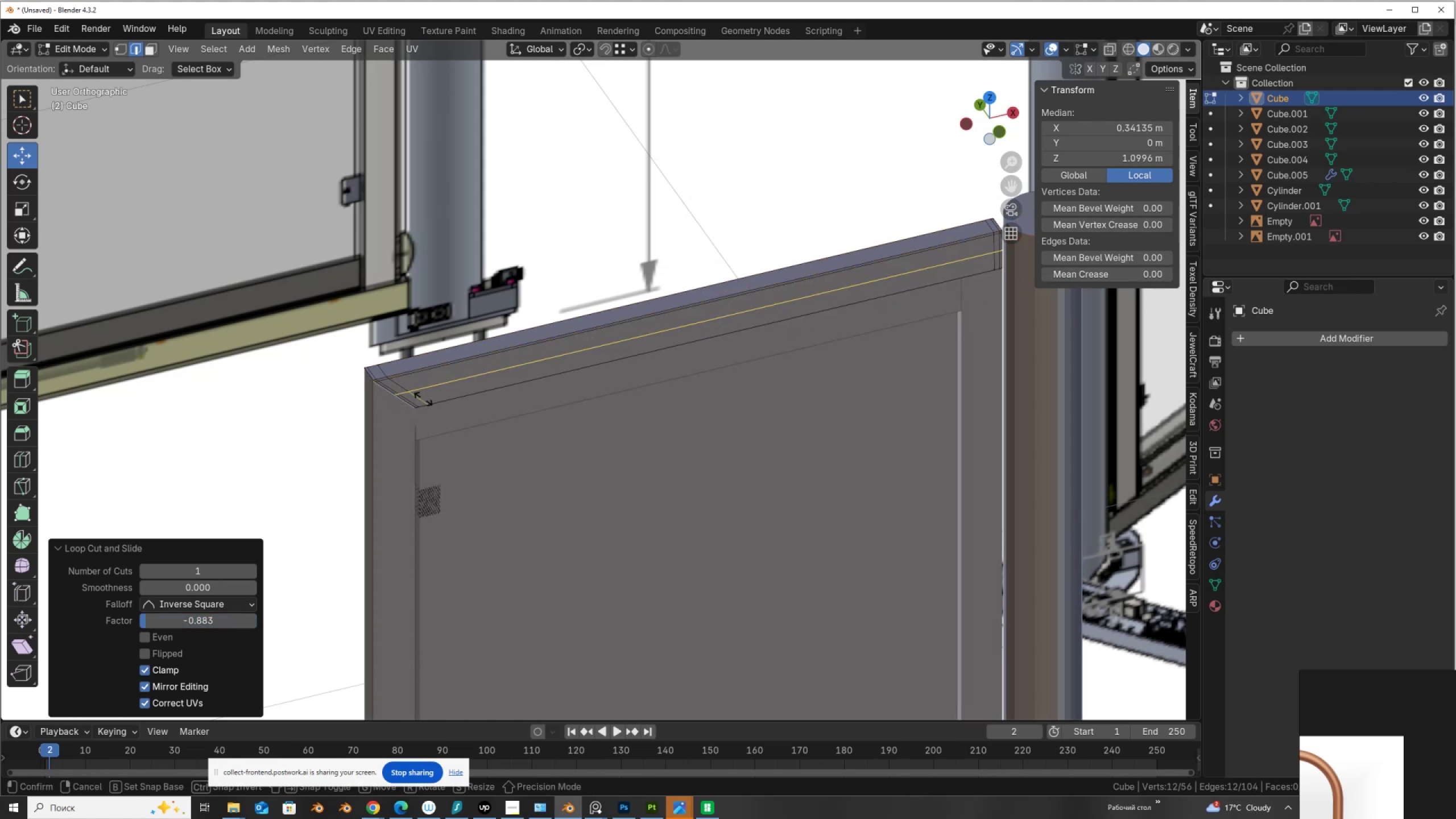 
left_click([423, 399])
 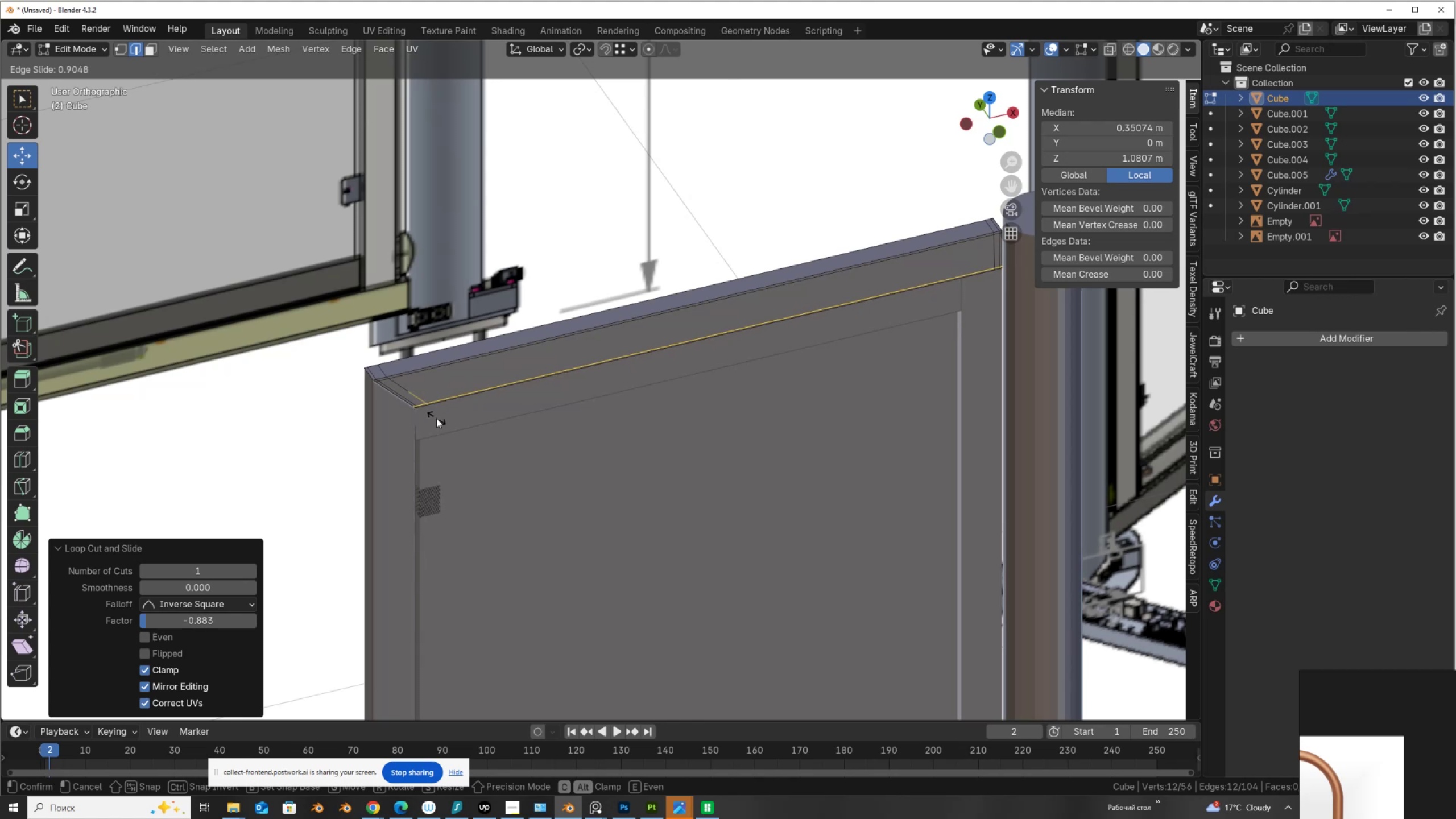 
left_click([435, 417])
 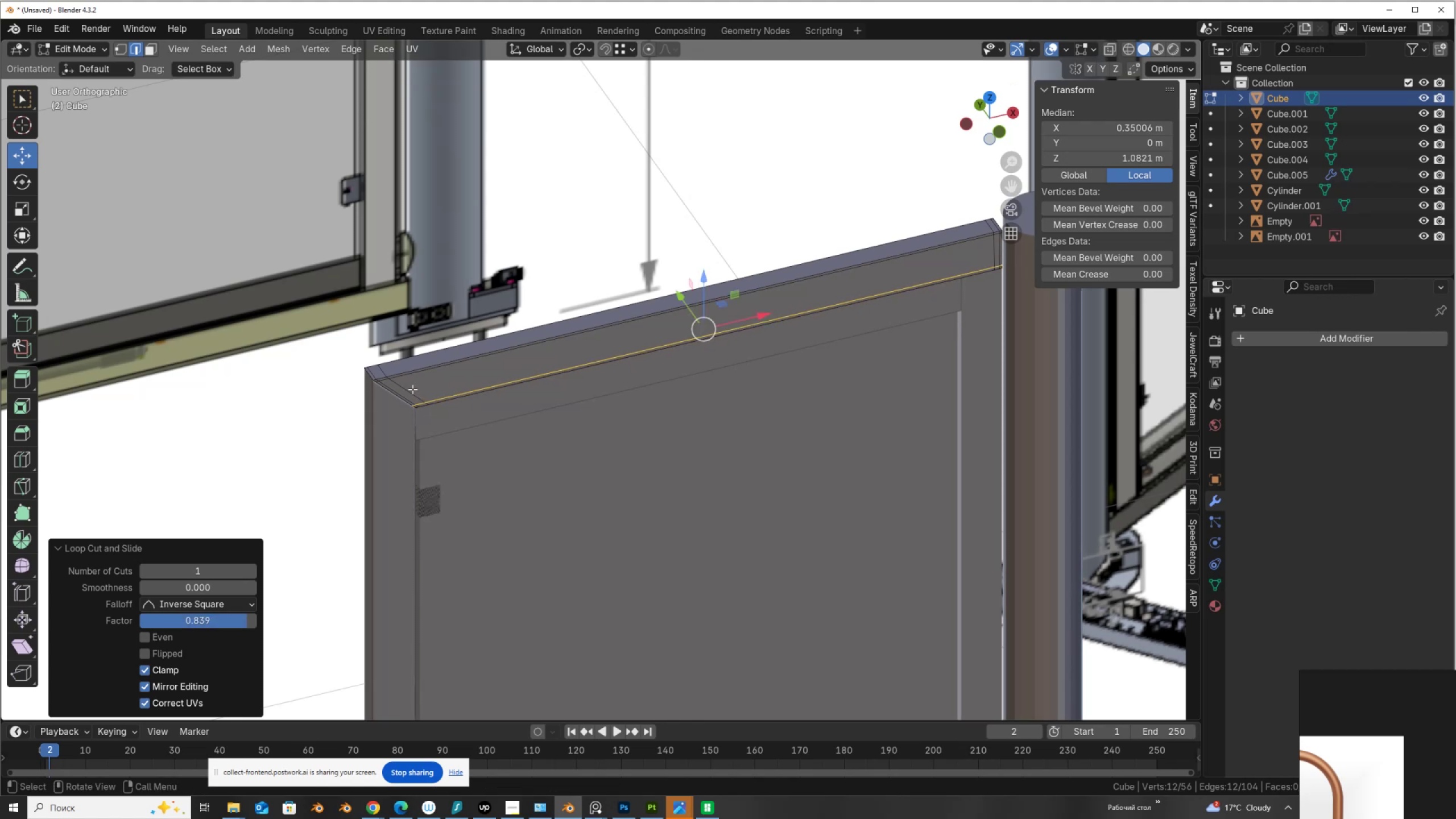 
key(Control+R)
 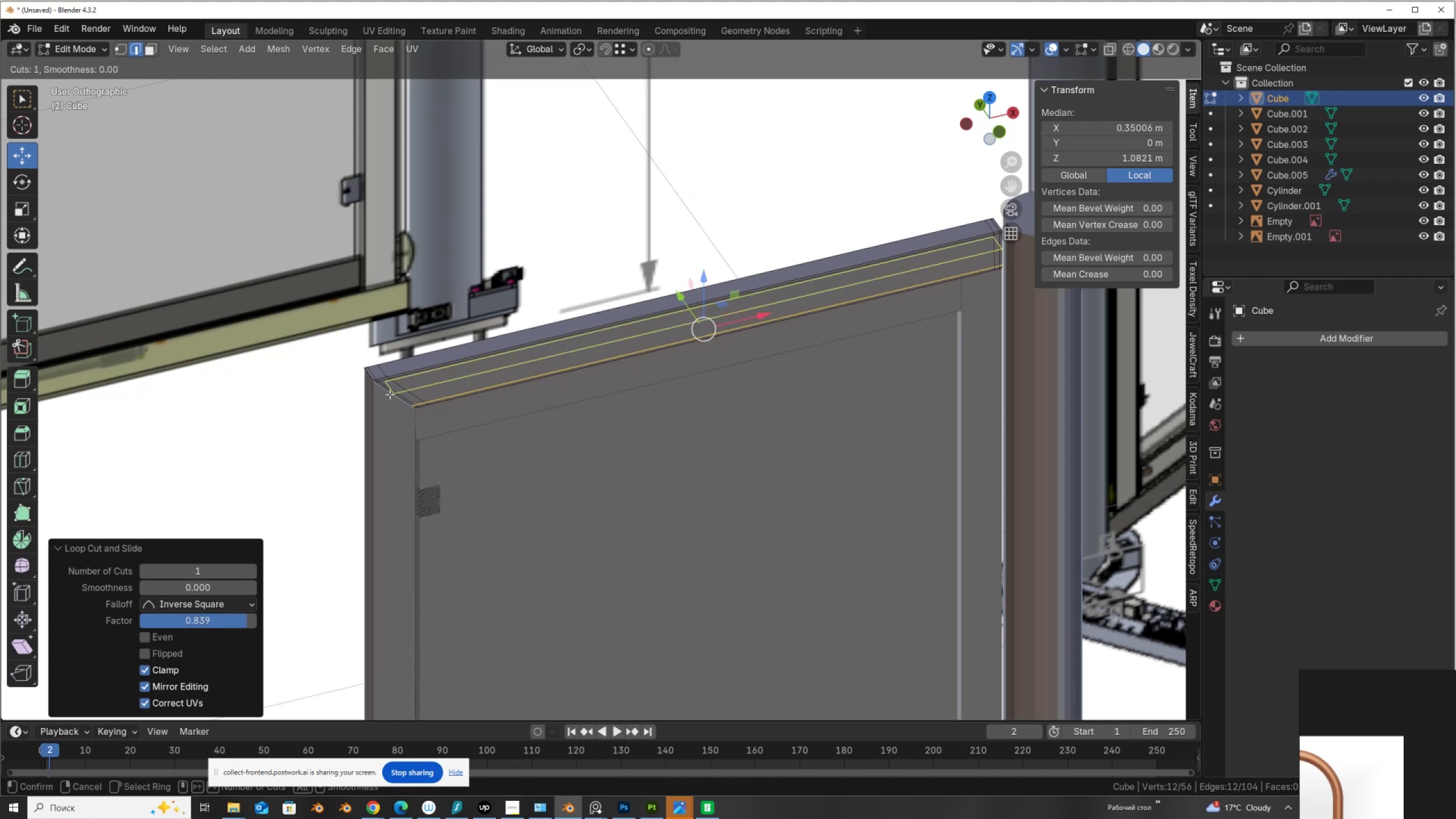 
left_click([390, 394])
 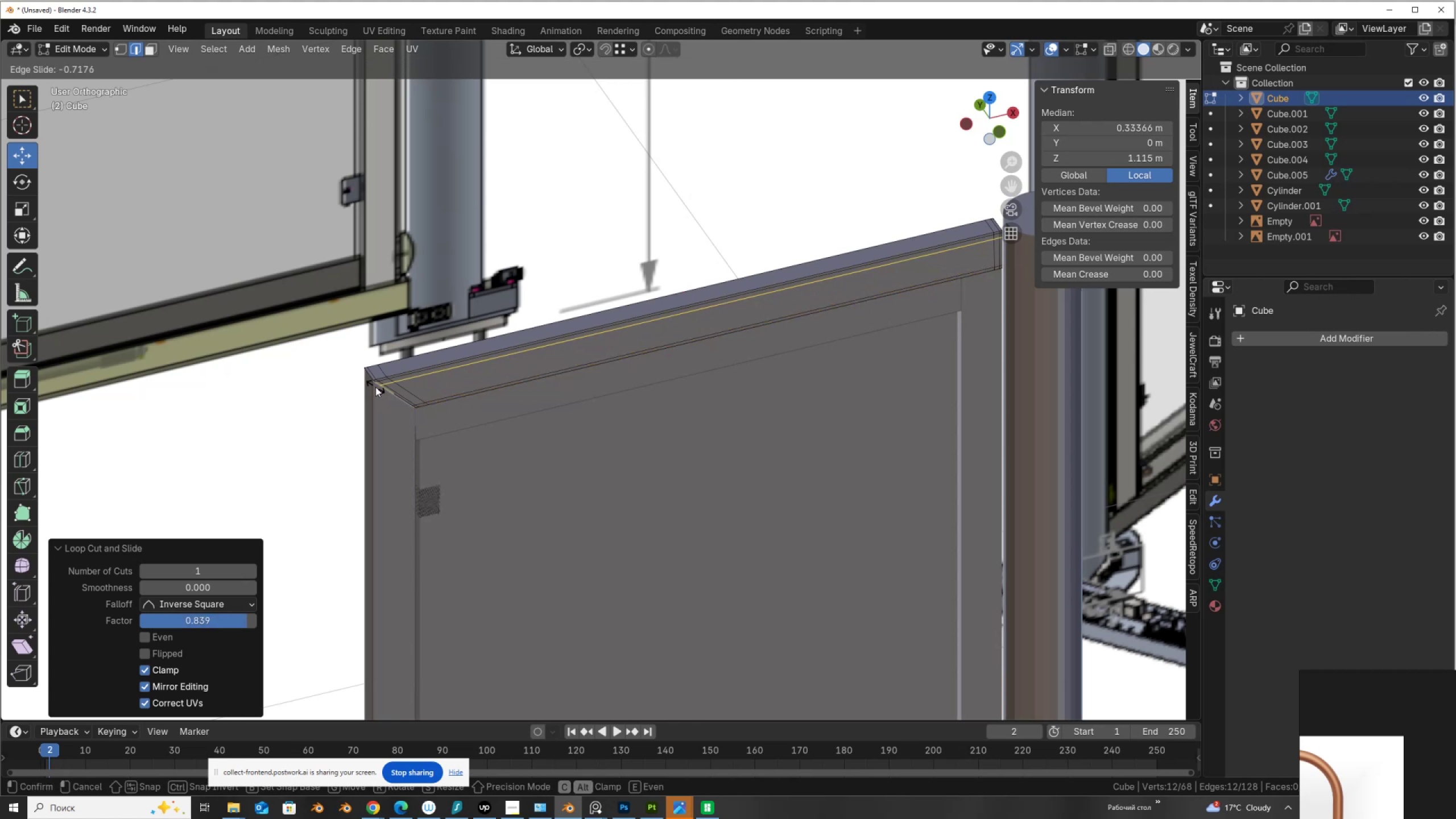 
left_click([375, 387])
 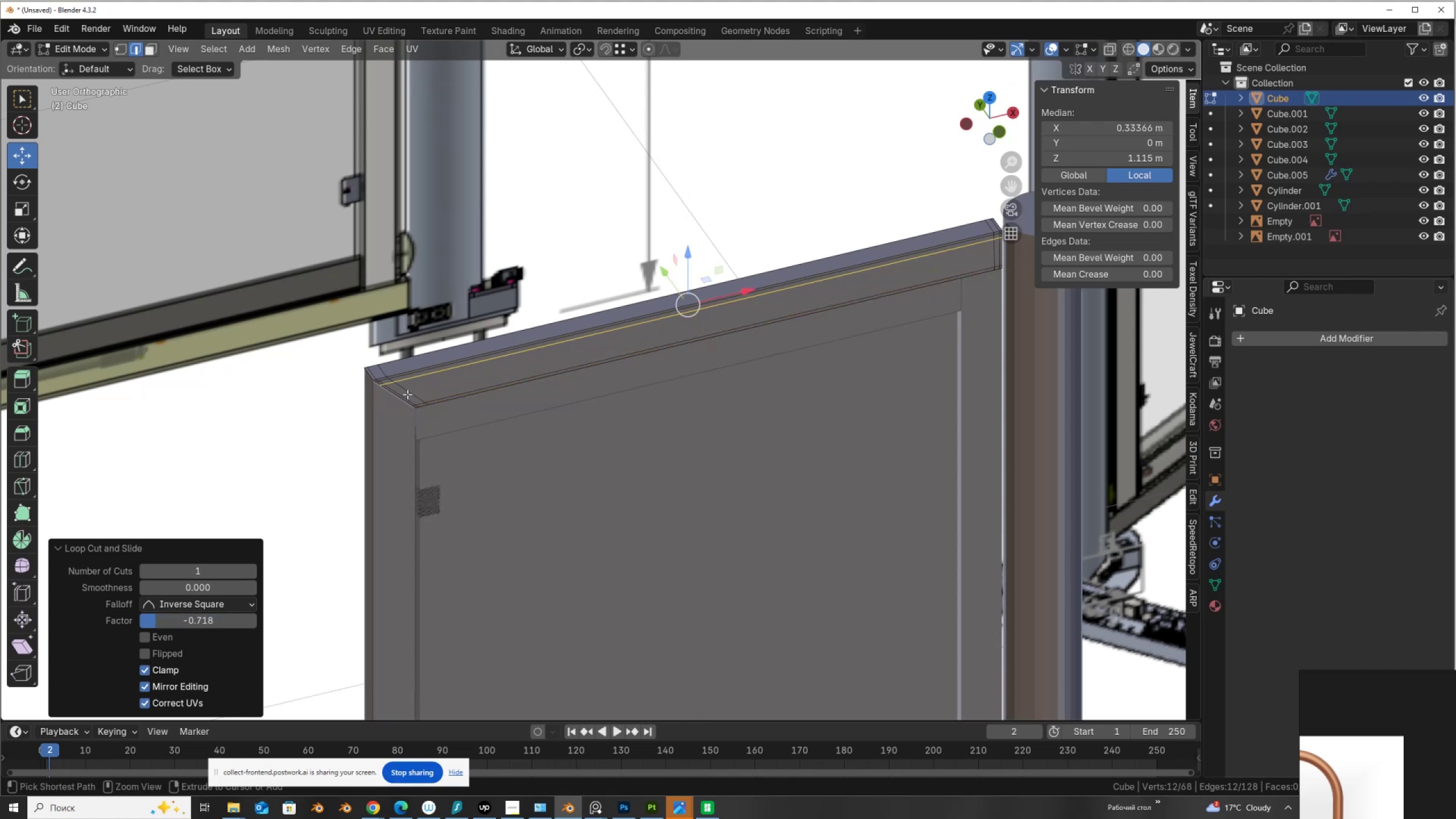 
key(Control+R)
 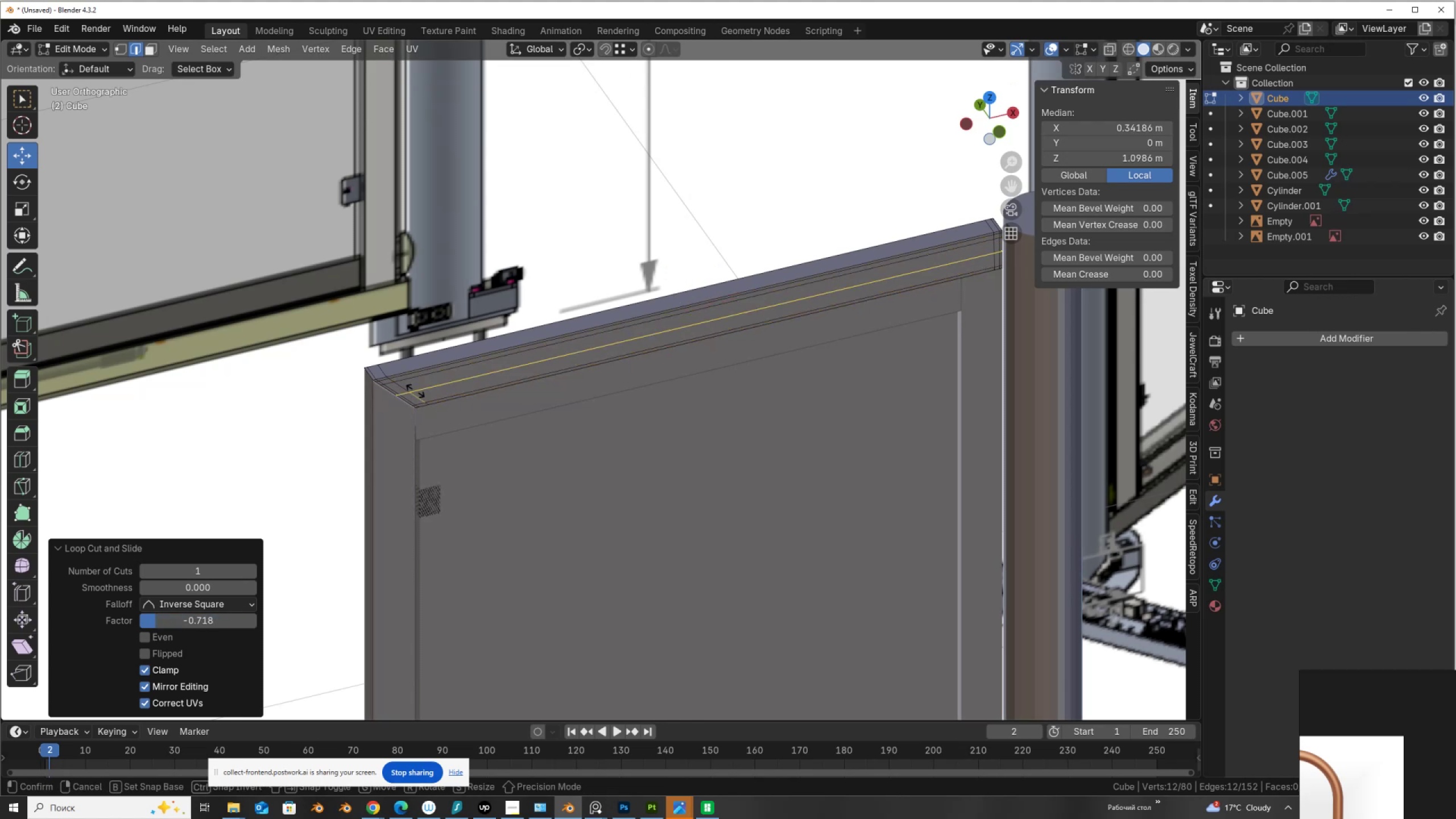 
left_click([415, 391])
 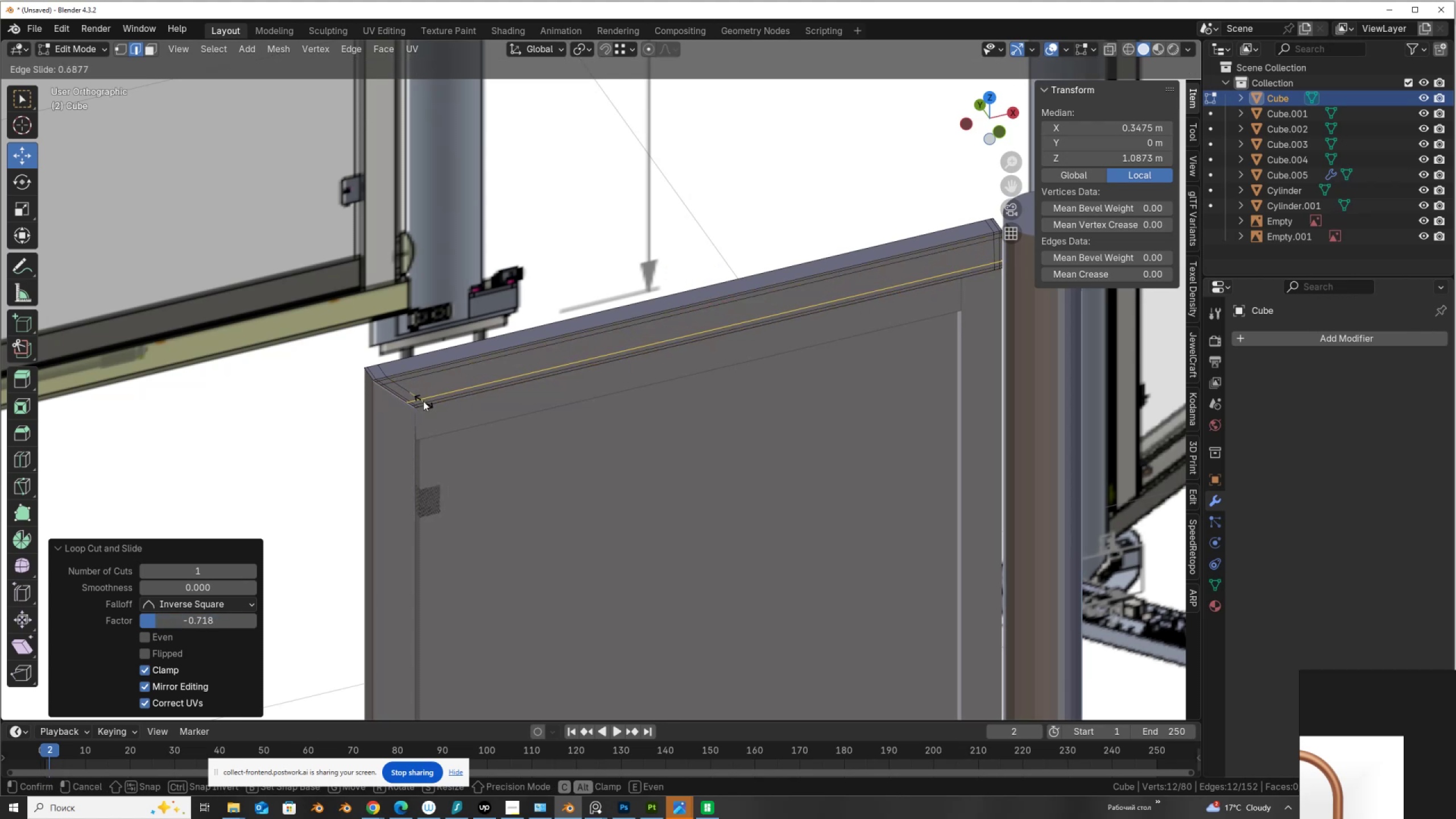 
left_click([423, 400])
 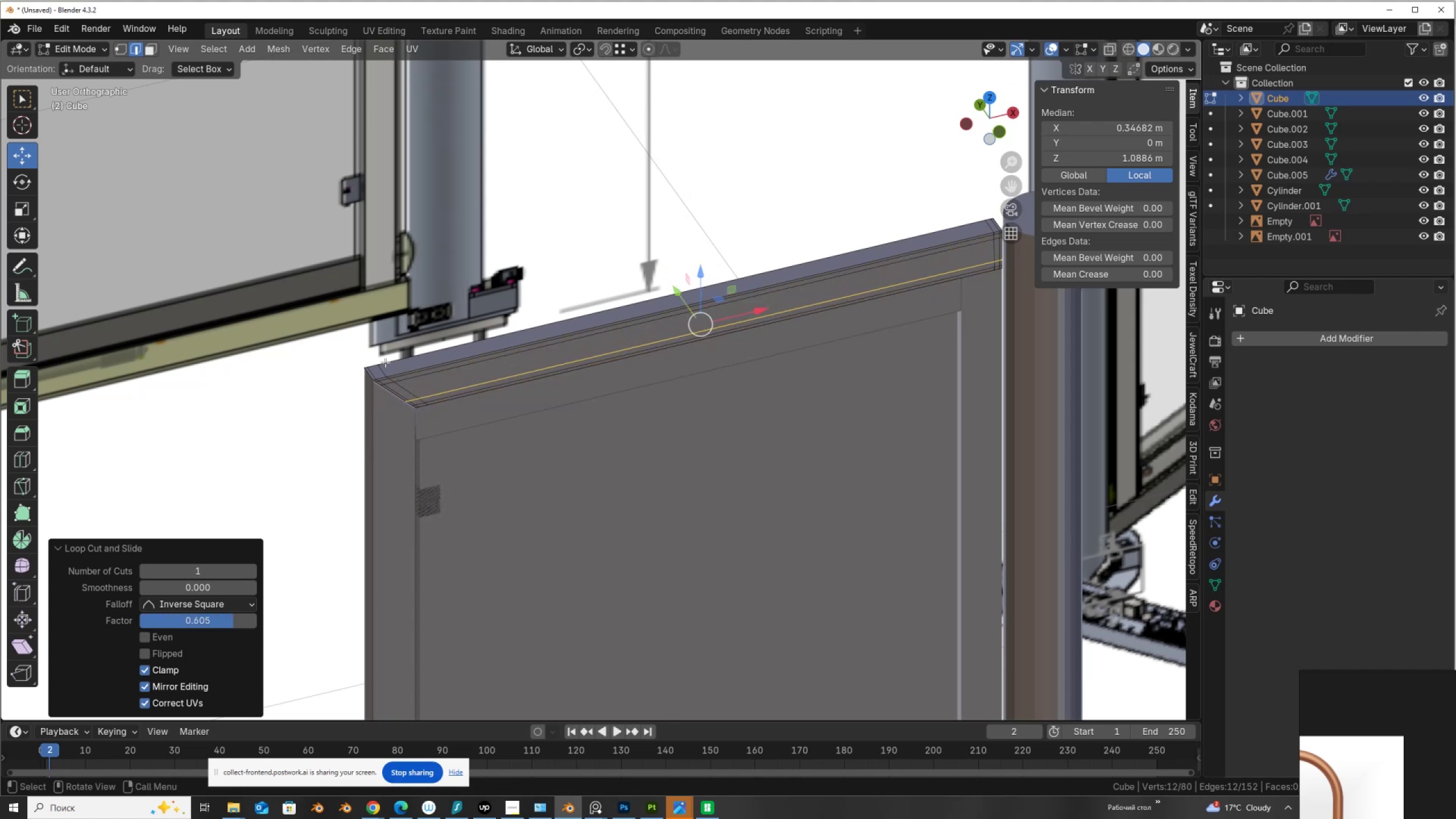 
key(Control+R)
 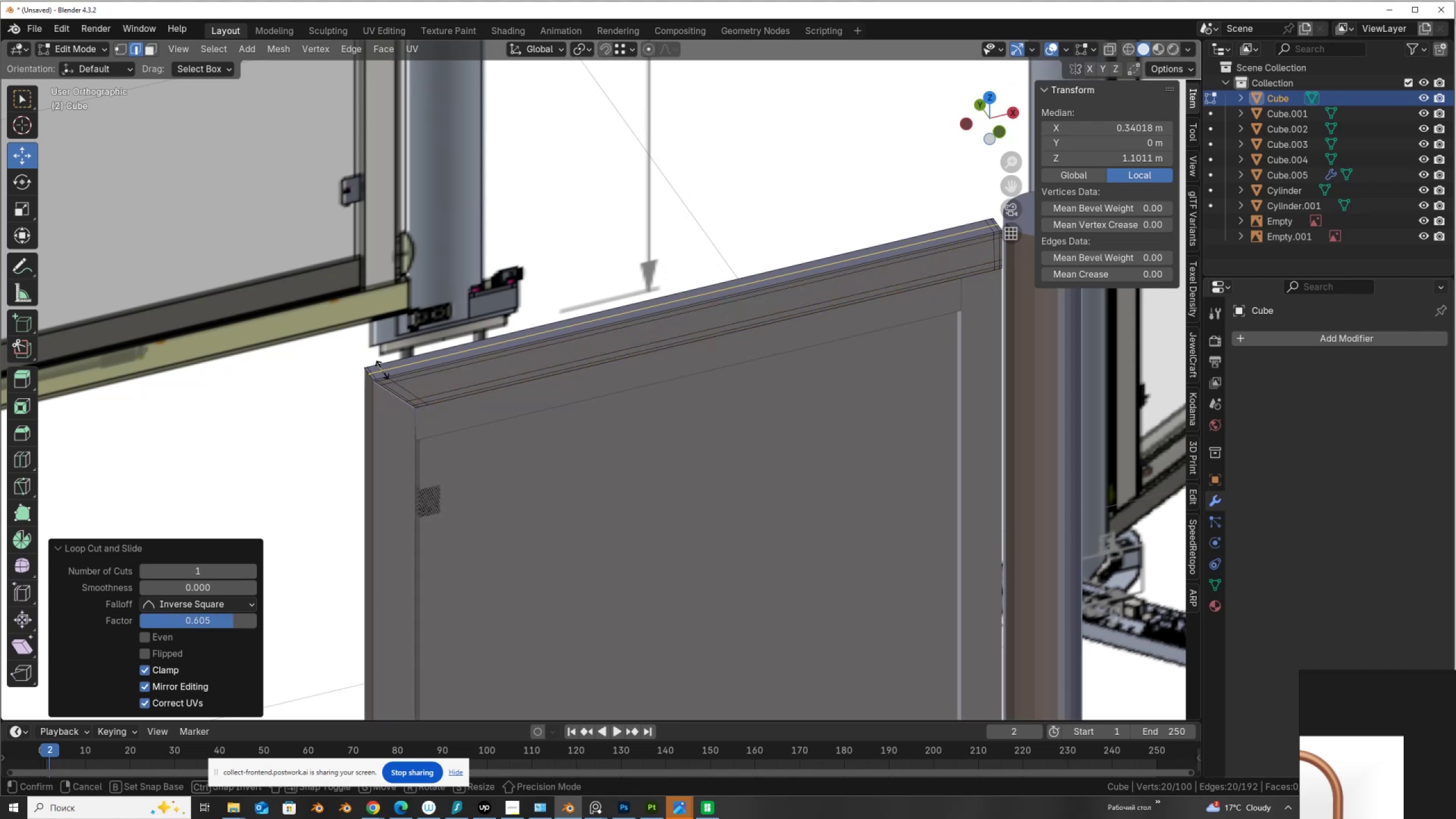 
left_click([382, 370])
 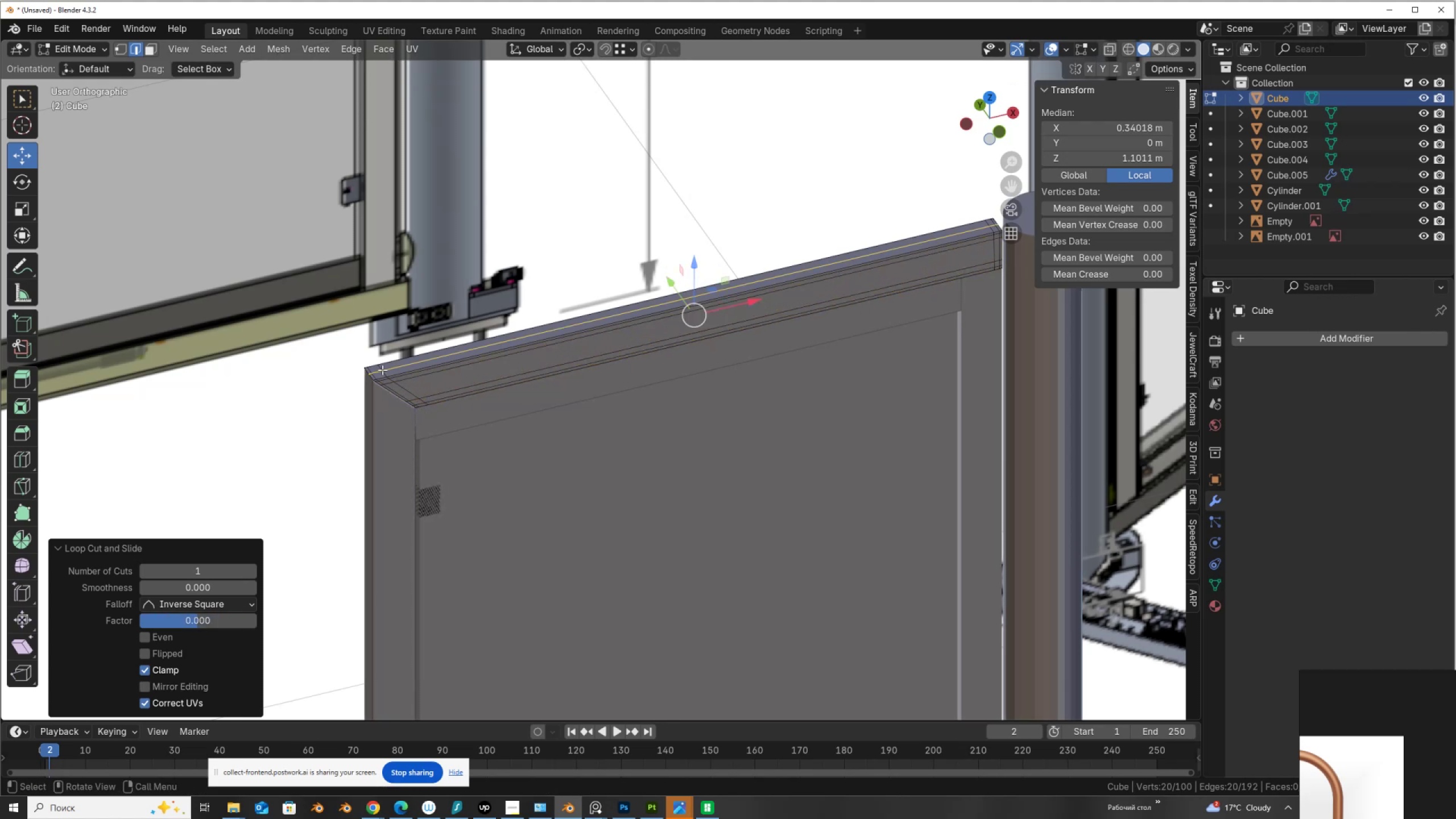 
right_click([382, 370])
 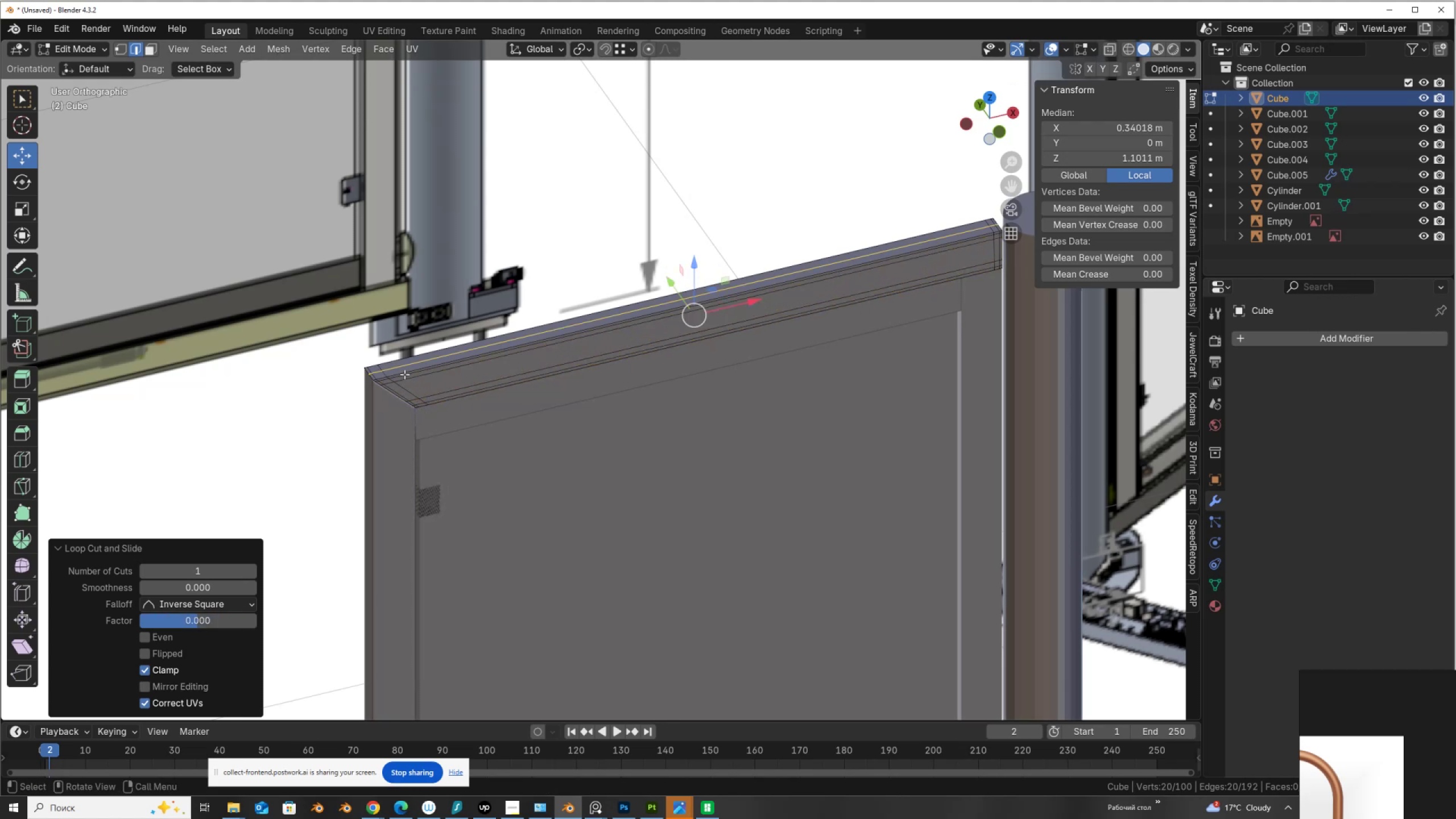 
scroll: coordinate [404, 374], scroll_direction: up, amount: 2.0
 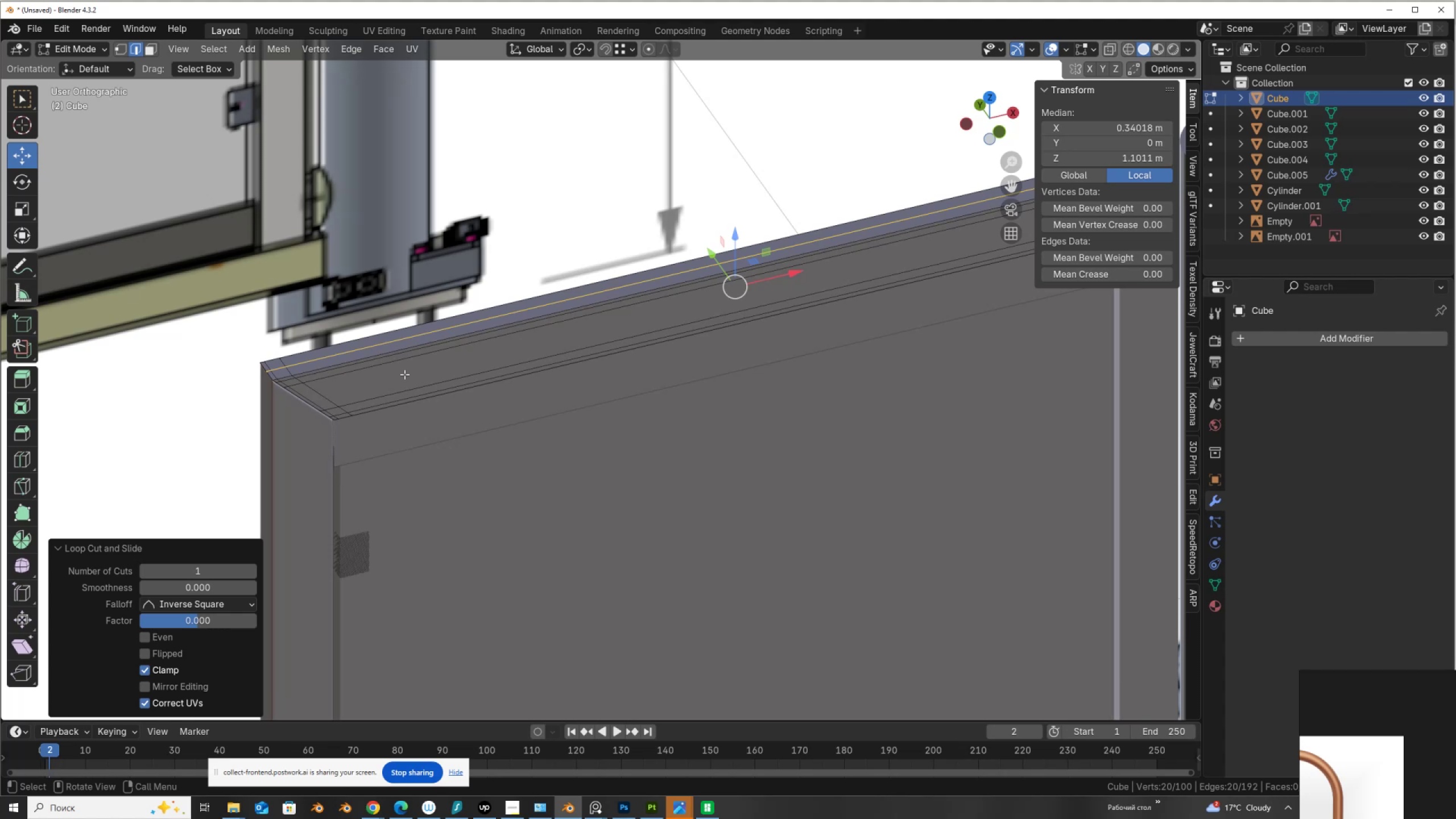 
key(Control+B)
 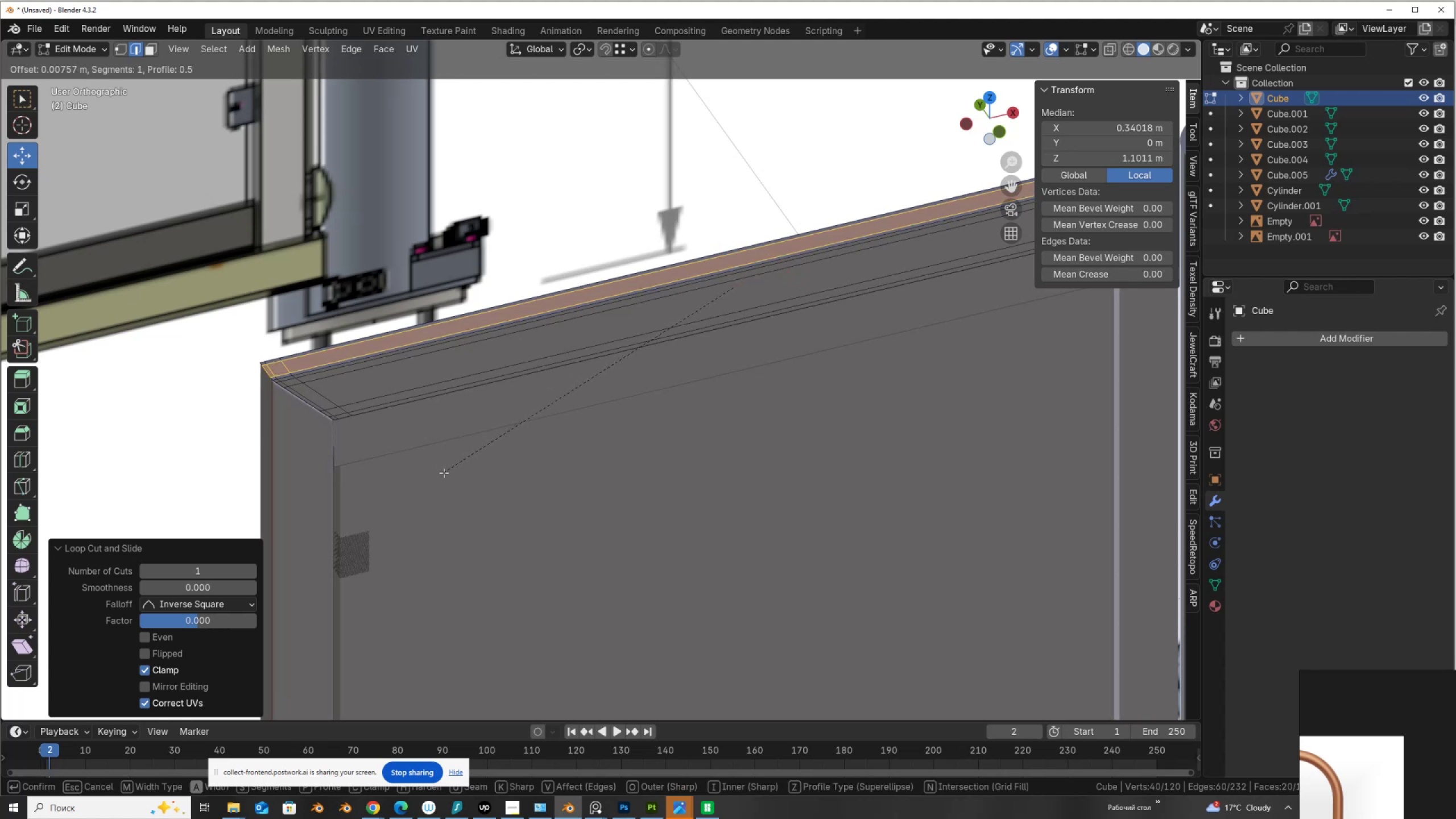 
left_click([444, 473])
 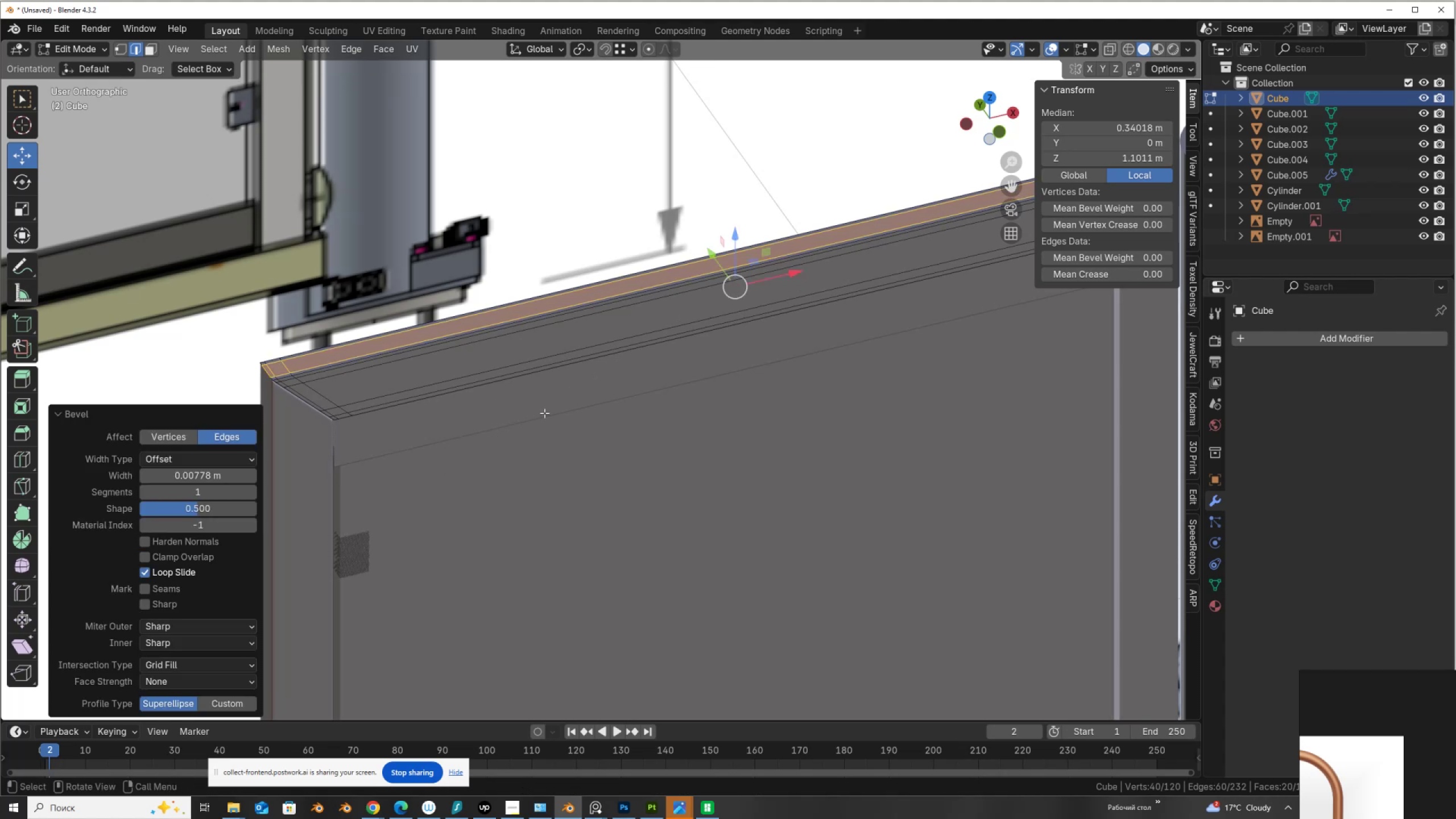 
key(Tab)
 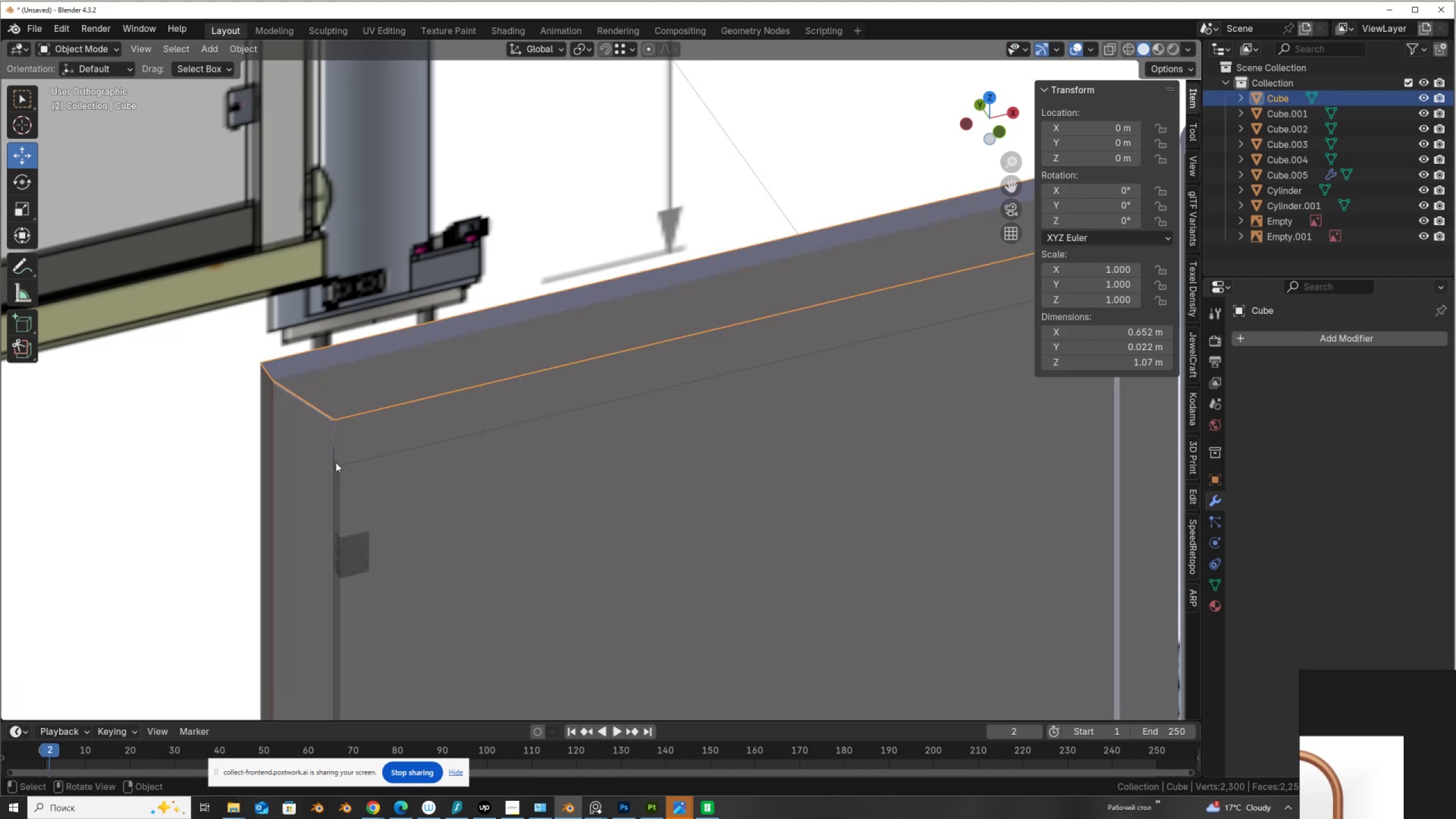 
key(Shift+ShiftLeft)
 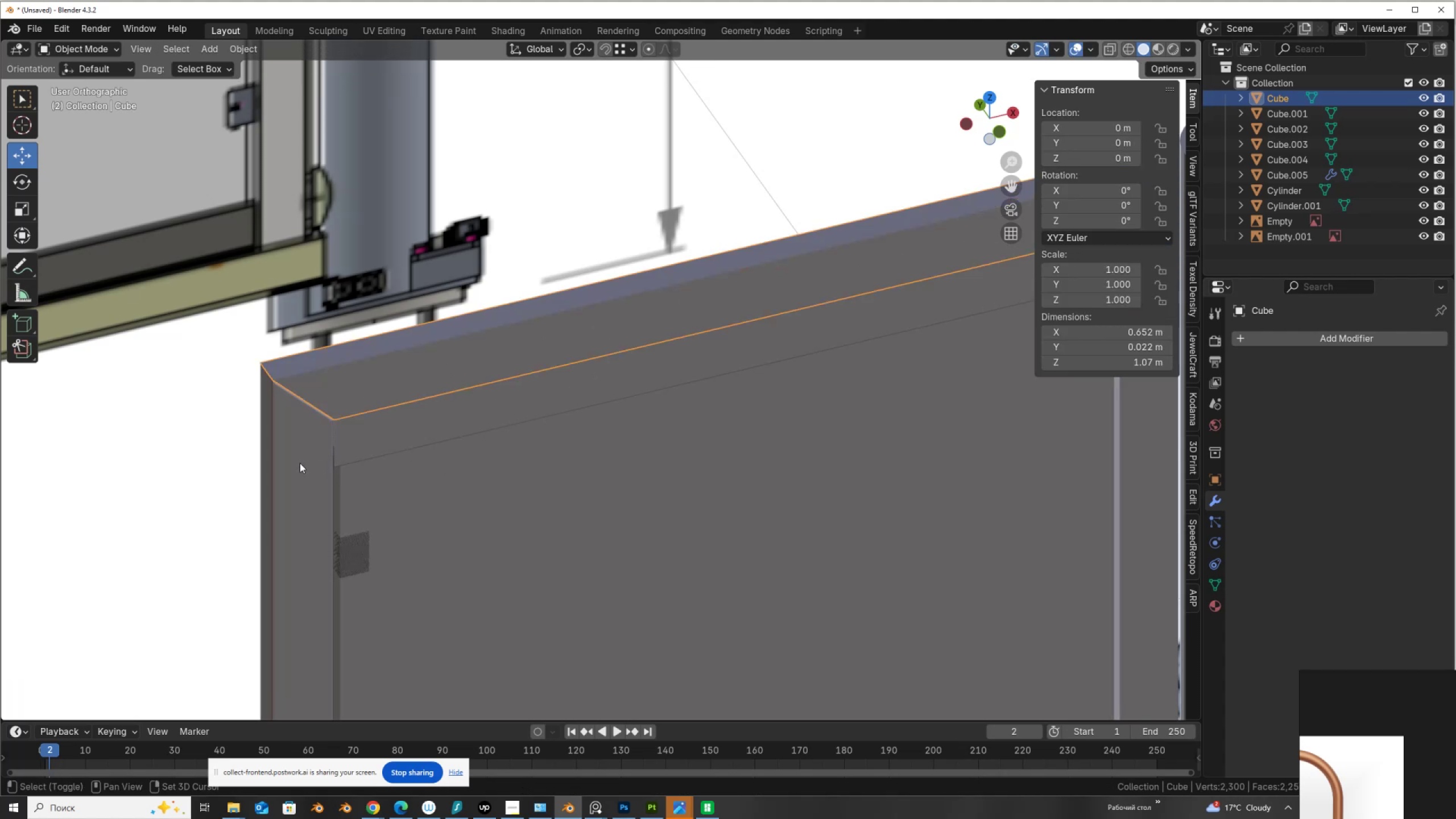 
left_click([300, 463])
 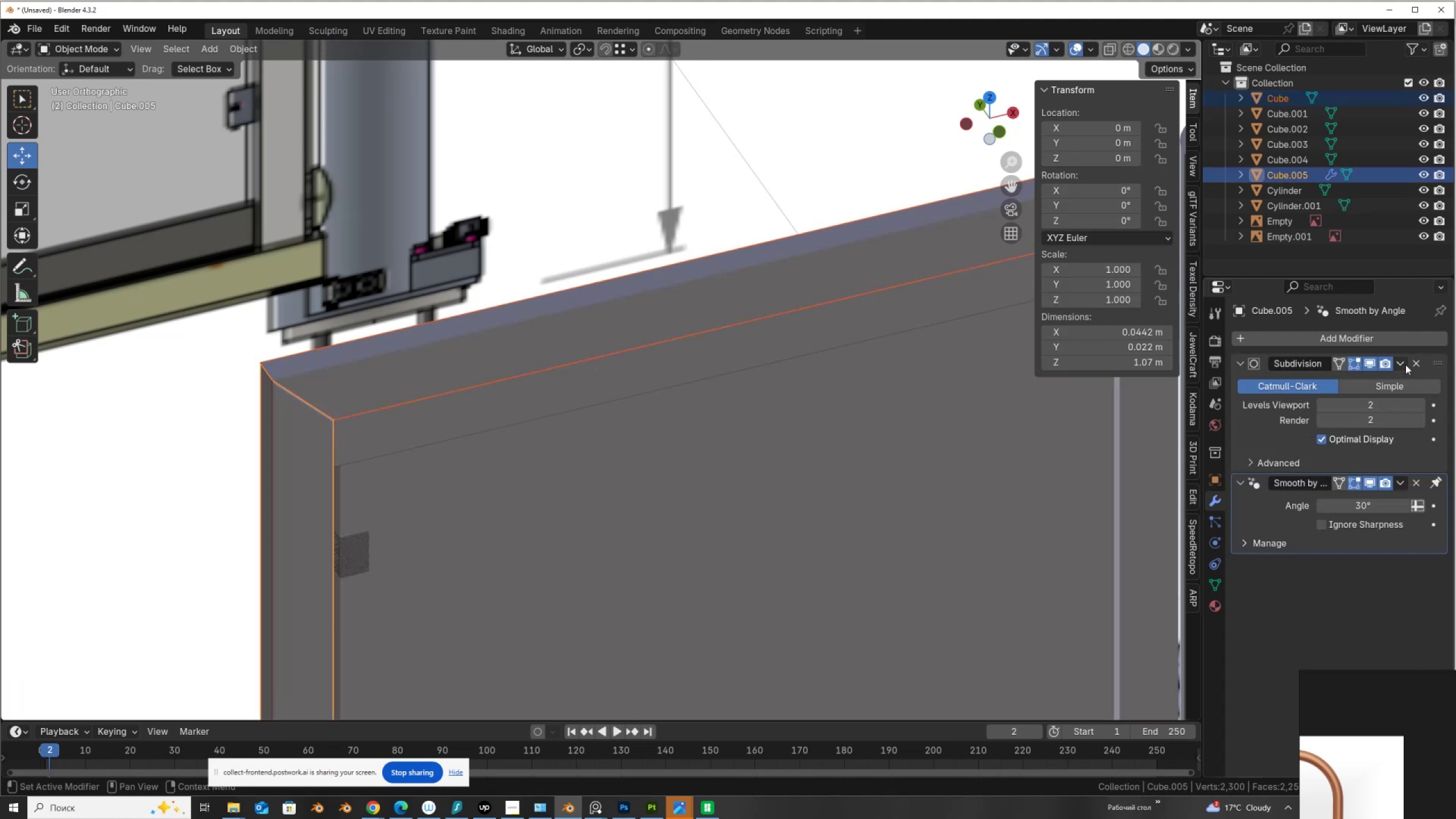 
left_click([1404, 363])
 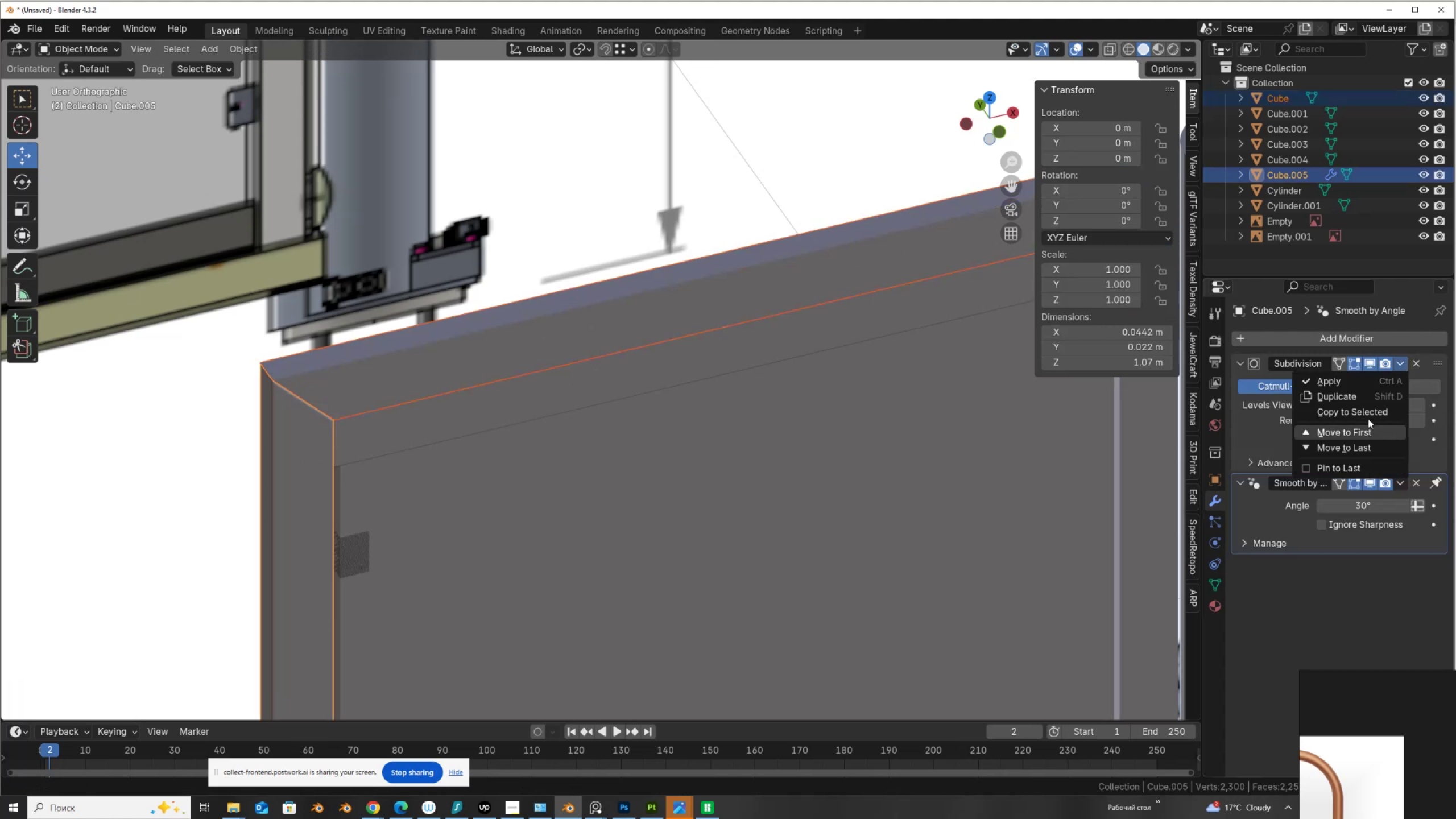 
left_click([1369, 413])
 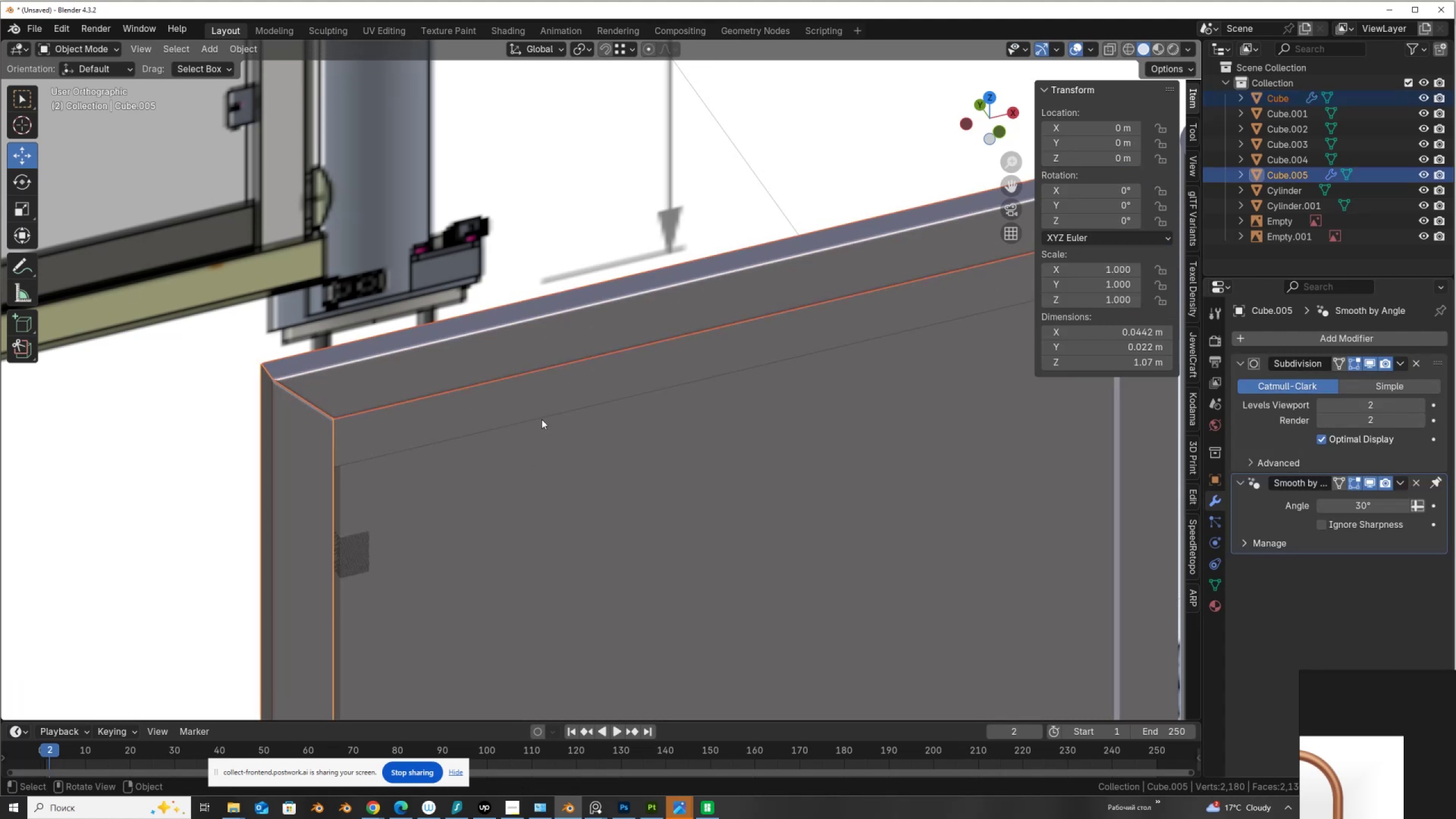 
scroll: coordinate [527, 328], scroll_direction: down, amount: 6.0
 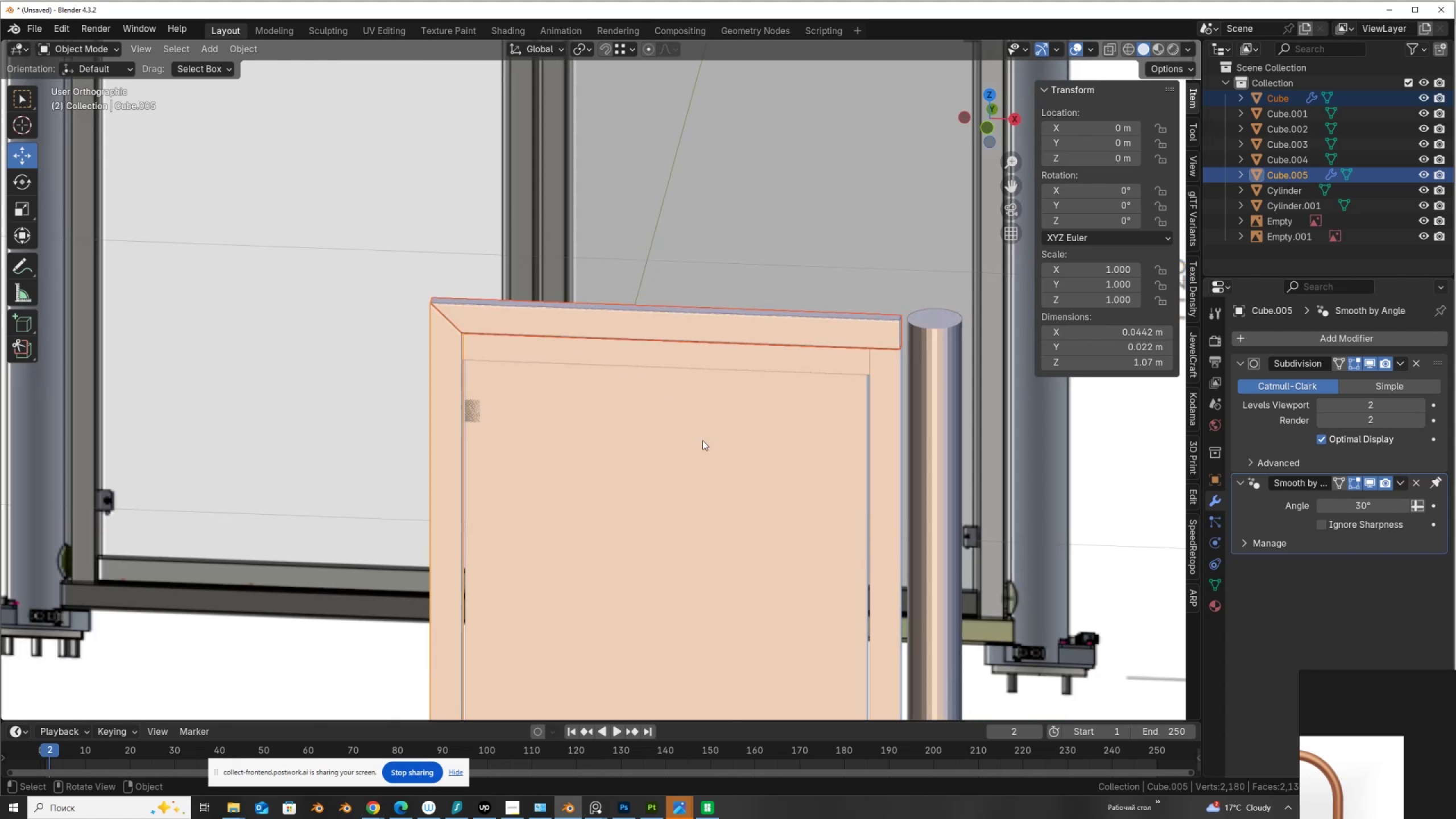 
hold_key(key=ShiftLeft, duration=0.36)
 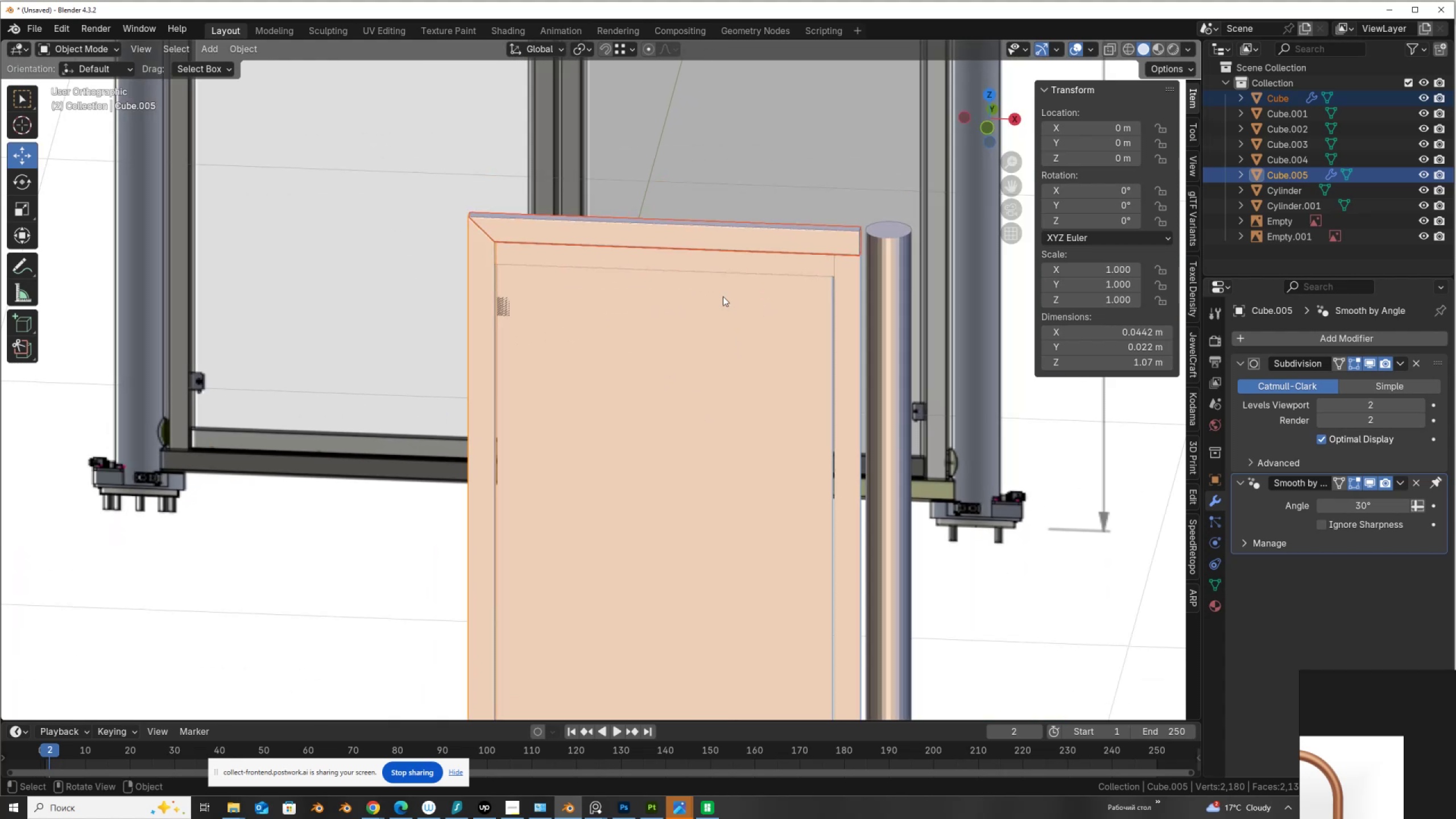 
scroll: coordinate [713, 292], scroll_direction: down, amount: 4.0
 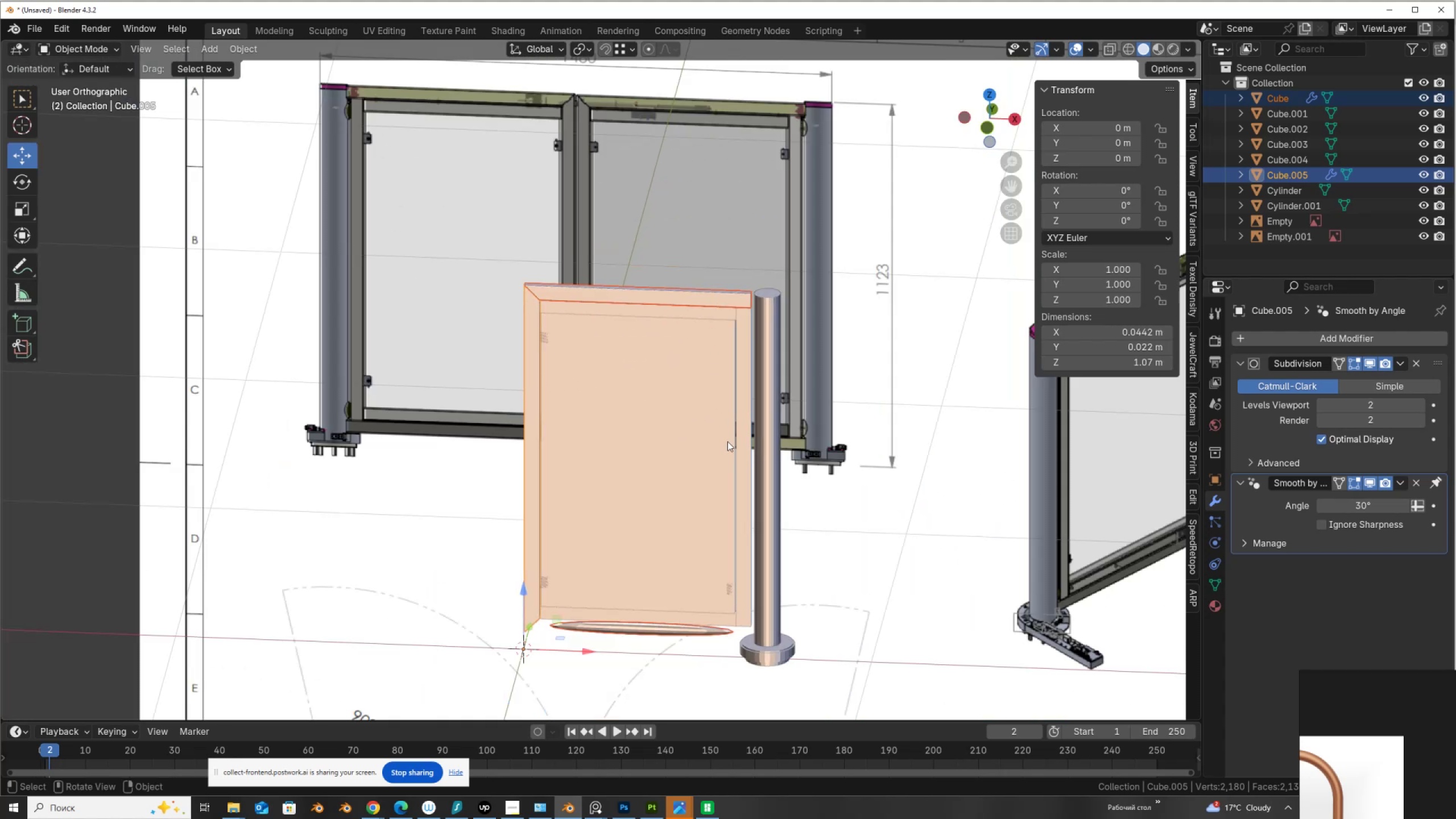 
hold_key(key=ShiftLeft, duration=0.44)
 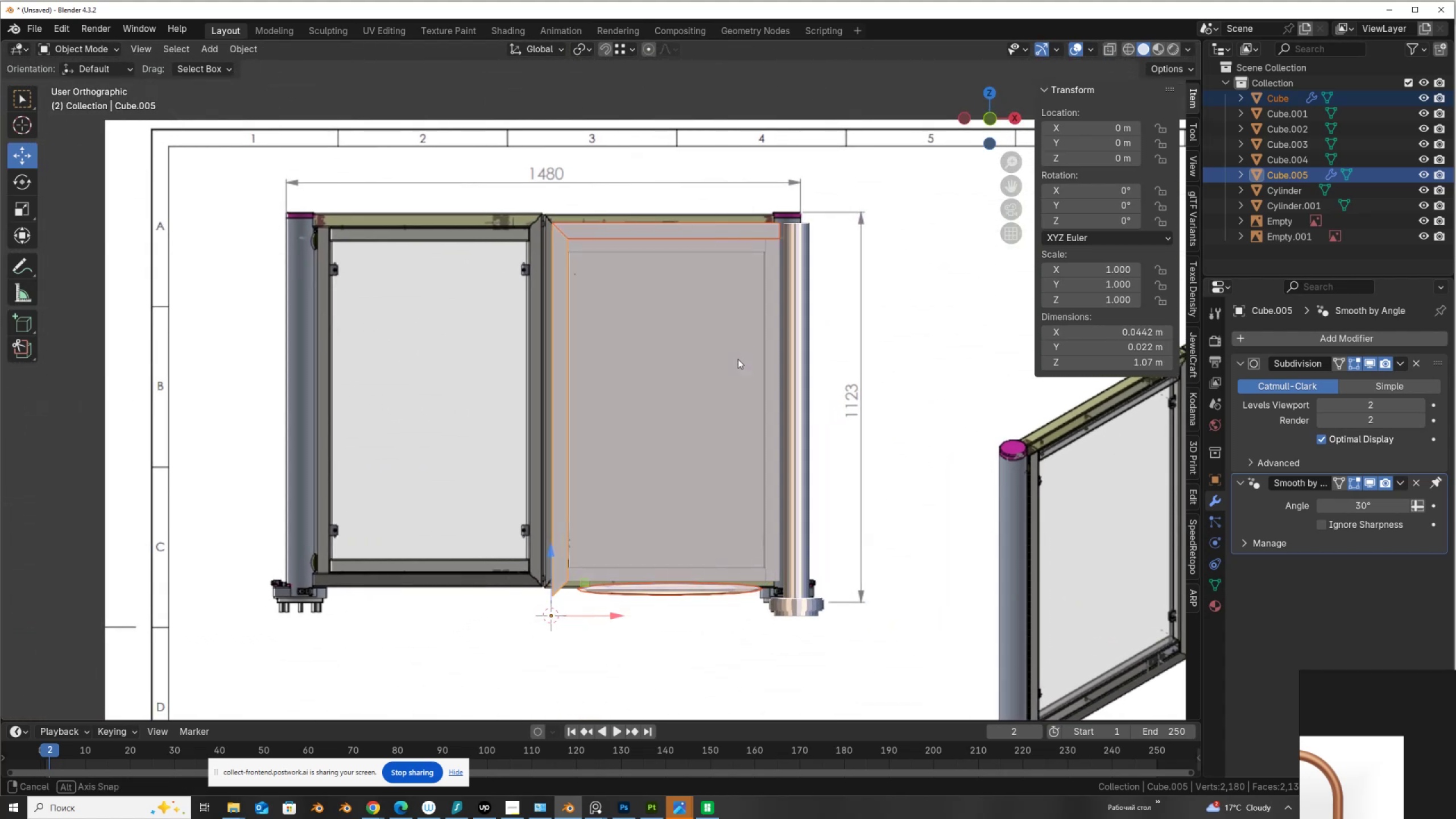 
wait(5.87)
 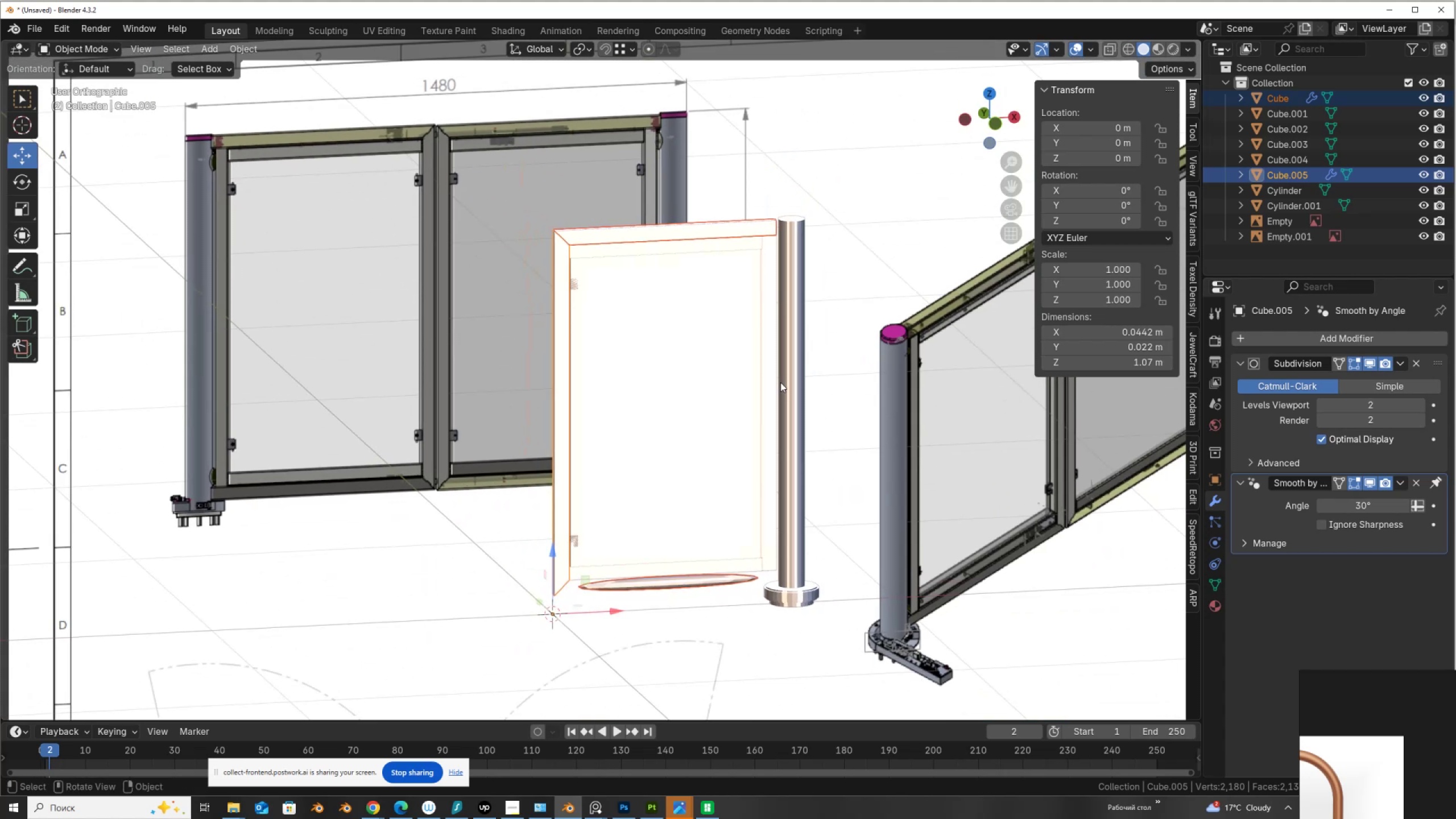 
key(Tab)
 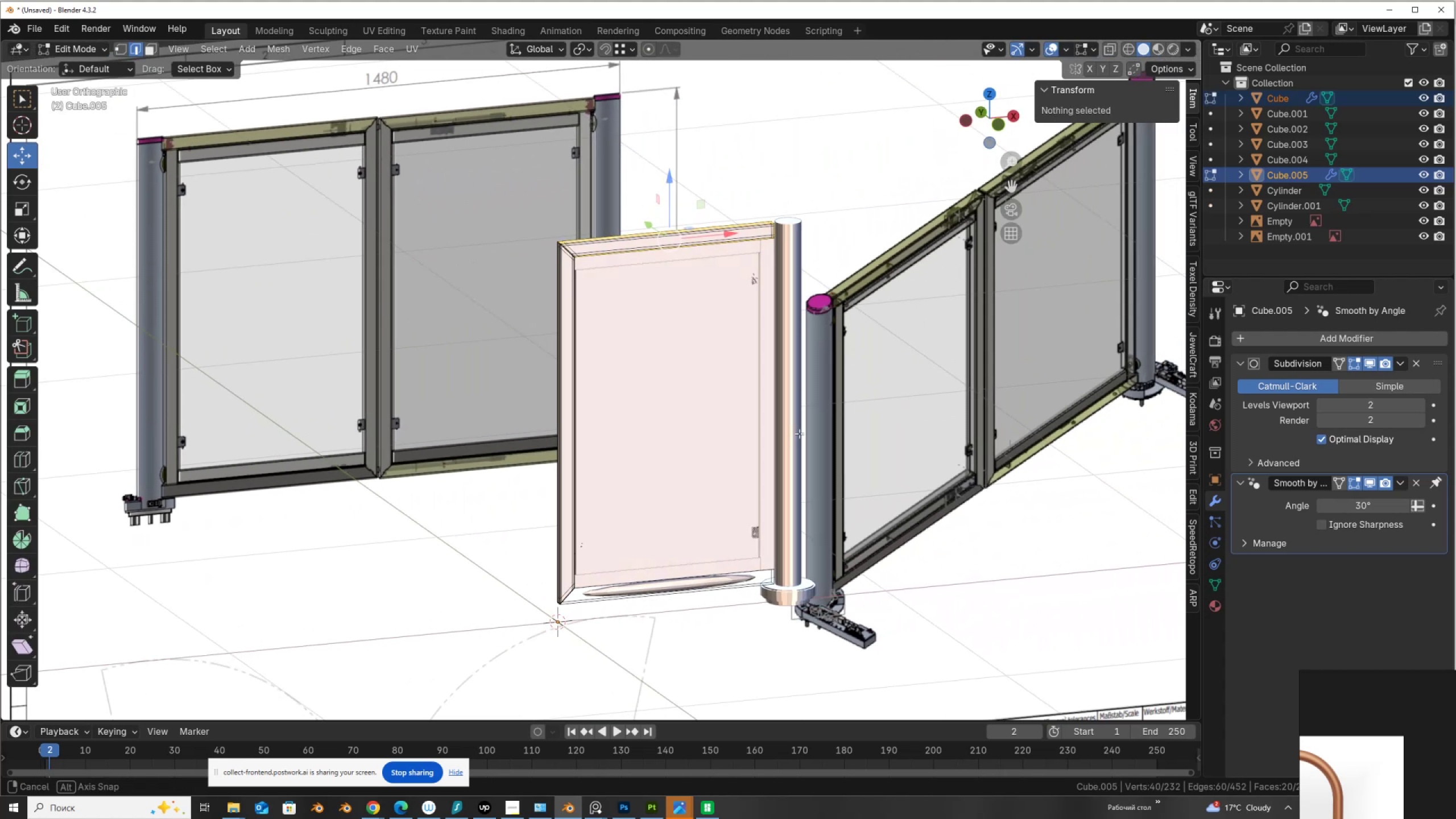 
key(Tab)
 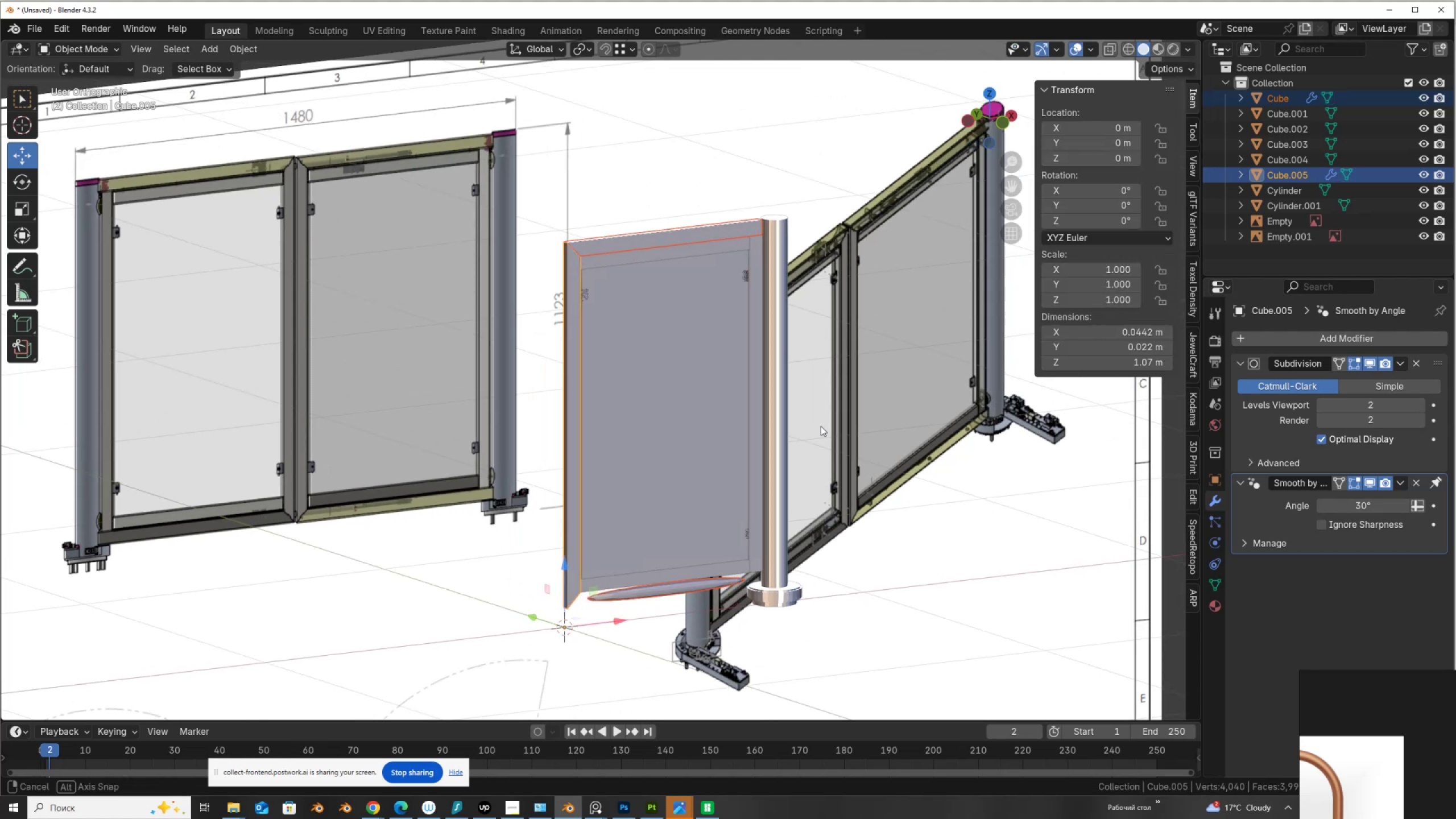 
key(Tab)
 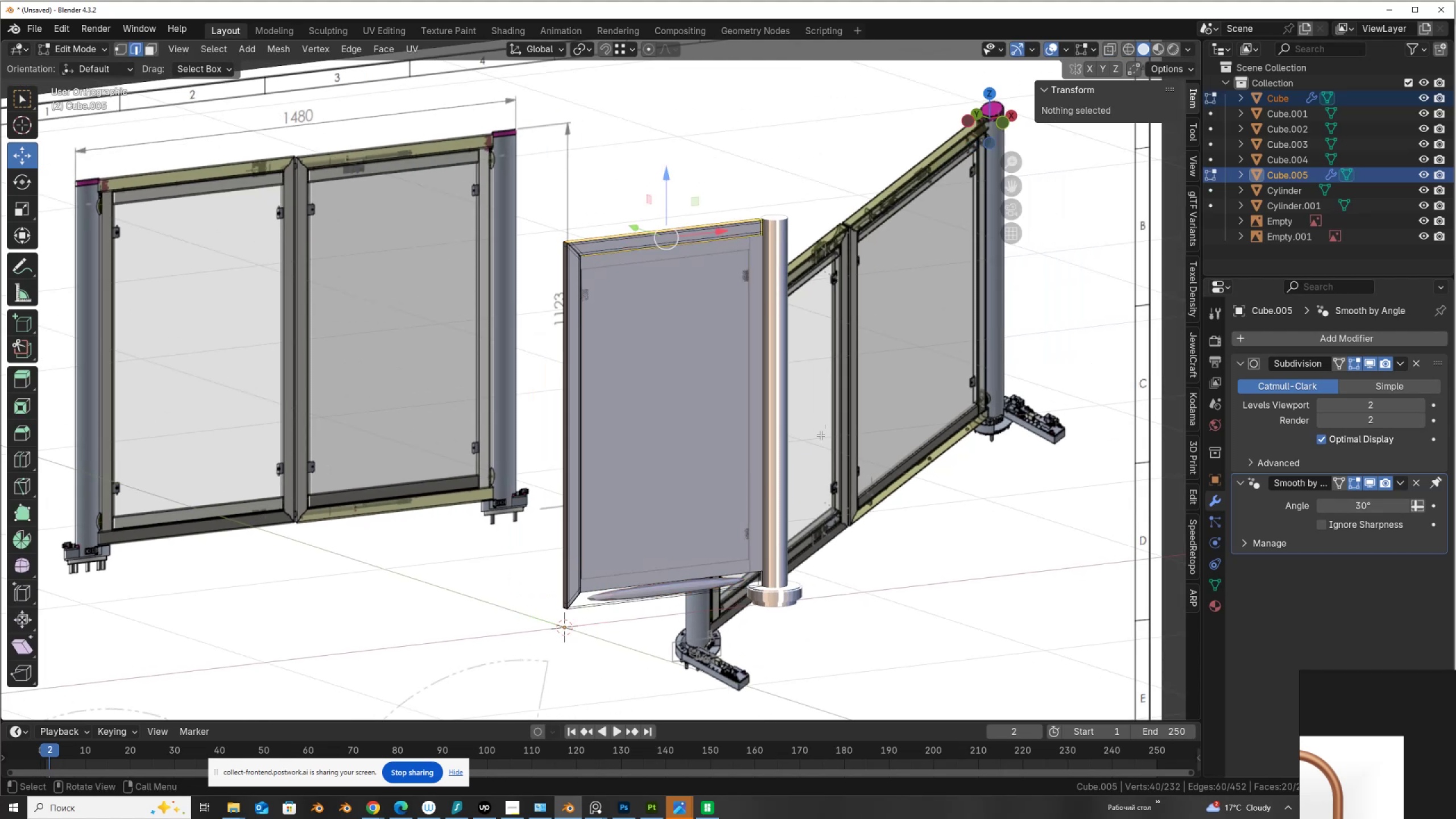 
key(Alt+AltLeft)
 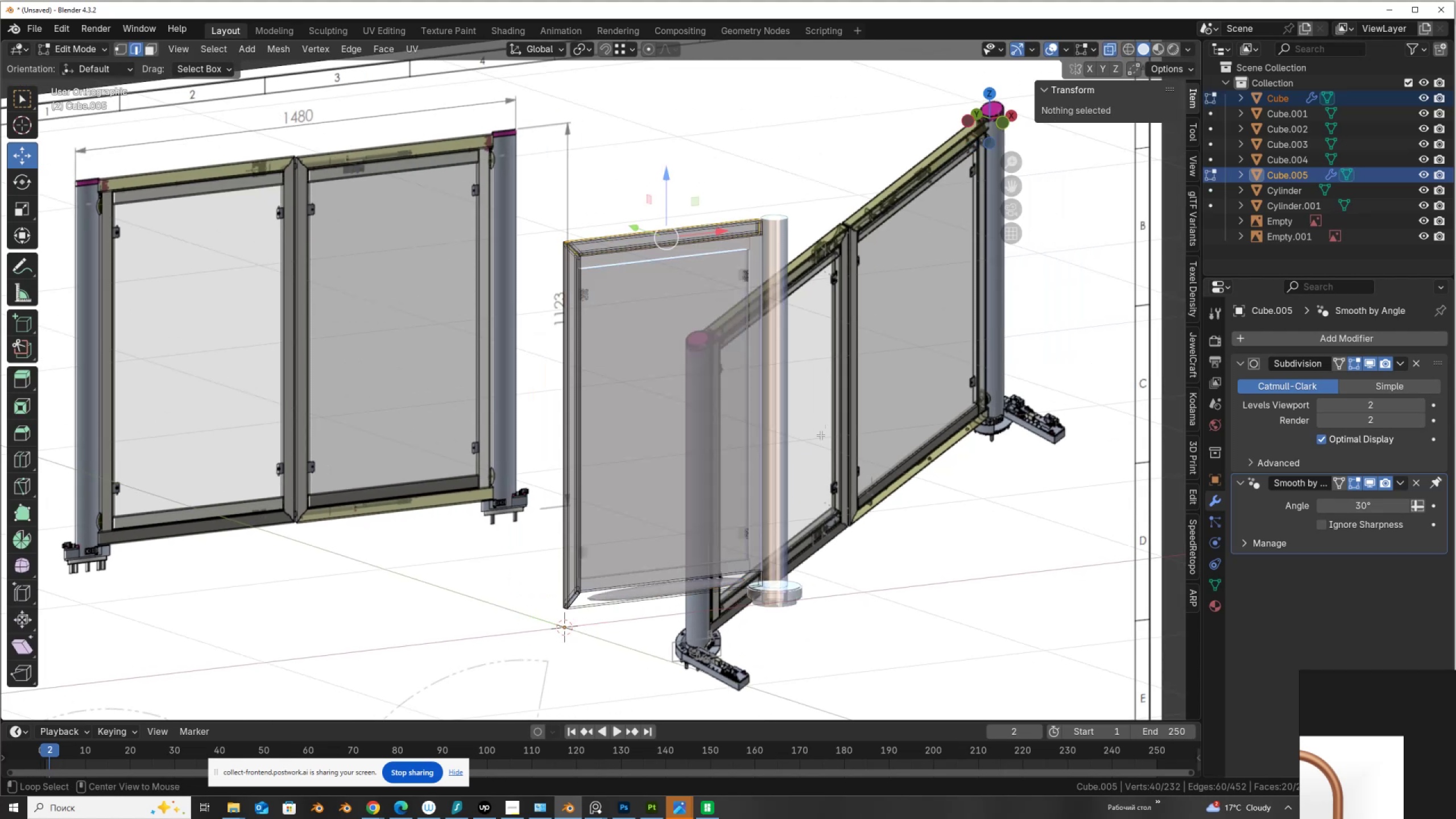 
key(Alt+Z)
 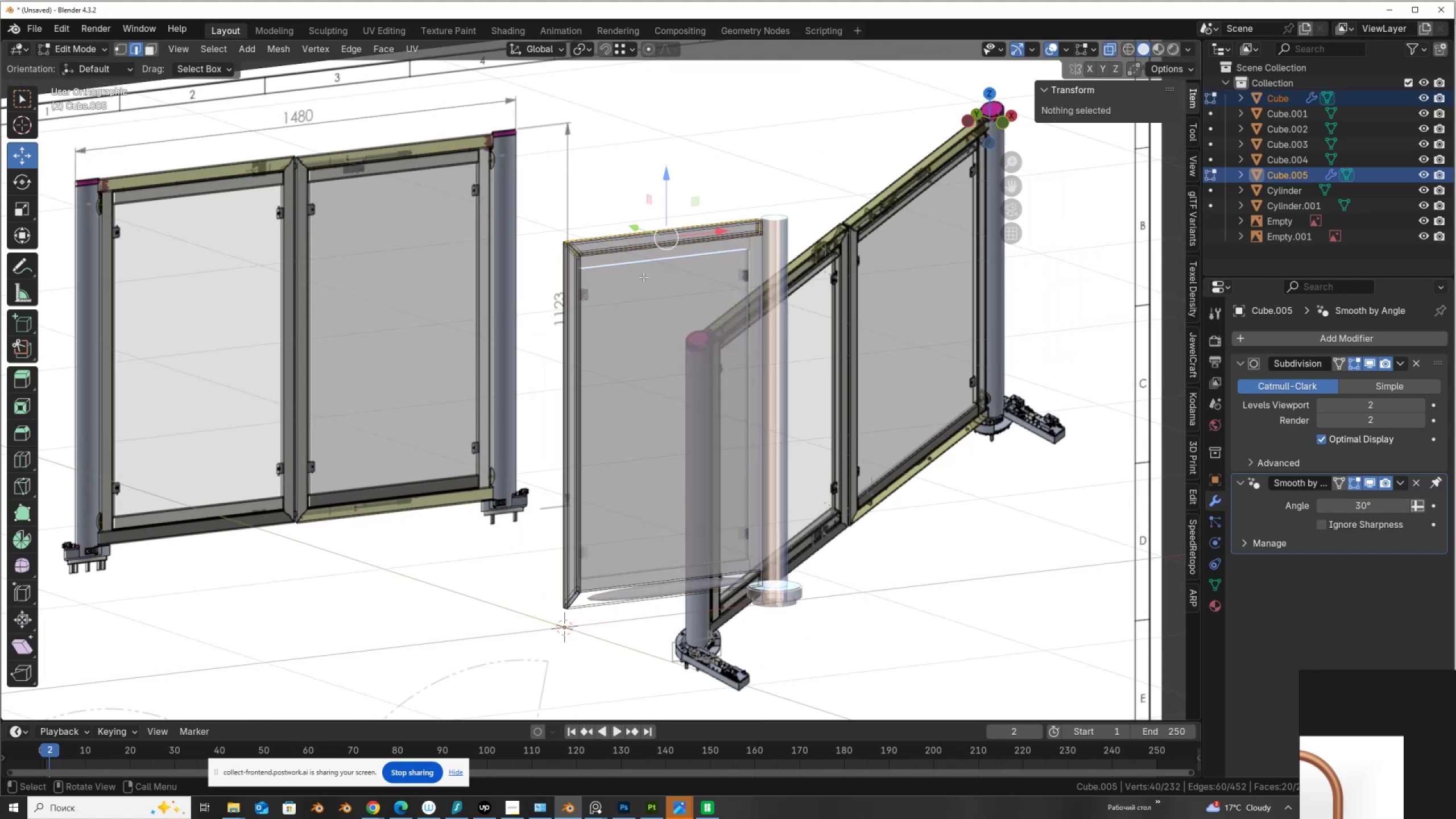 
left_click([644, 246])
 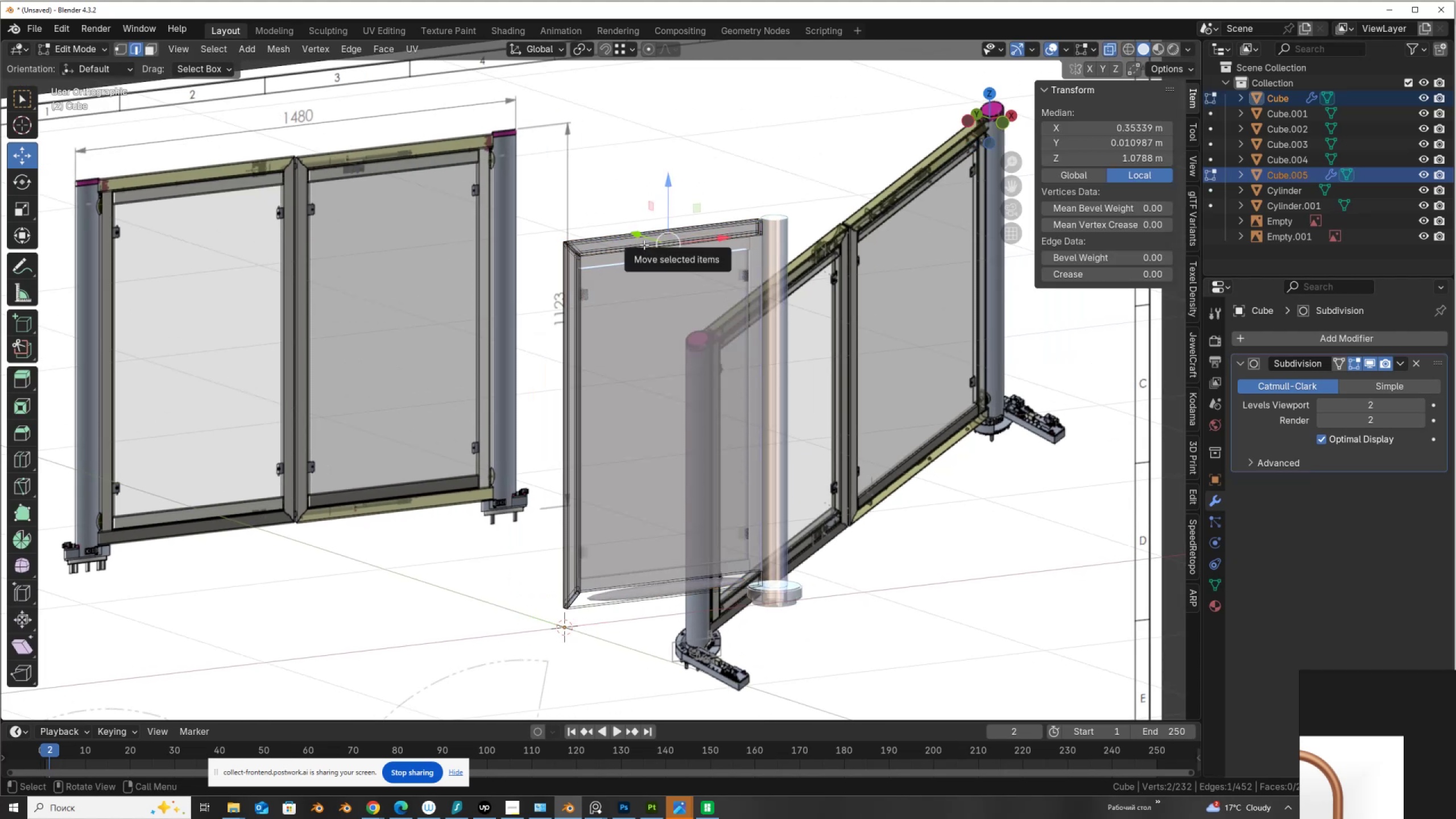 
key(A)
 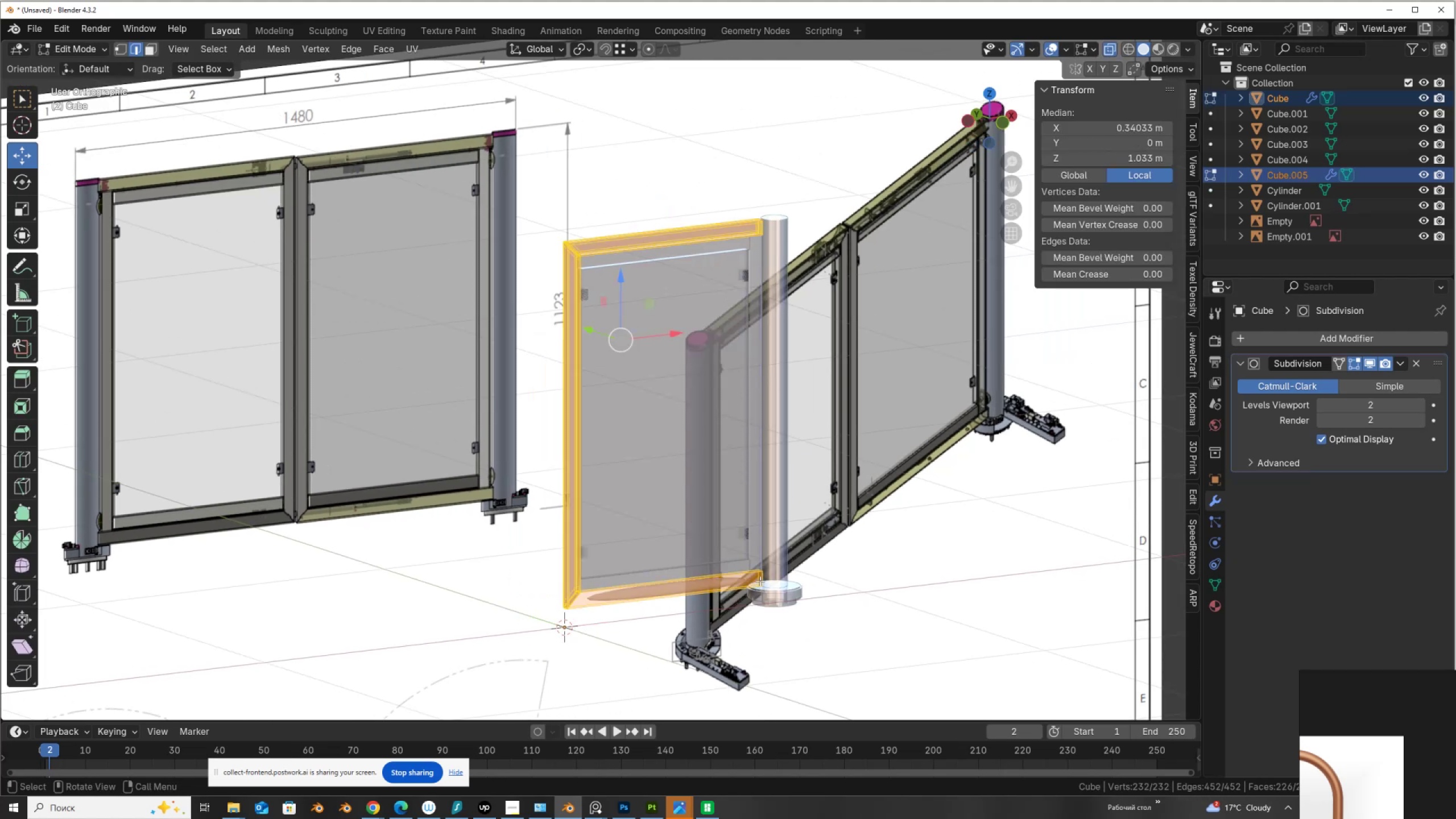 
left_click([667, 223])
 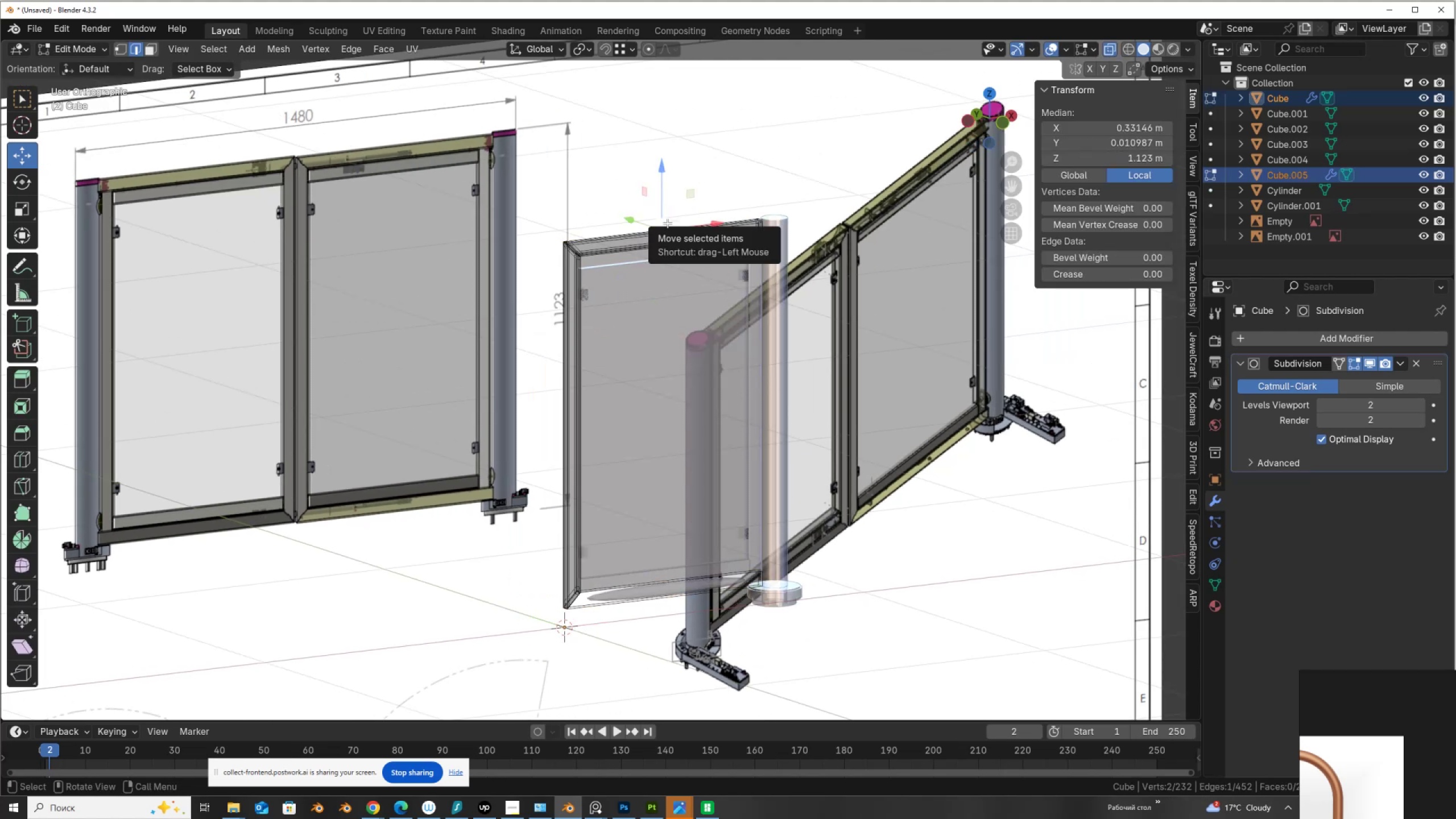 
key(L)
 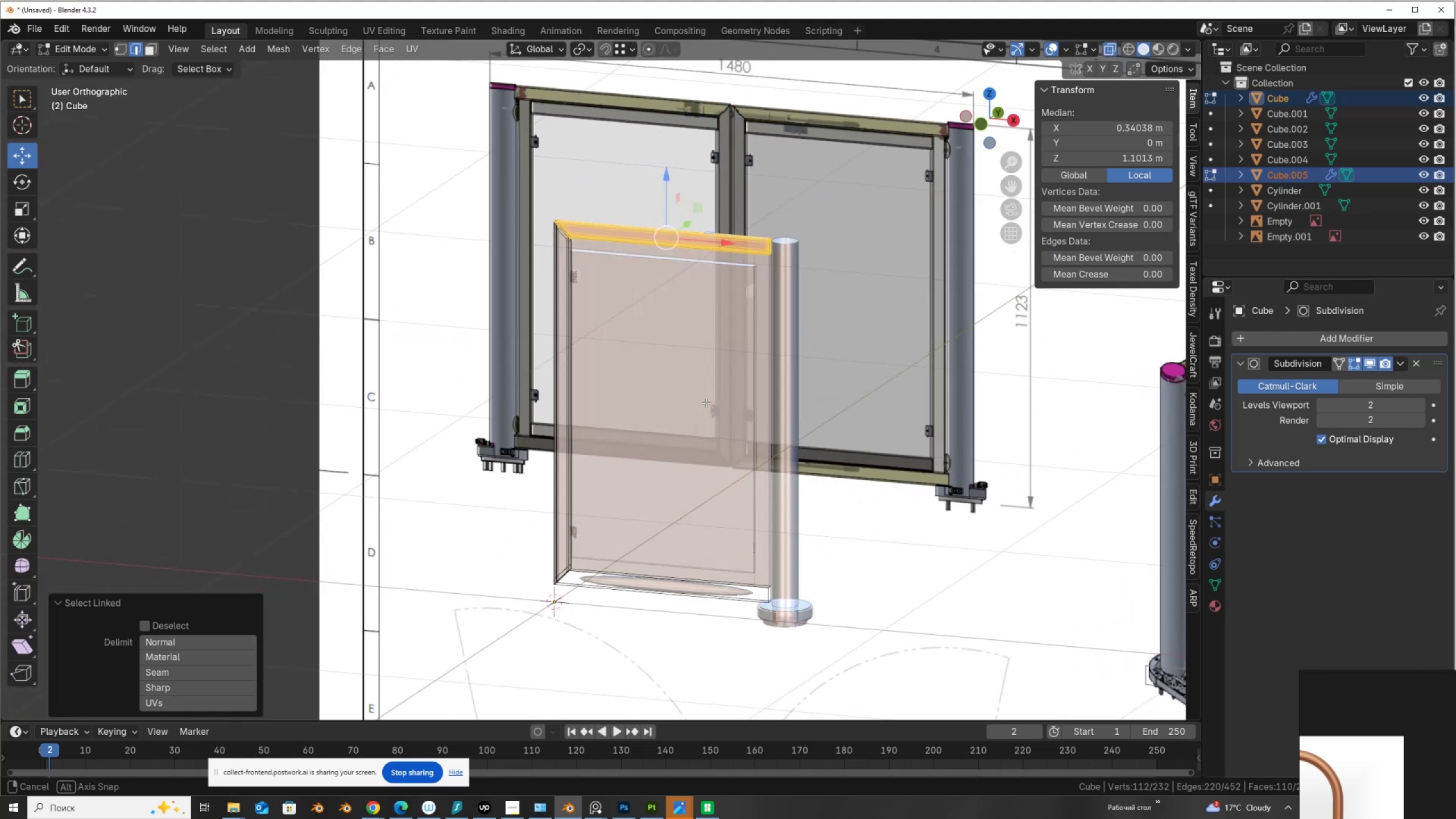 
key(Shift+D)
 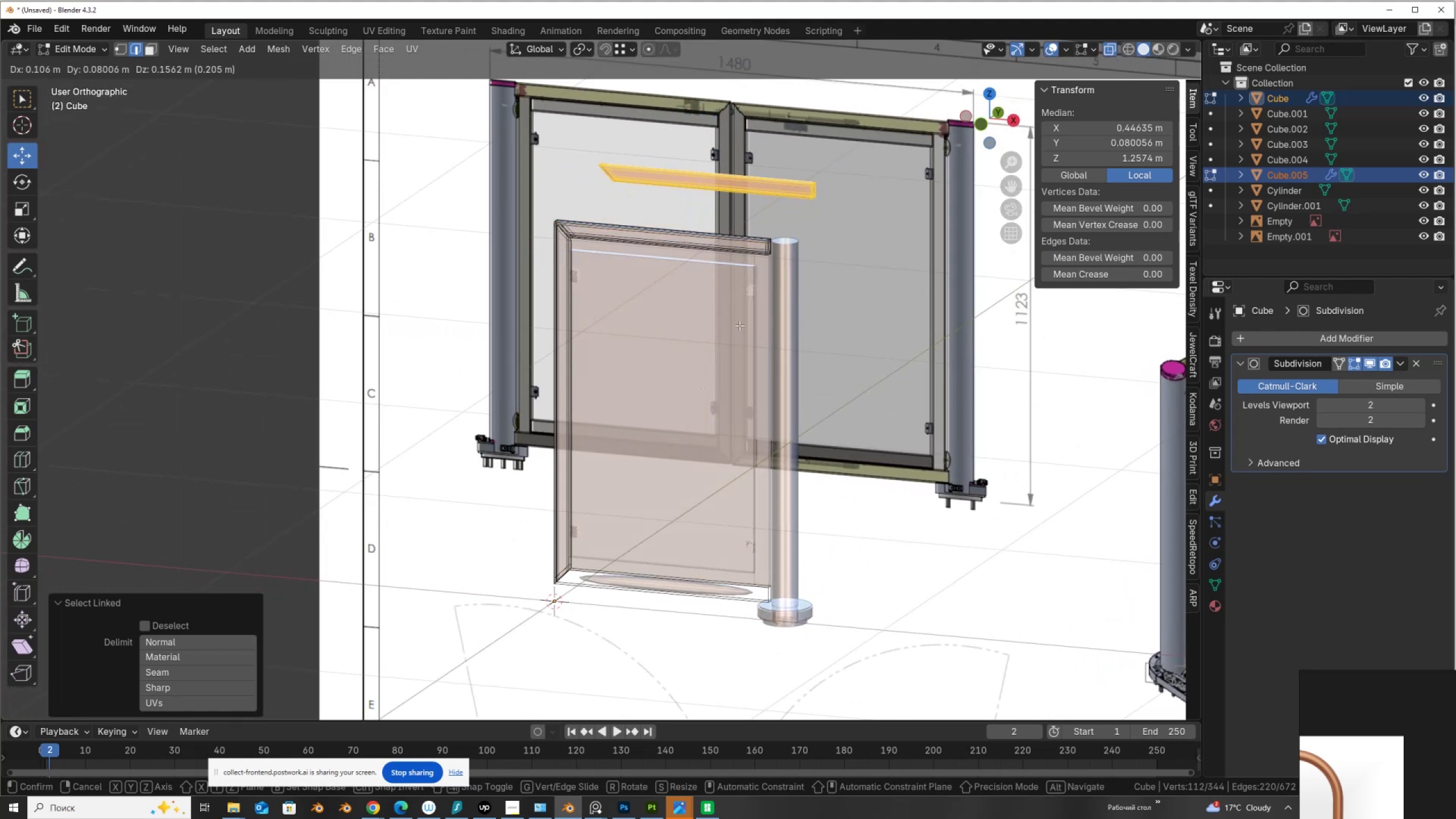 
right_click([739, 325])
 